 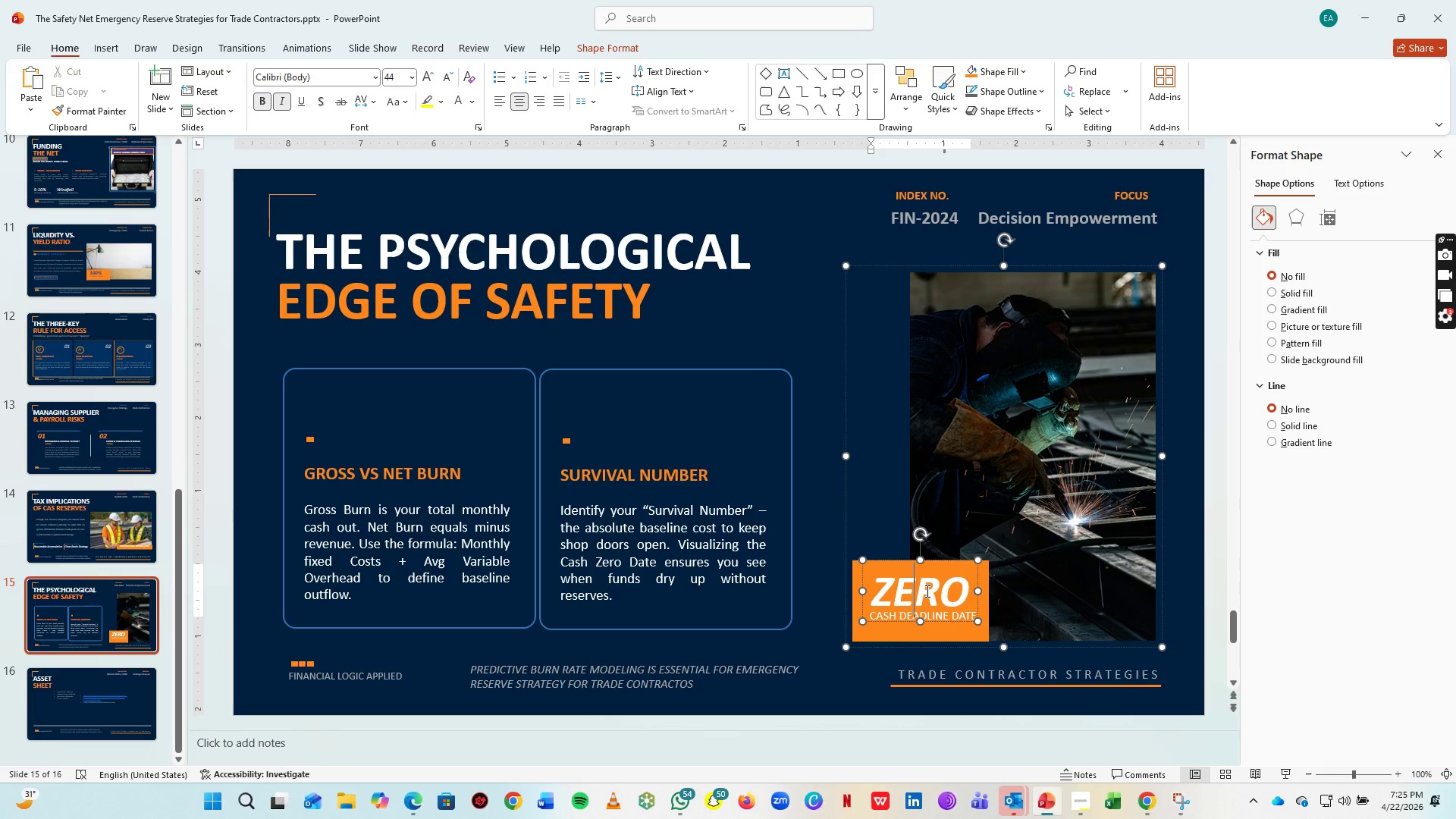 
key(Control+A)
 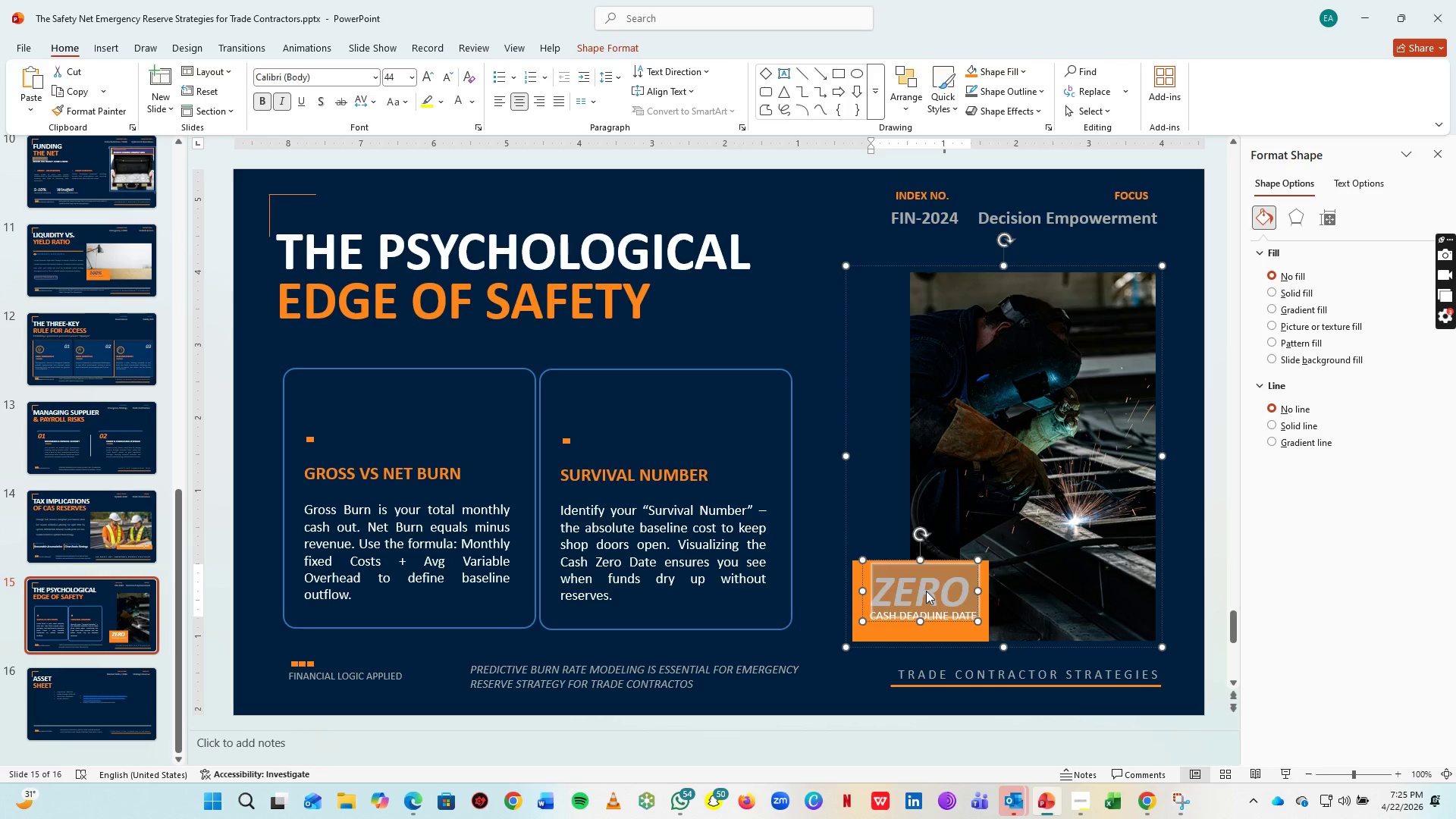 
type(MAX)
 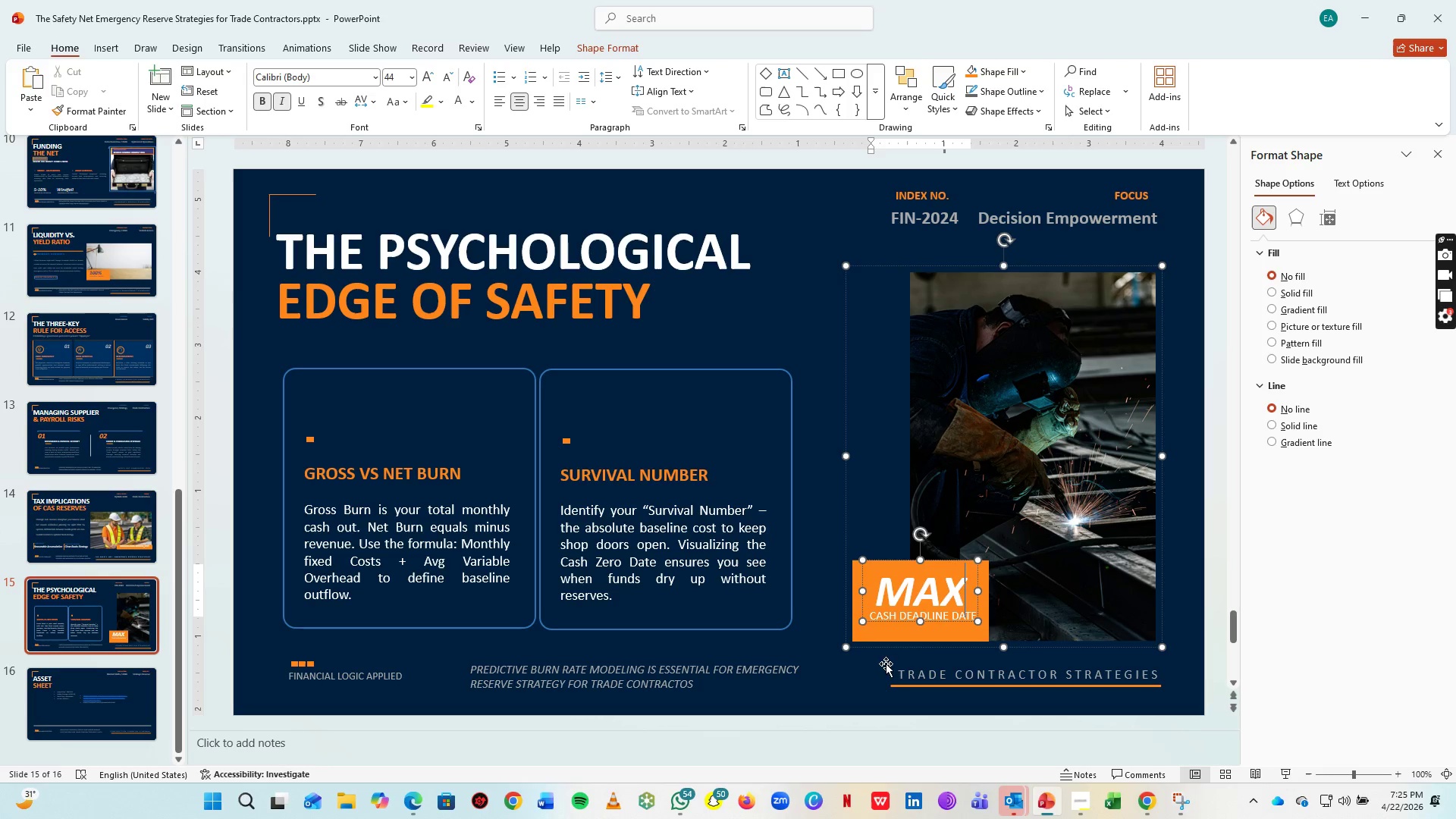 
left_click([873, 643])
 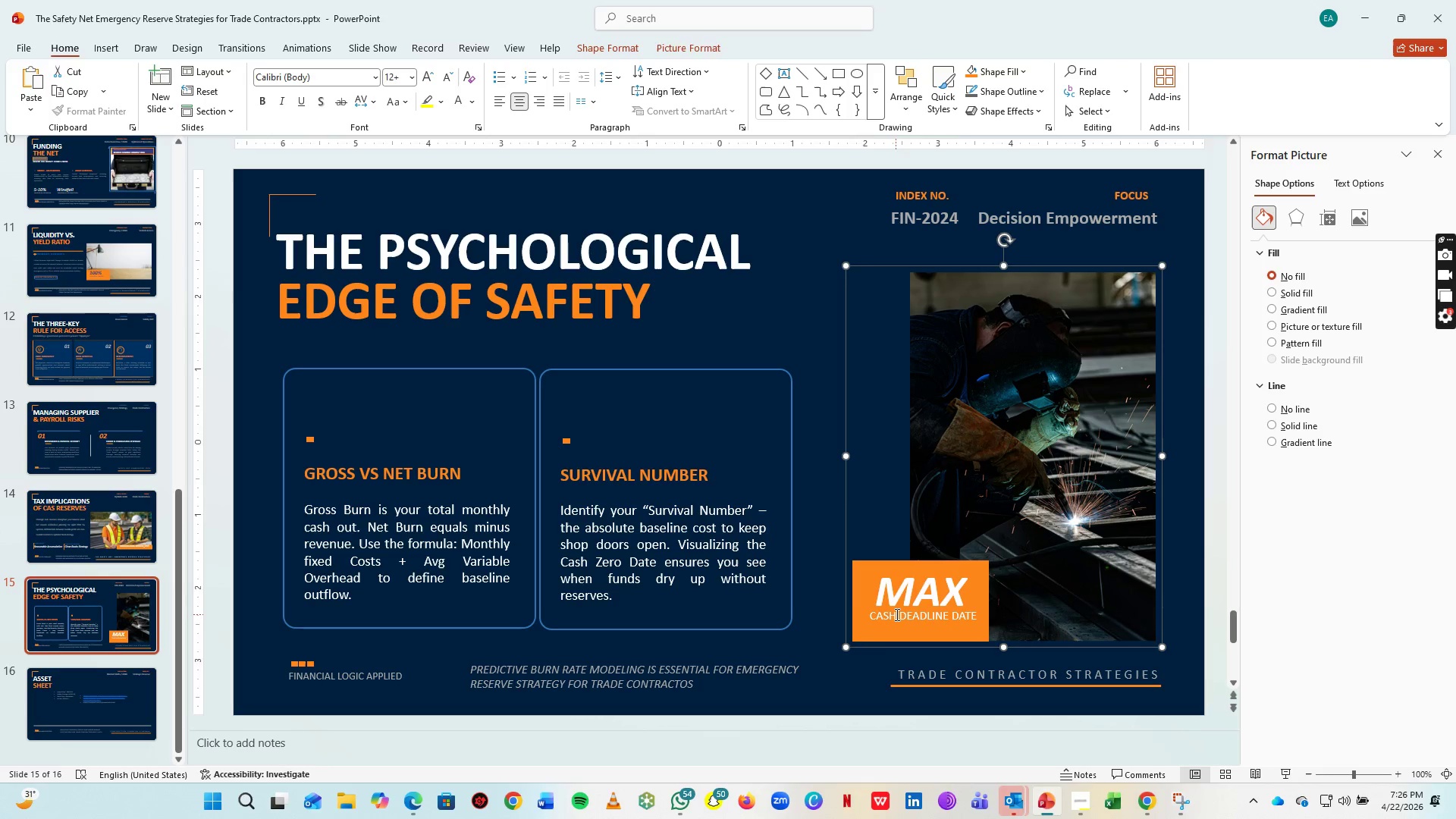 
left_click([896, 614])
 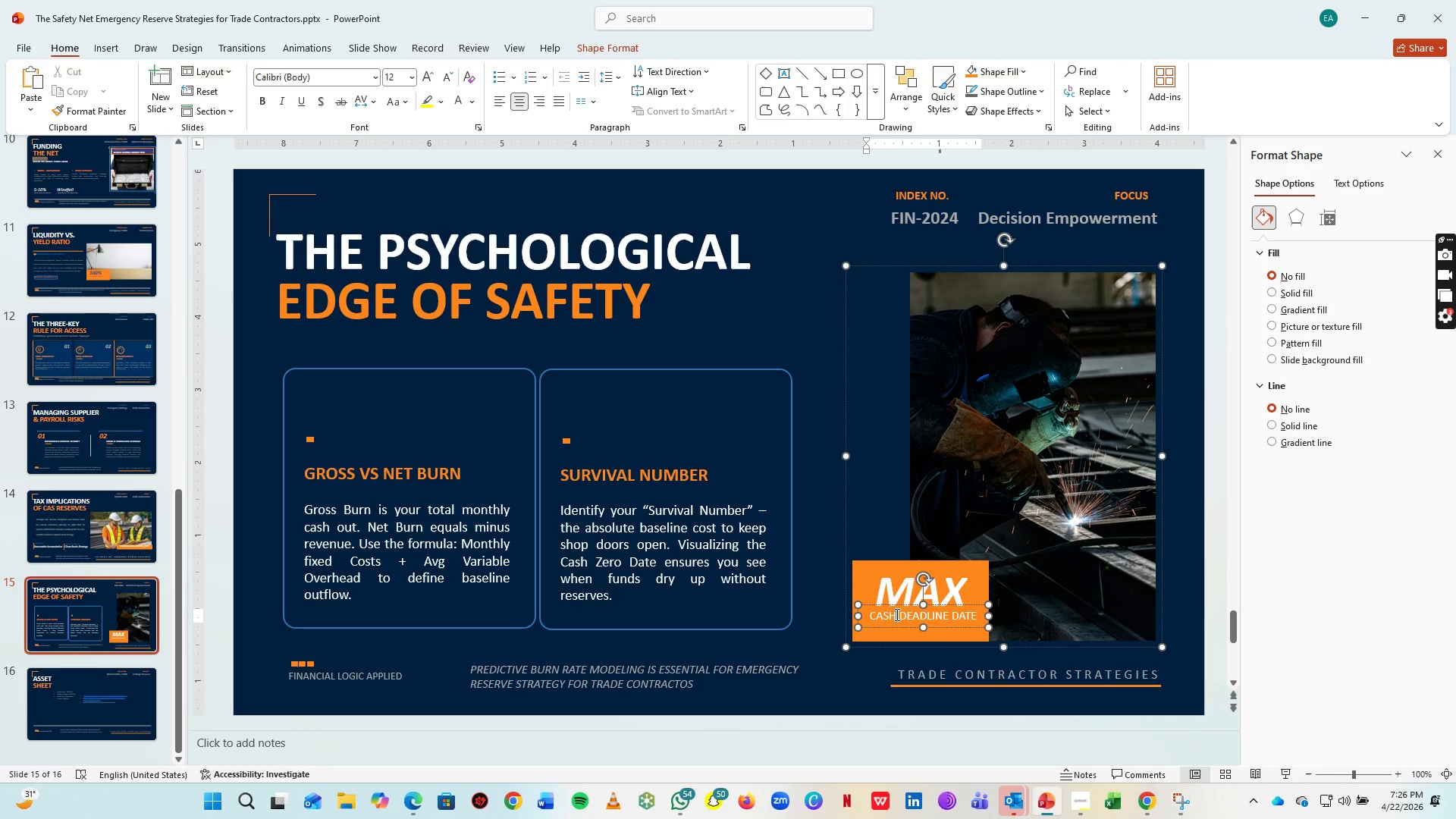 
key(Control+A)
 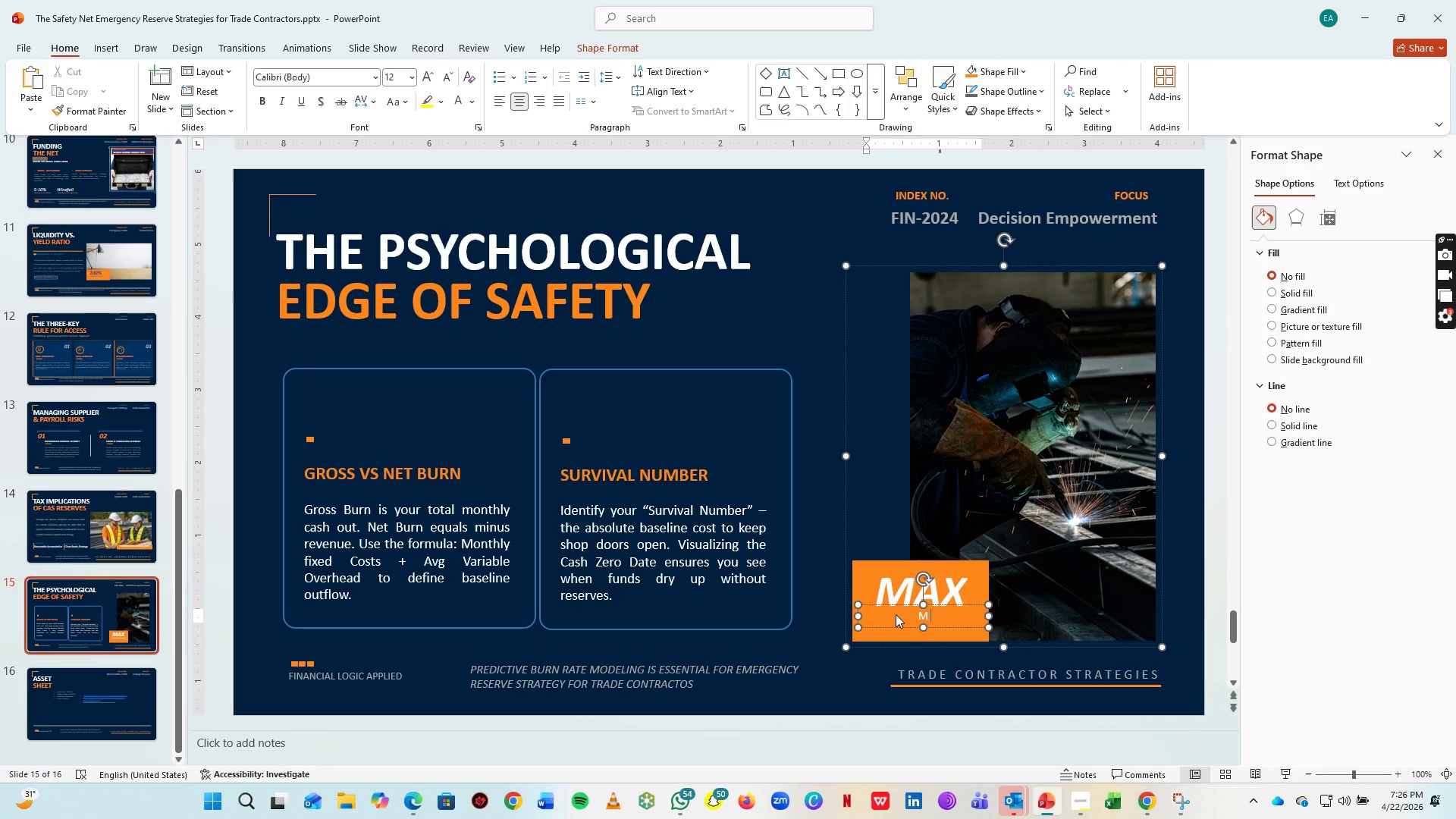 
type(MENTAL RESILENCE)
 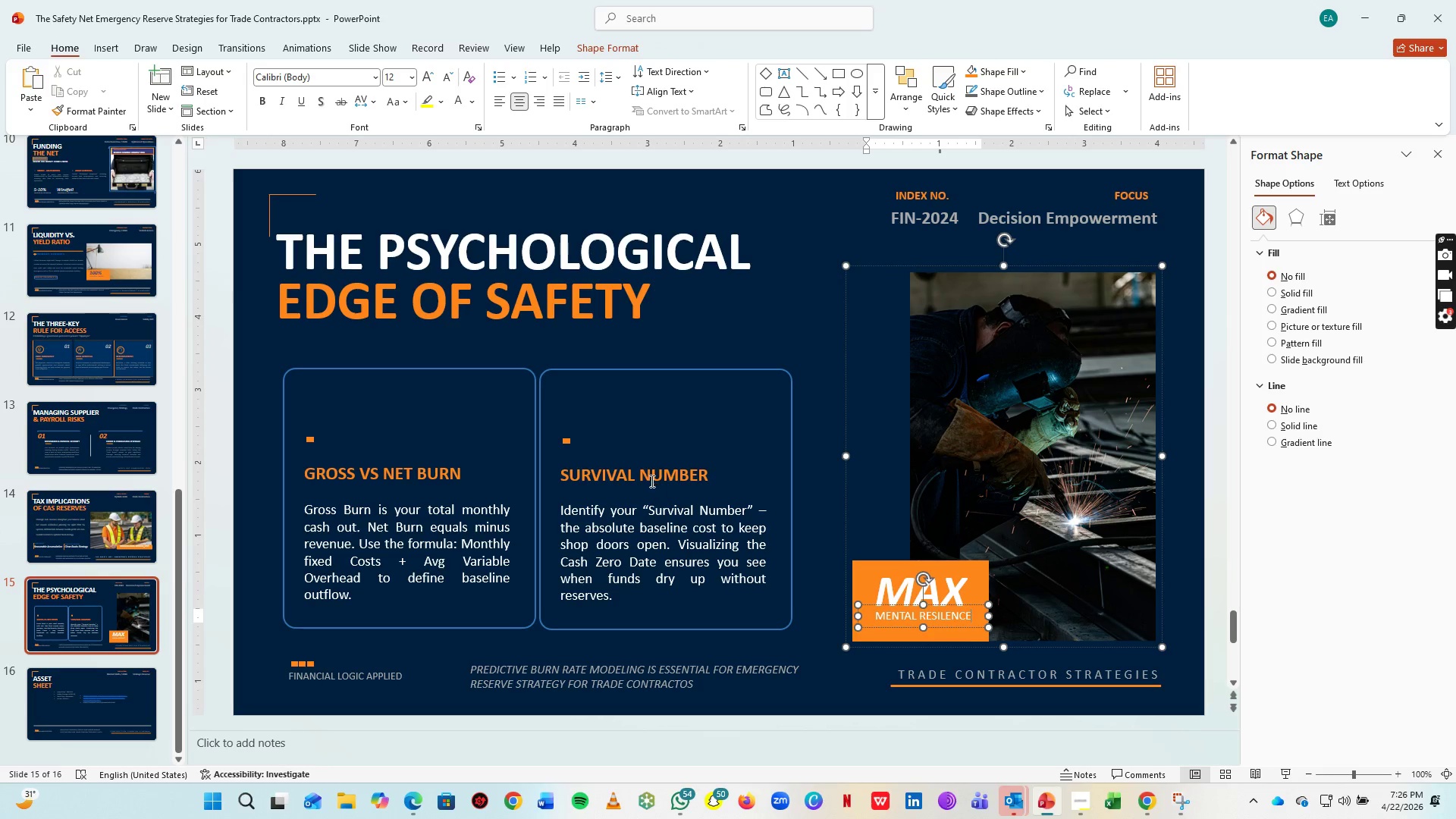 
left_click([648, 472])
 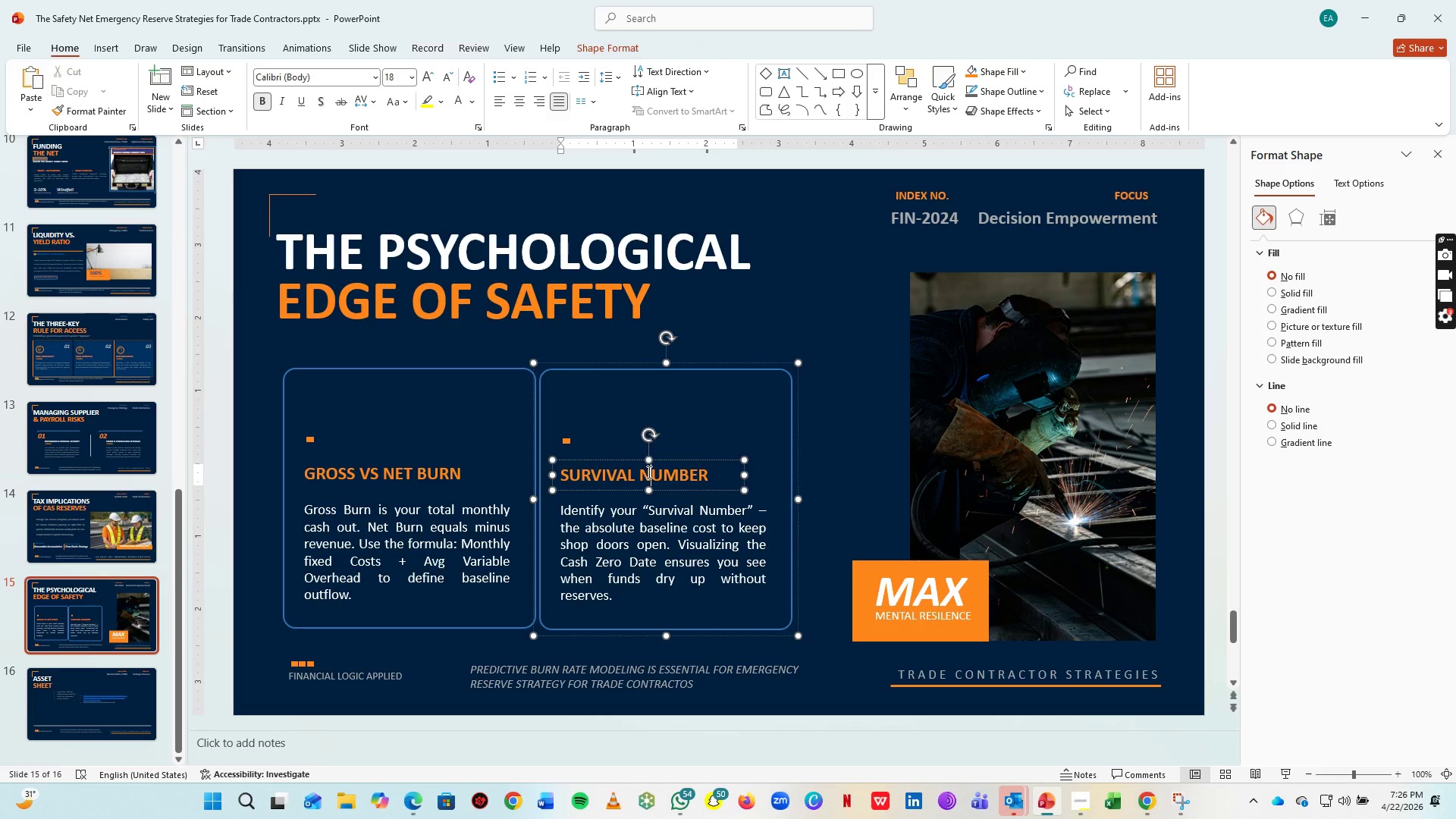 
key(Control+A)
 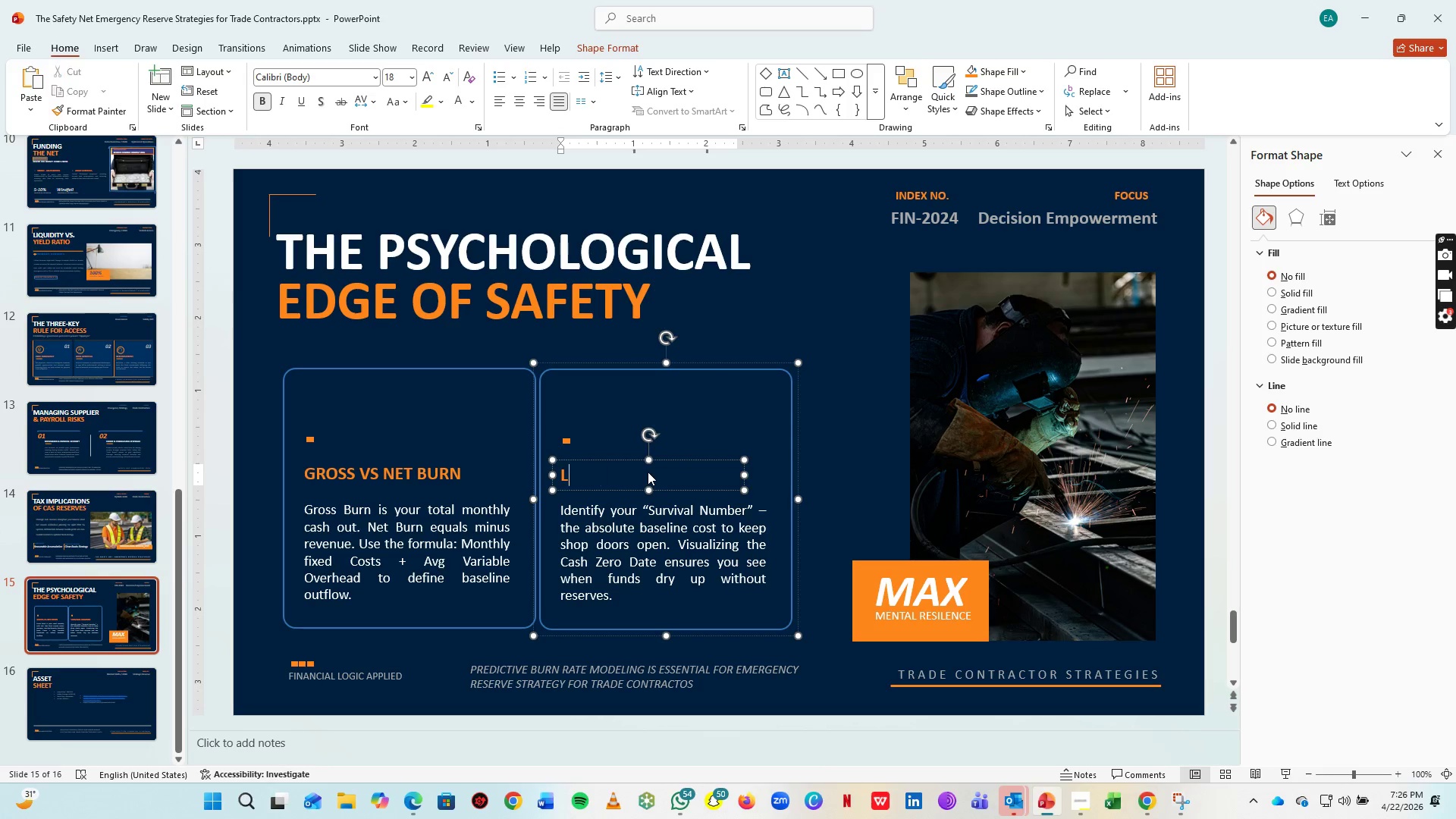 
type(LEADERSHIP STABILITY)
 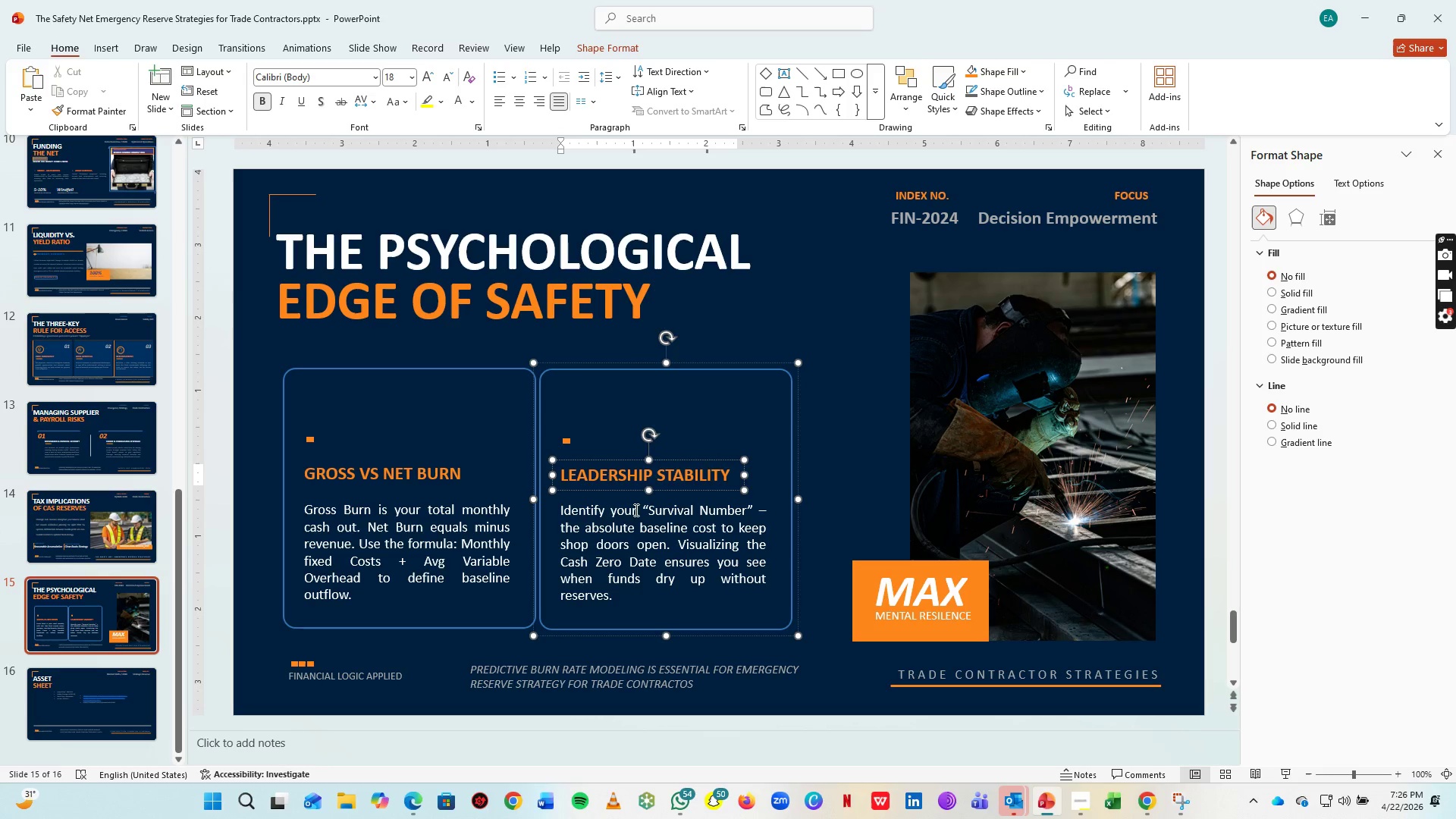 
left_click([634, 524])
 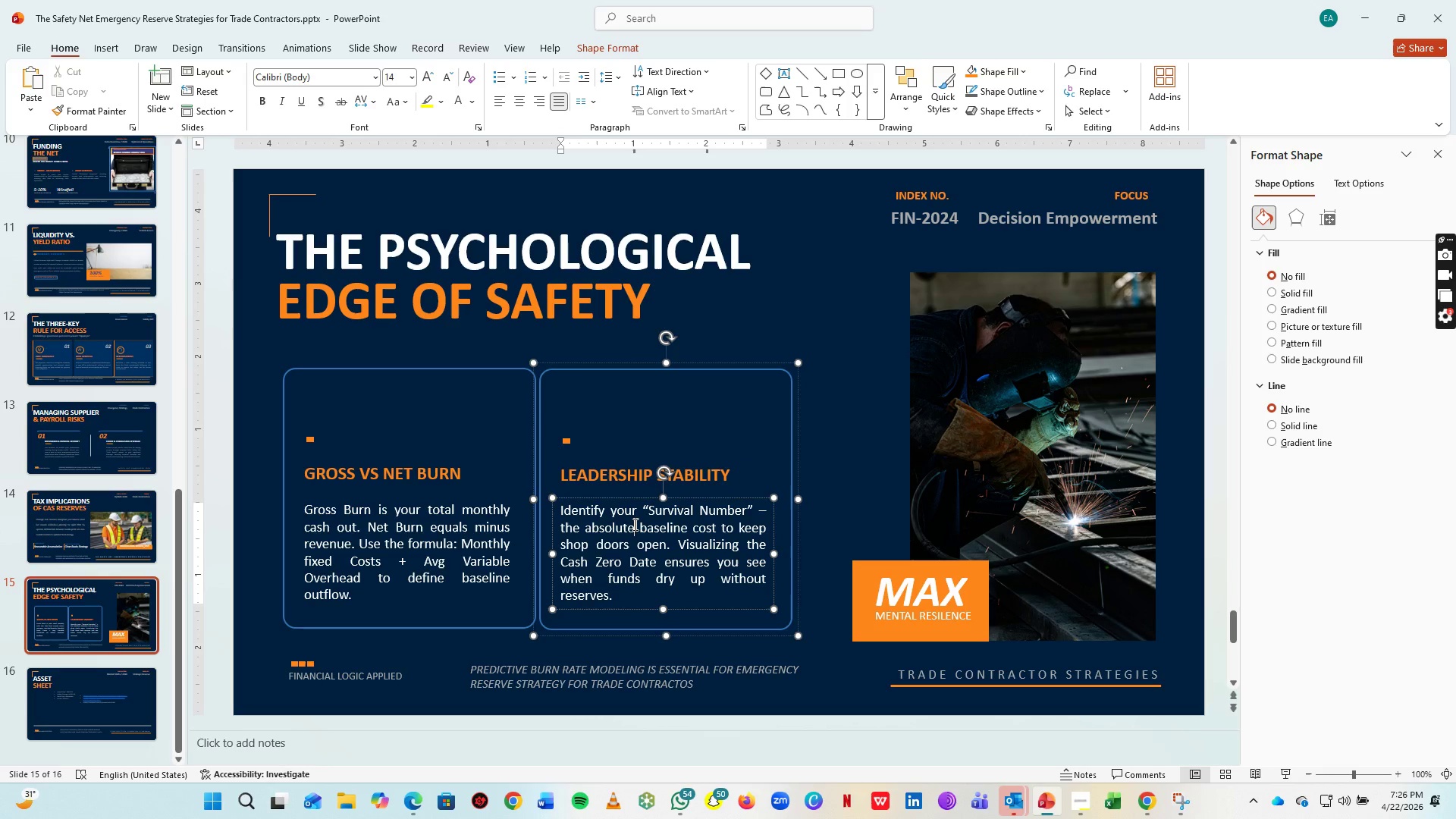 
key(Control+A)
 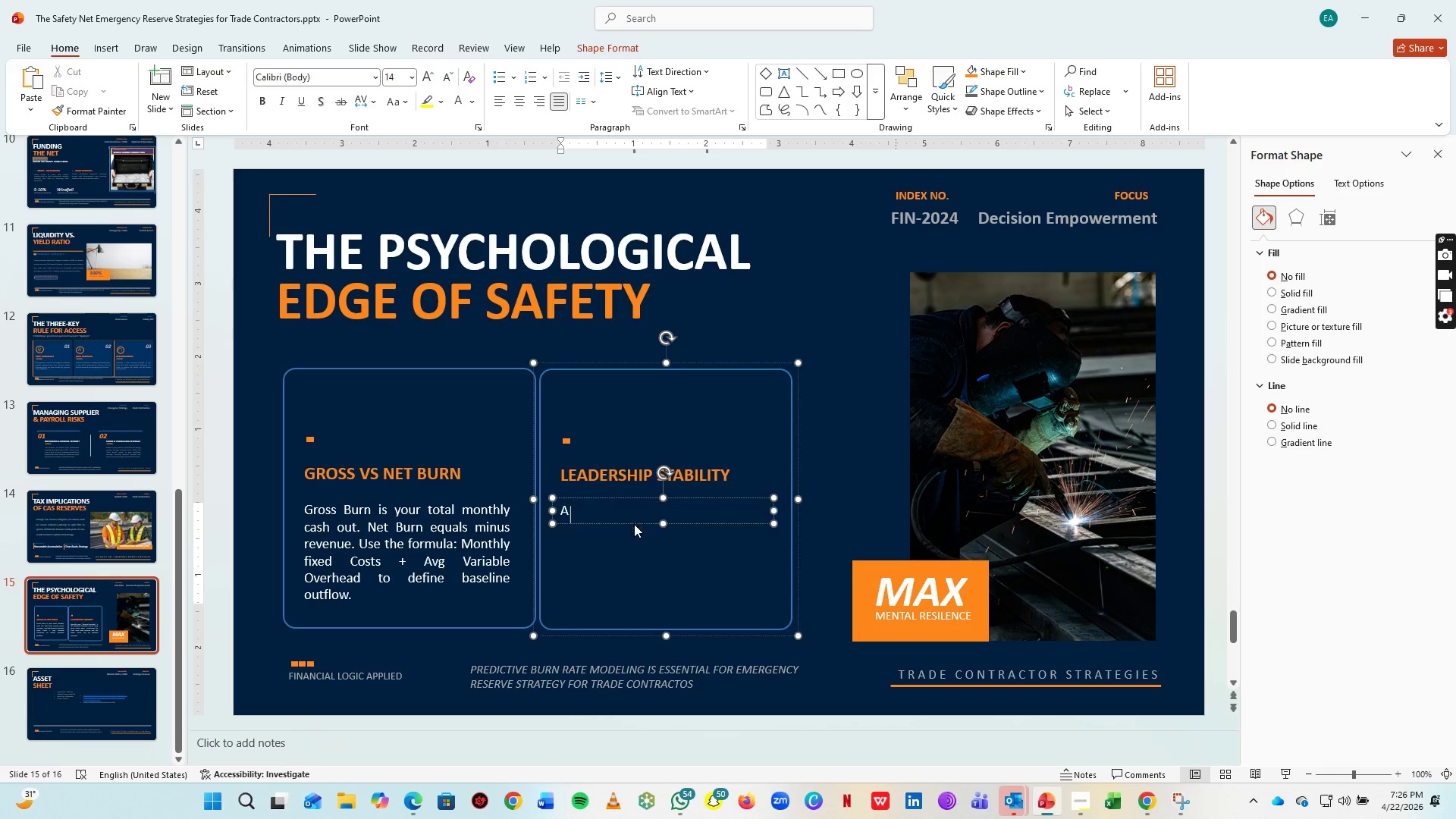 
type(A safety net reduces owner burnout and fosters decisive leadershp during crises. It provides the " Sleep Better at Night" factor essential for long-term health and small bsu)
key(Backspace)
key(Backspace)
type(usiness endurance.)
 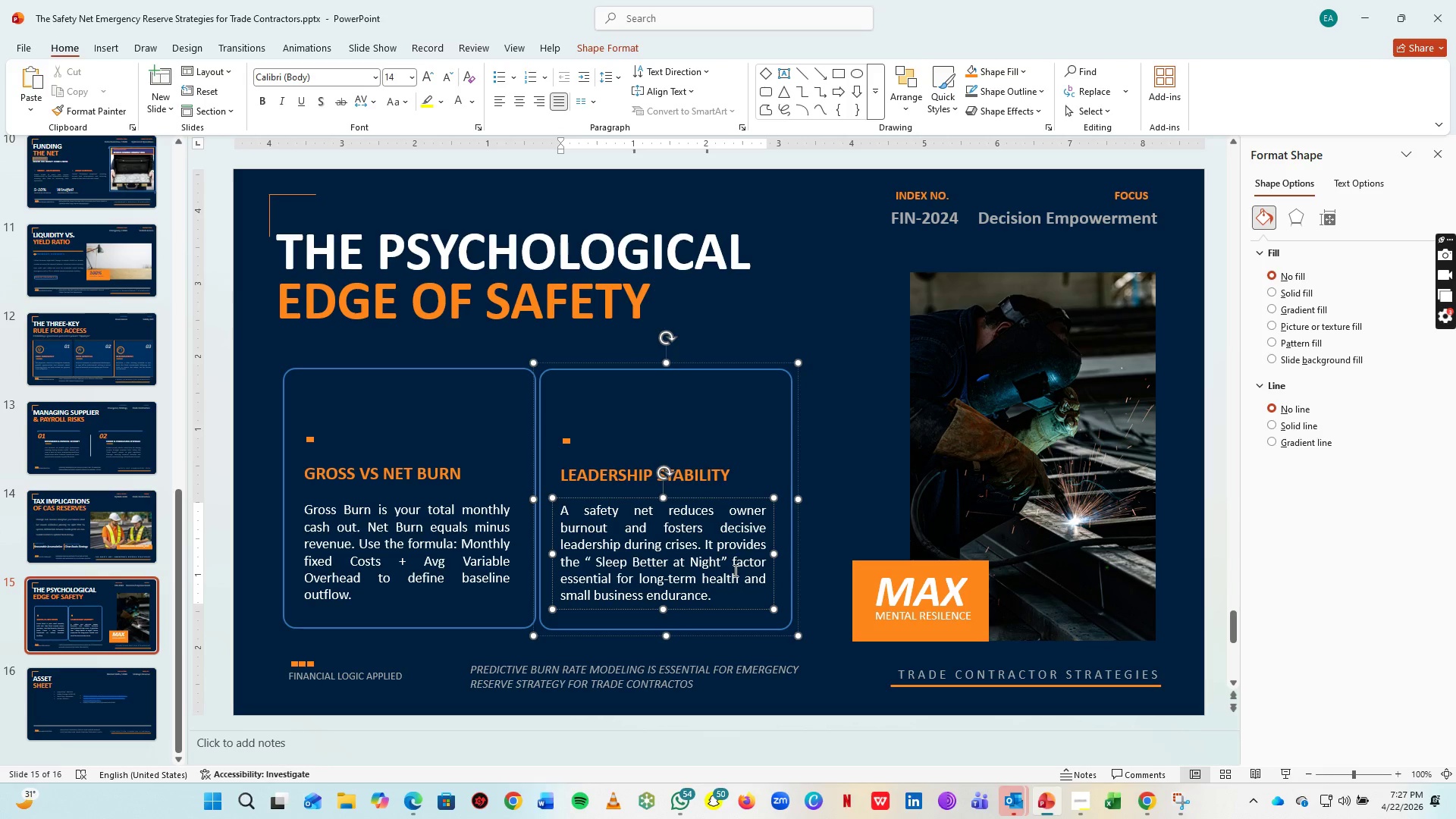 
left_click([397, 470])
 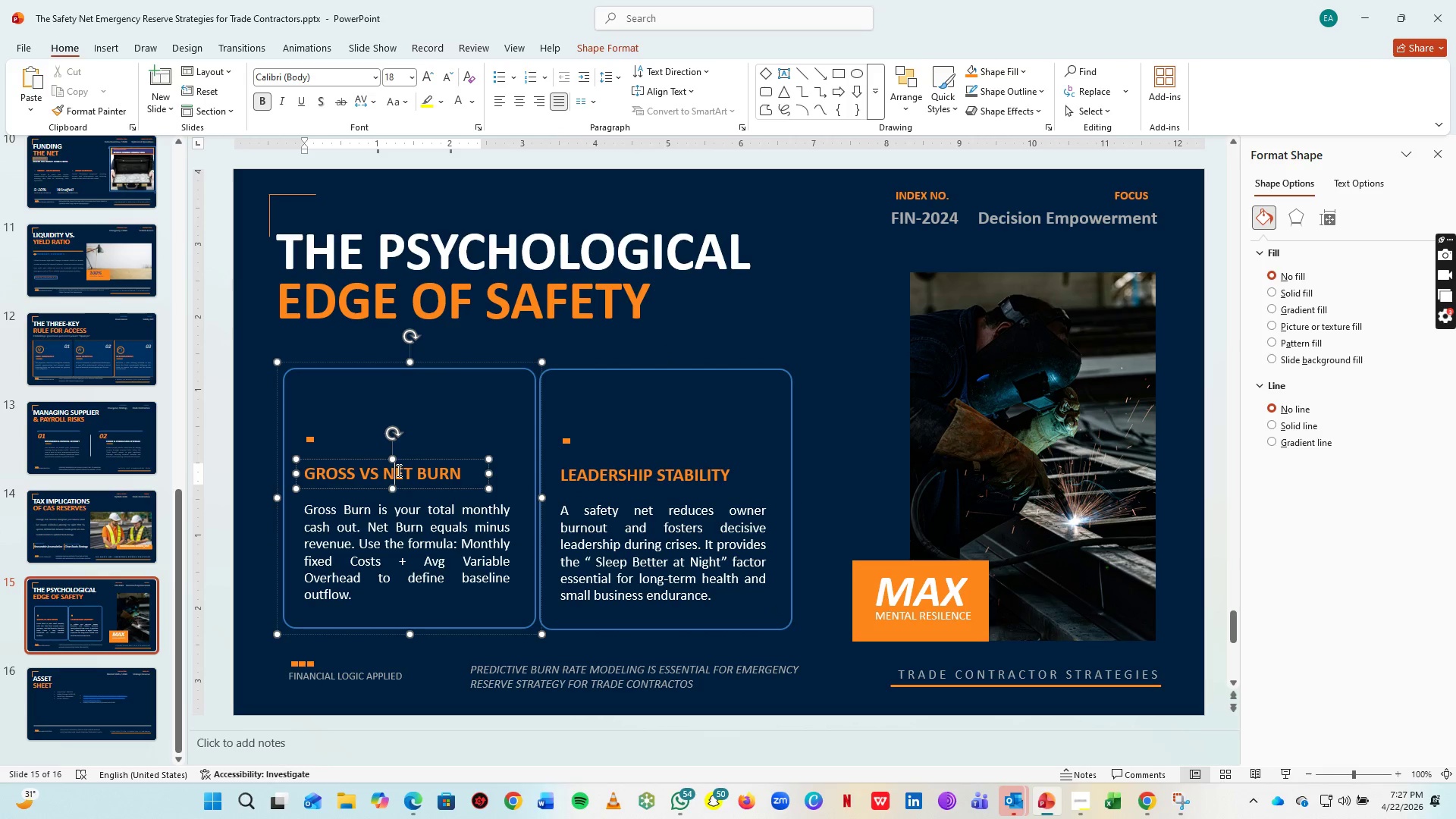 
key(Control+A)
 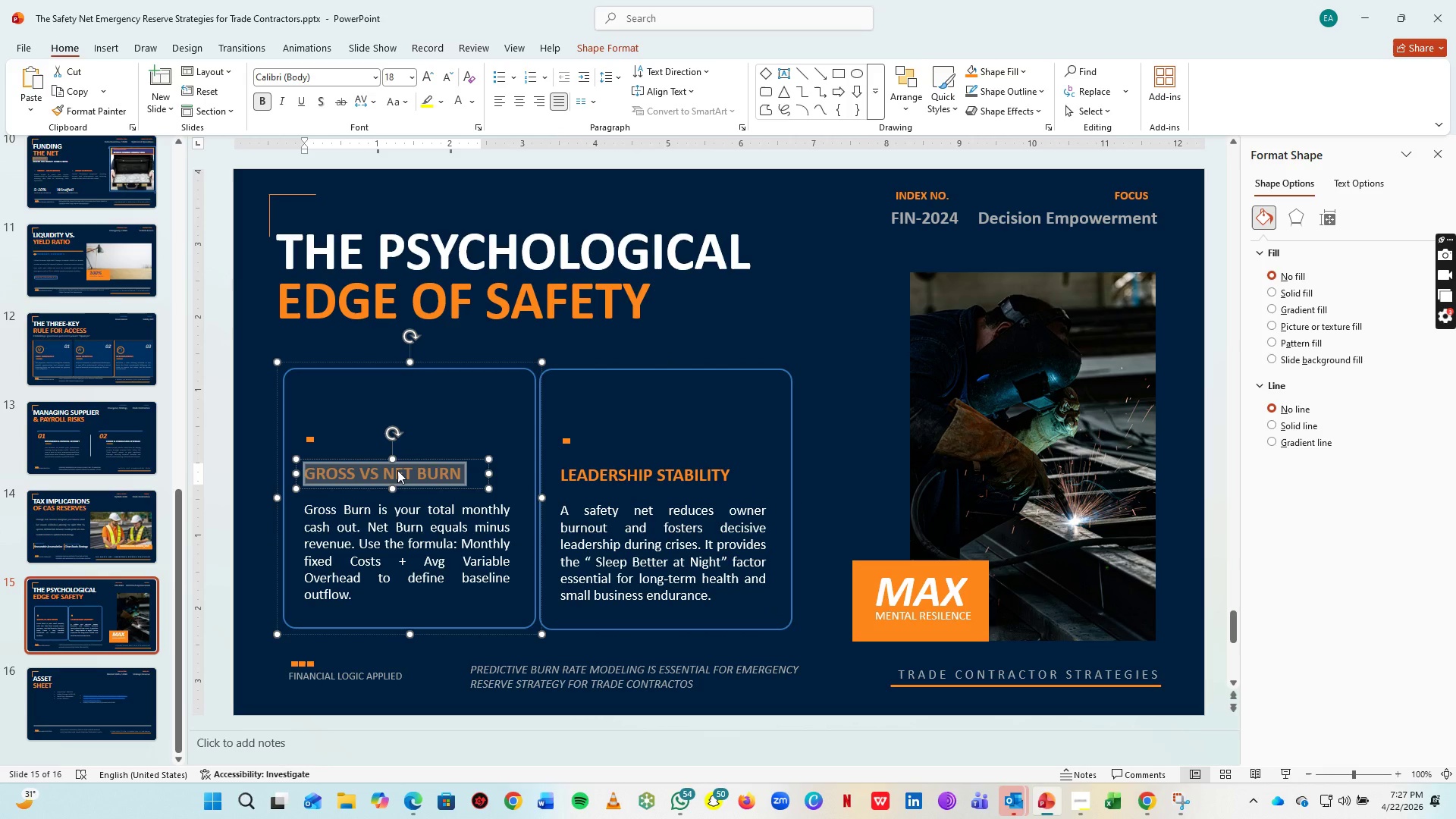 
type(STAR)
key(Backspace)
key(Backspace)
type(RATEGIC REJECTION)
 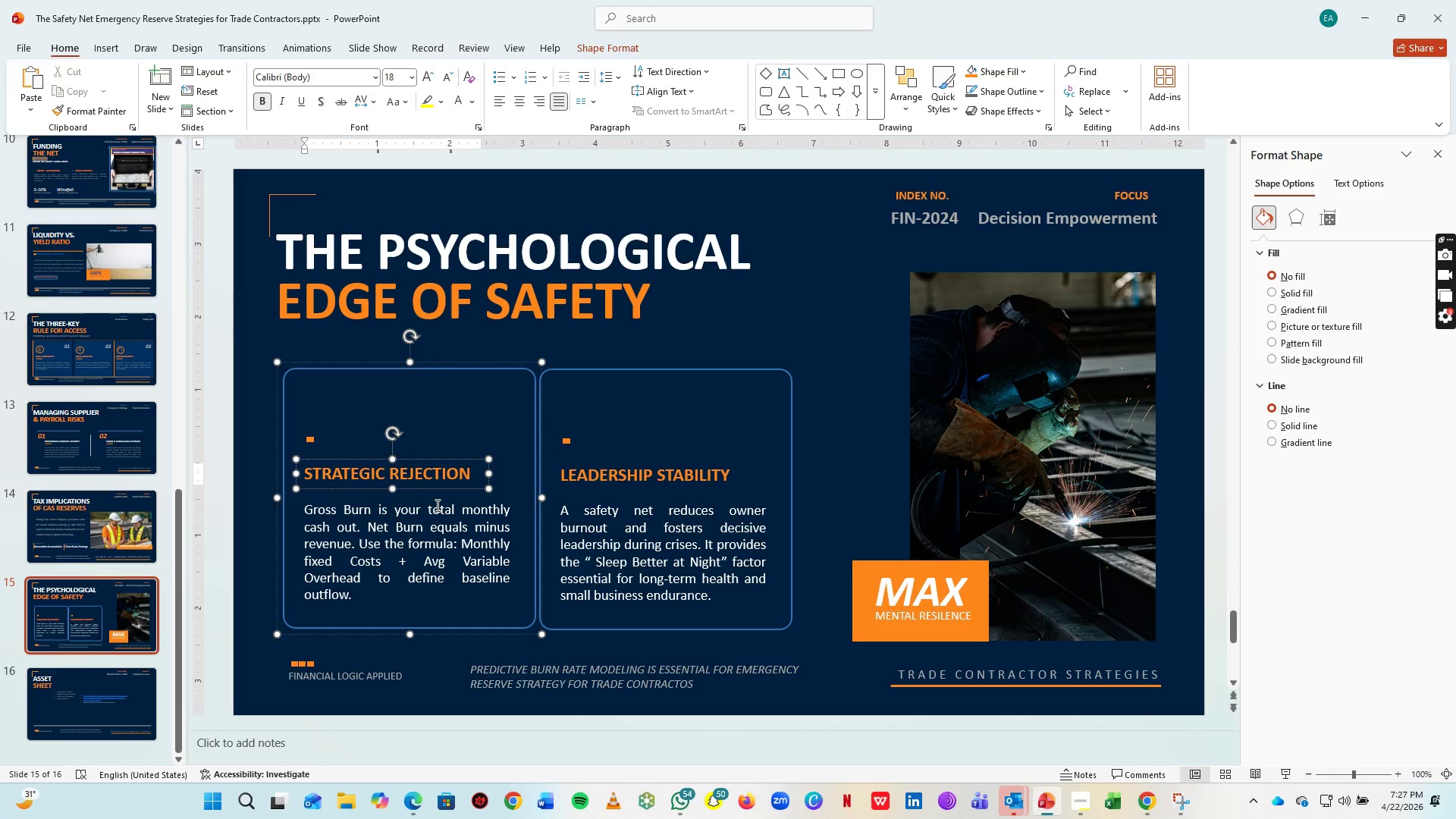 
left_click([437, 513])
 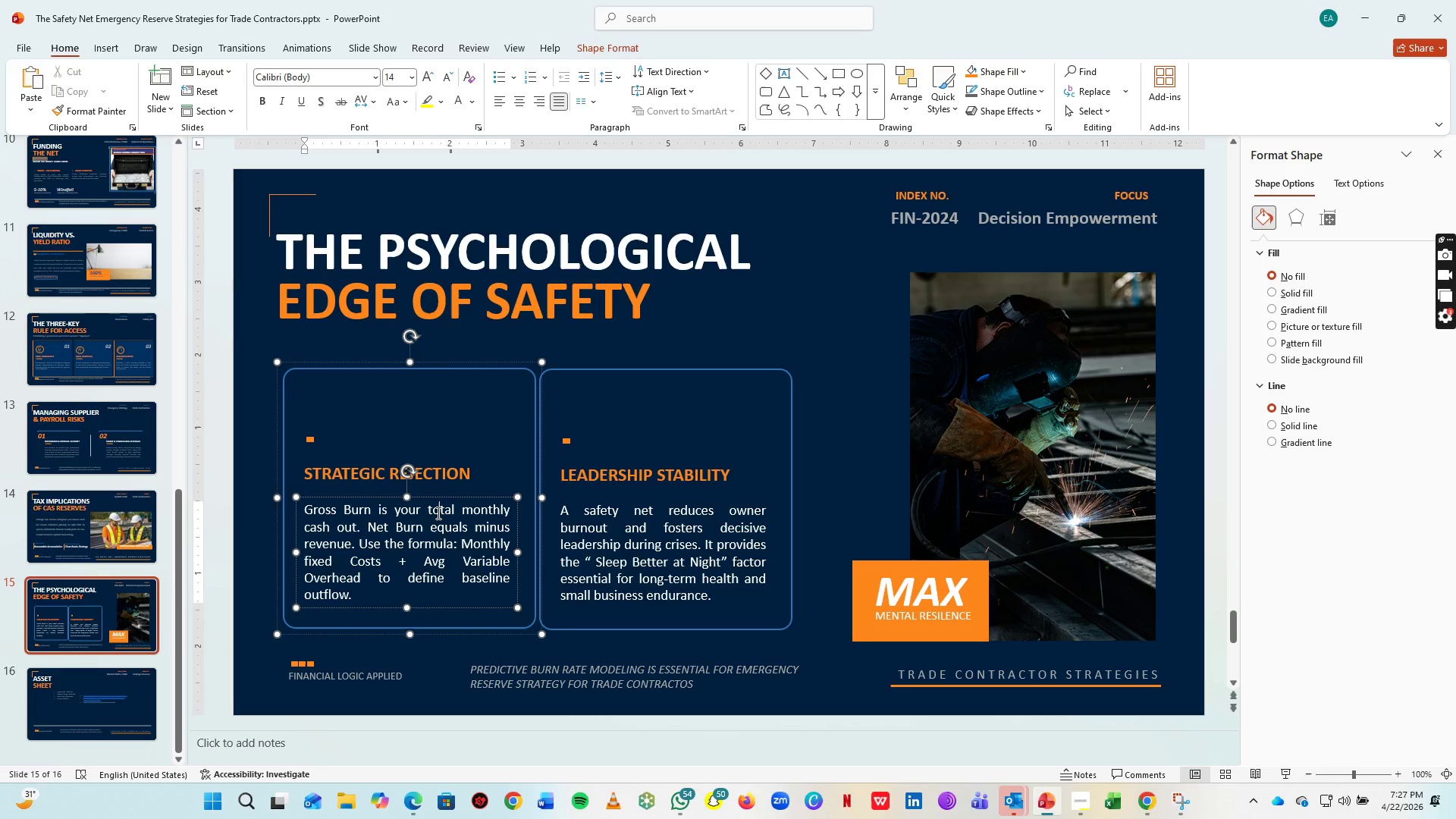 
key(Control+A)
 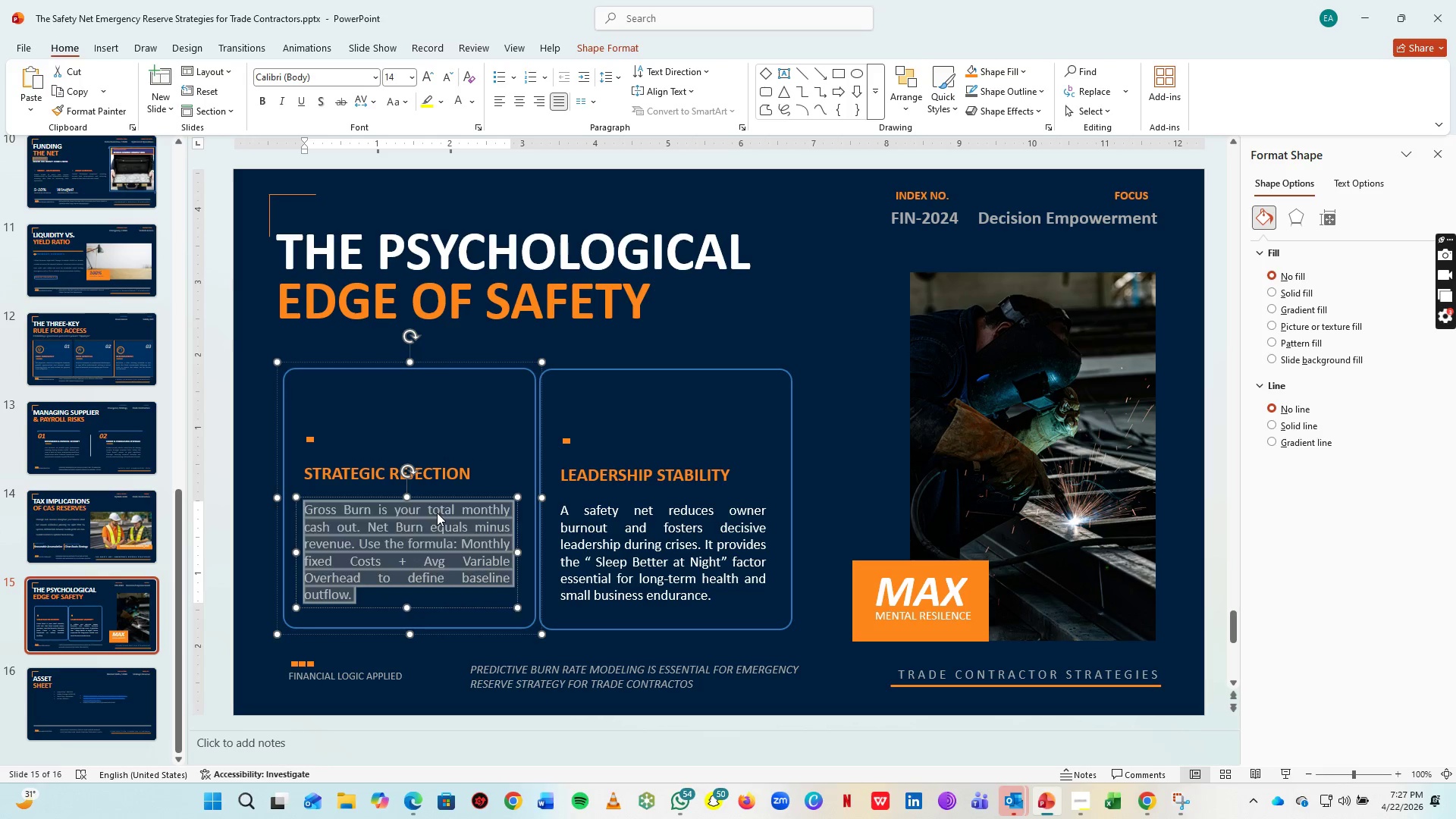 
type(Financial security empowers you to reject low-ball clients and poor-fit-projects. This ability to say "NO" preserves profit margins and ensures opearatioanl focus on high-vale)
key(Backspace)
type(uue trade opportunities.)
 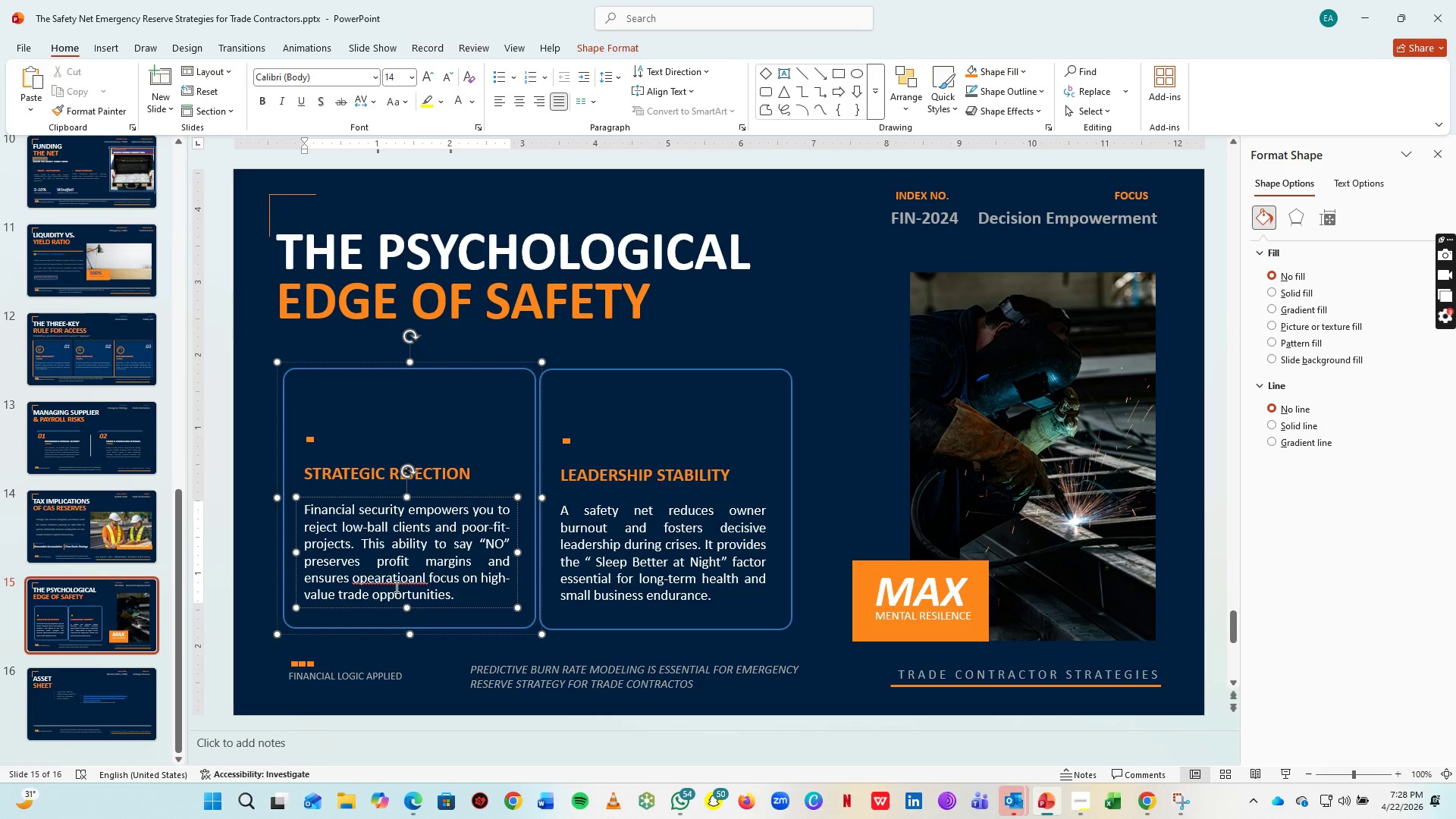 
right_click([373, 574])
 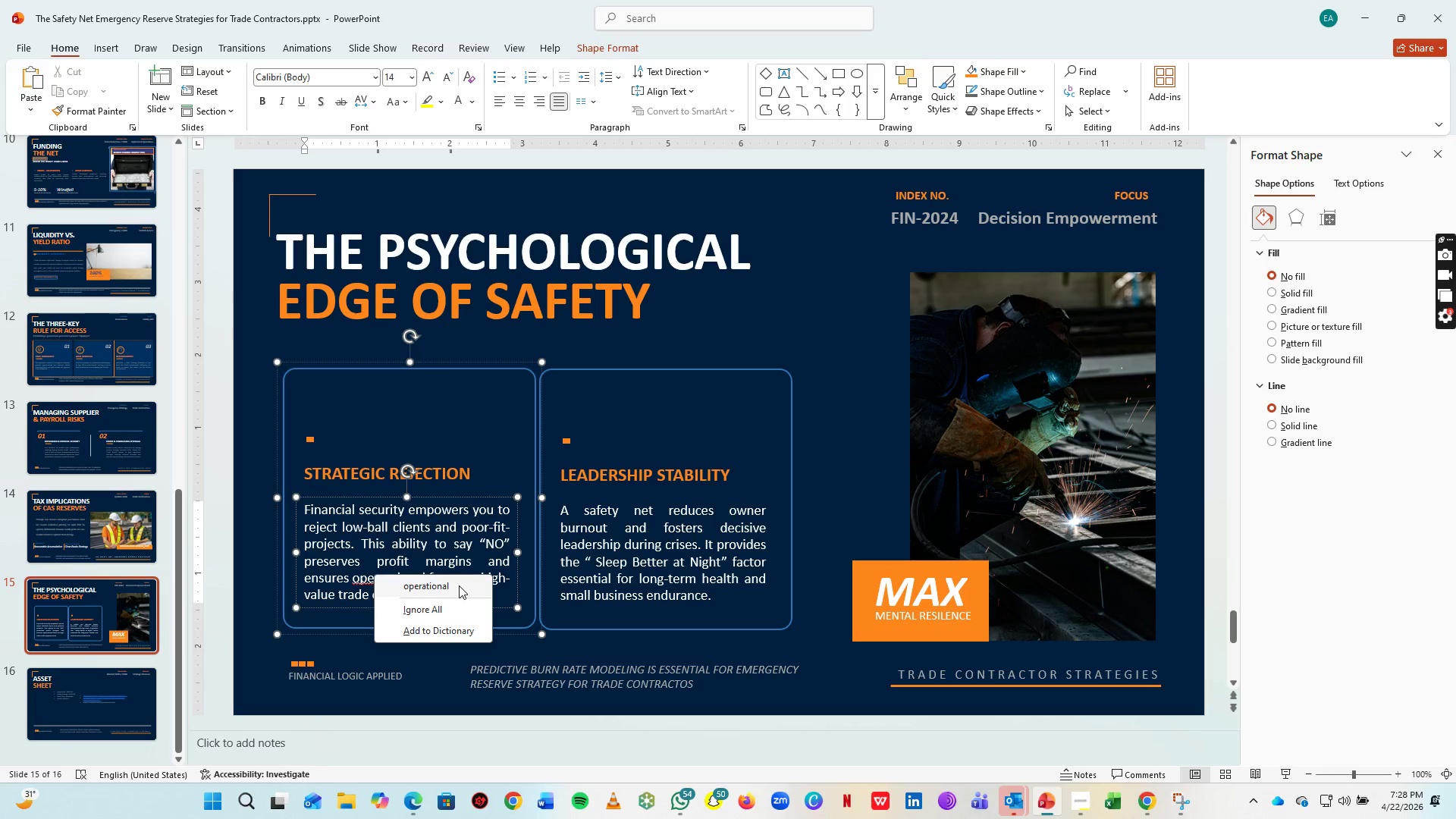 
left_click([459, 585])
 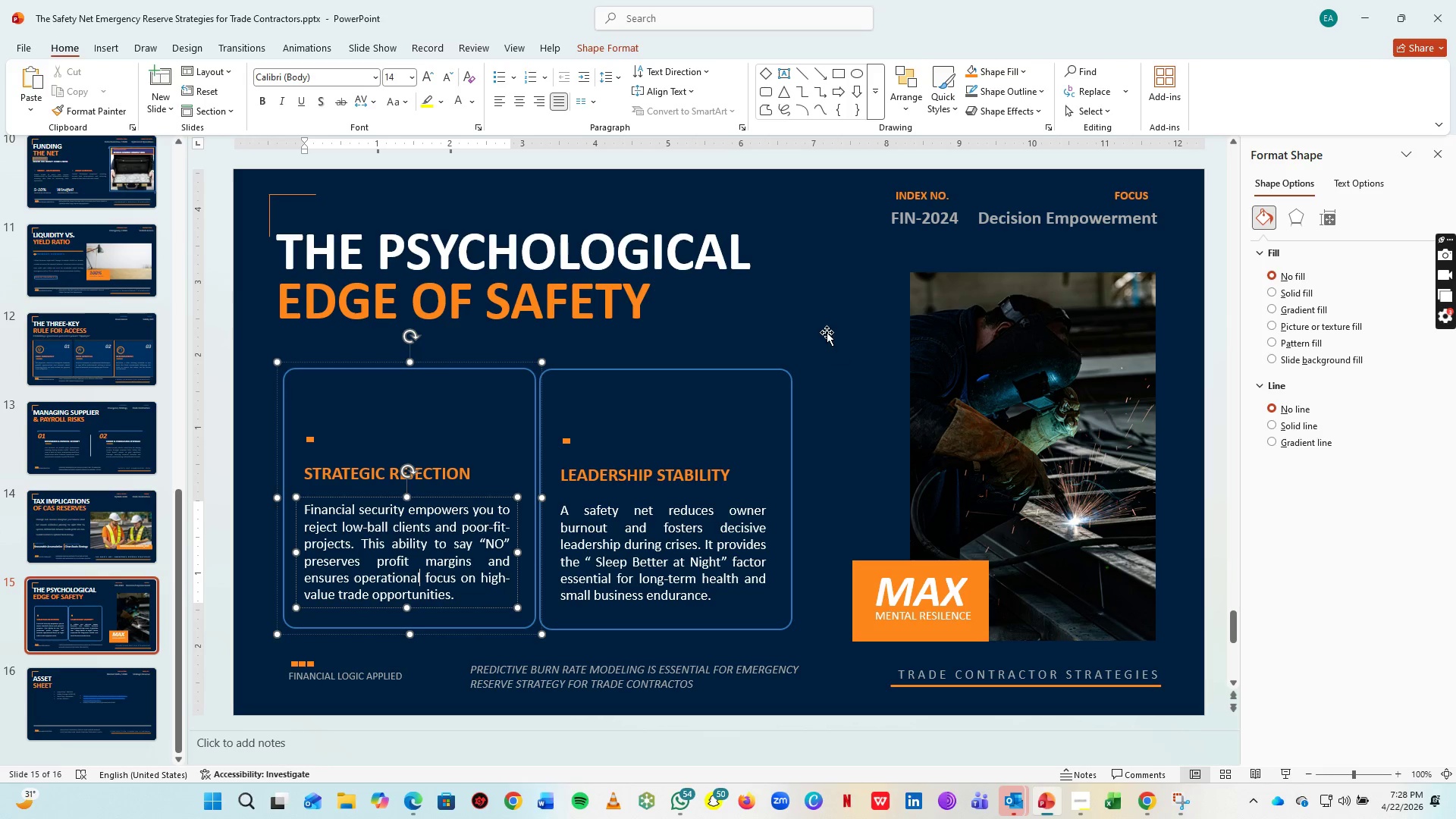 
left_click([827, 332])
 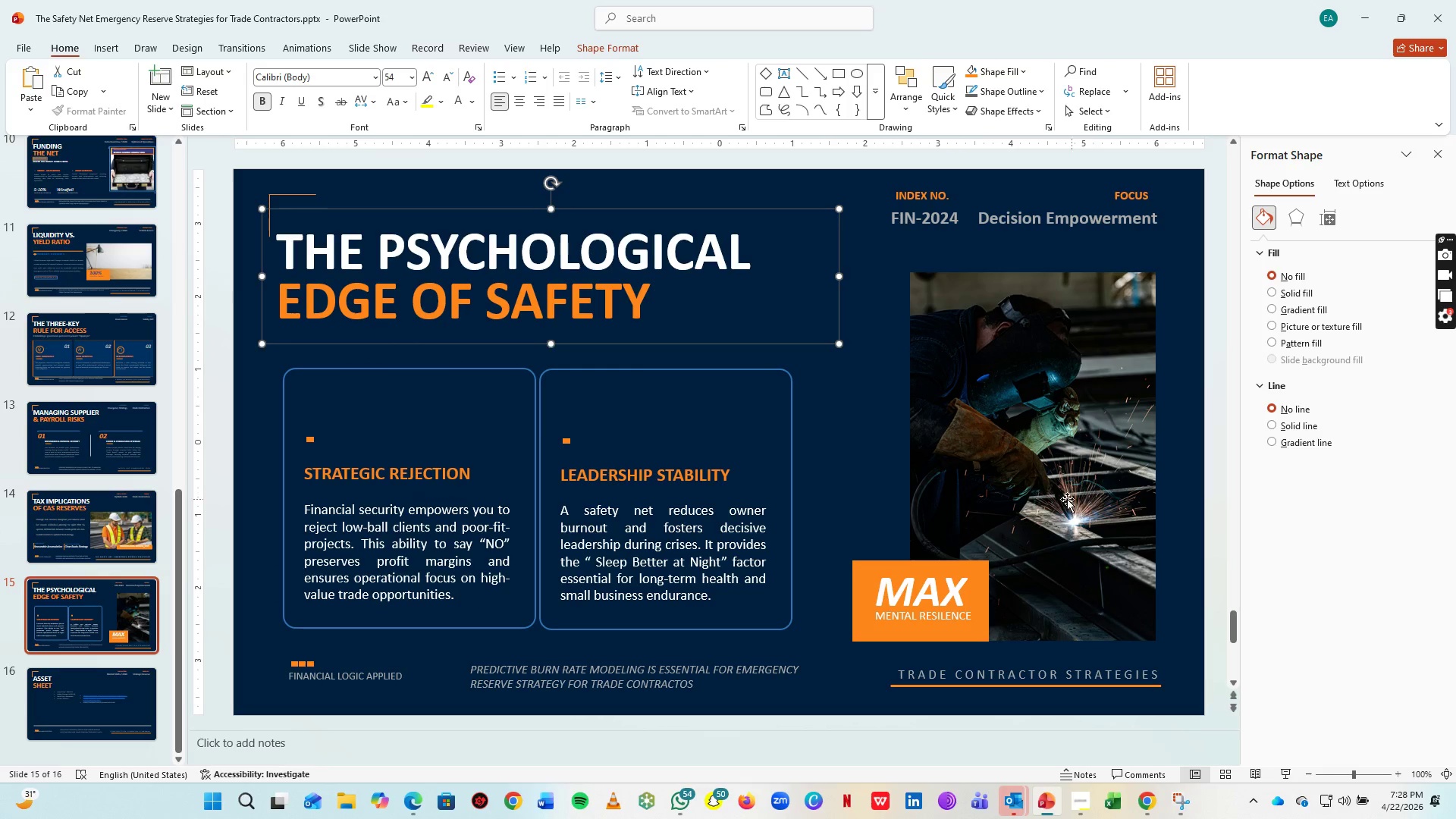 
wait(8.77)
 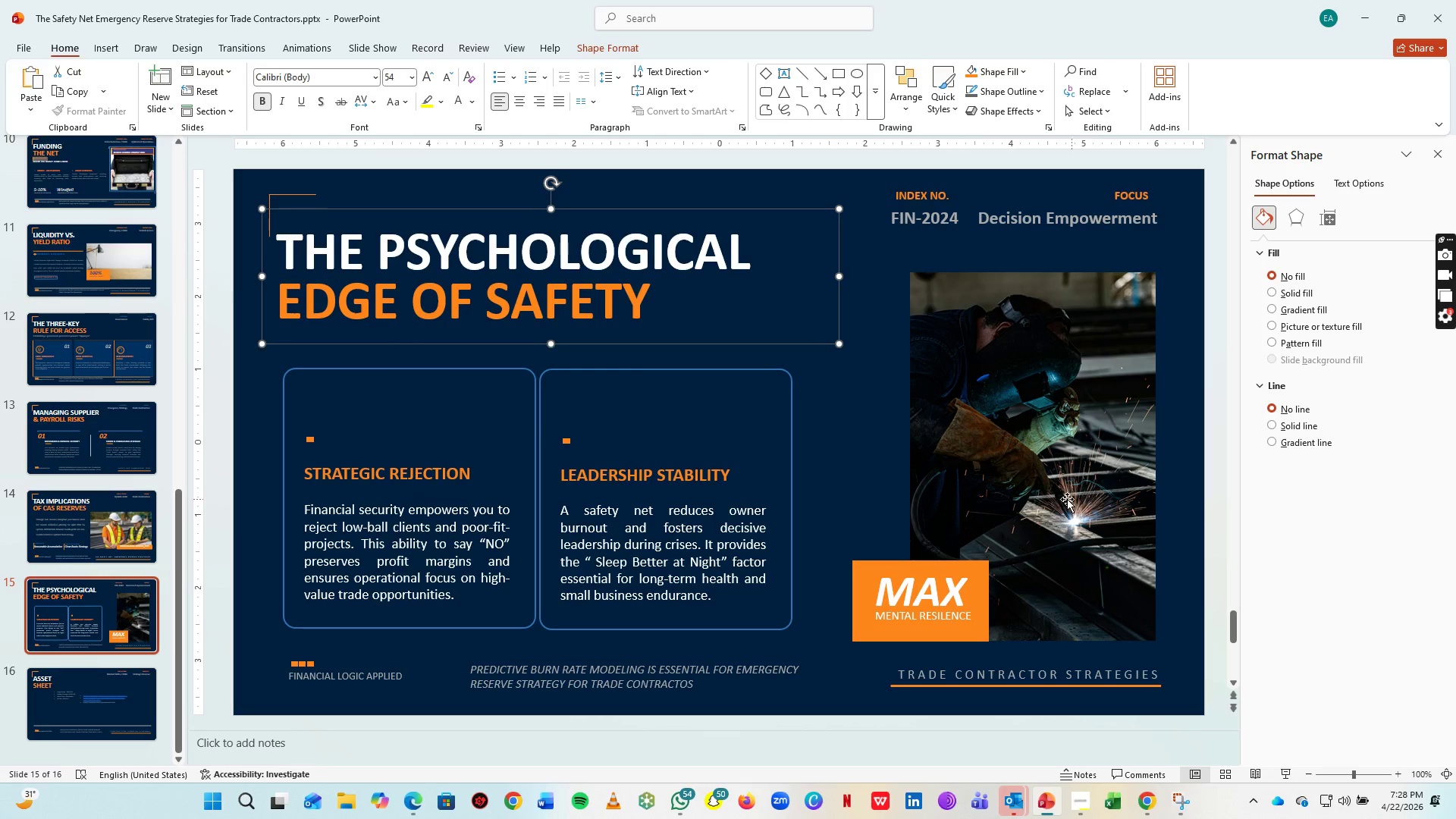 
scroll: coordinate [450, 206], scroll_direction: up, amount: 88.0
 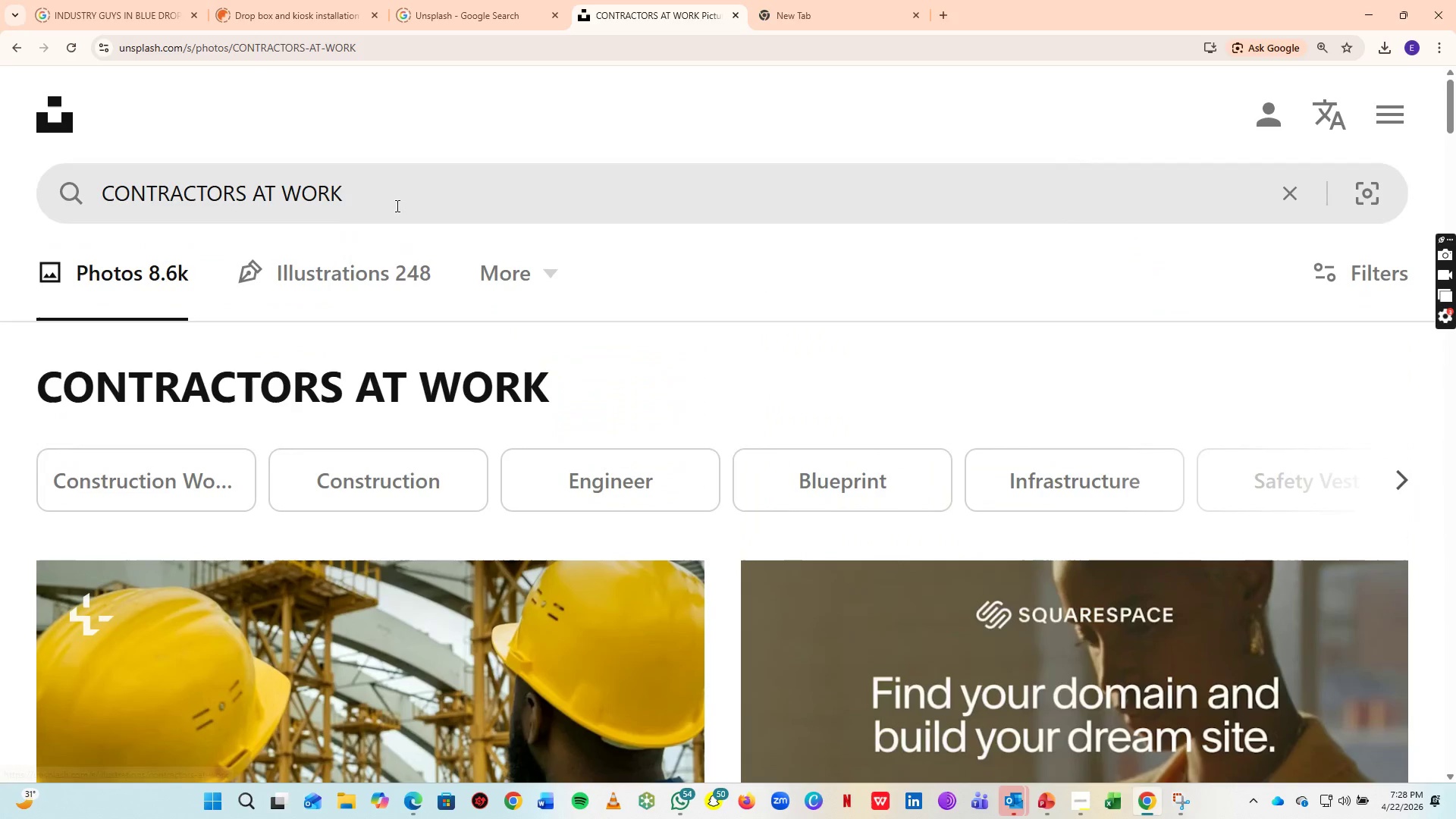 
left_click([396, 206])
 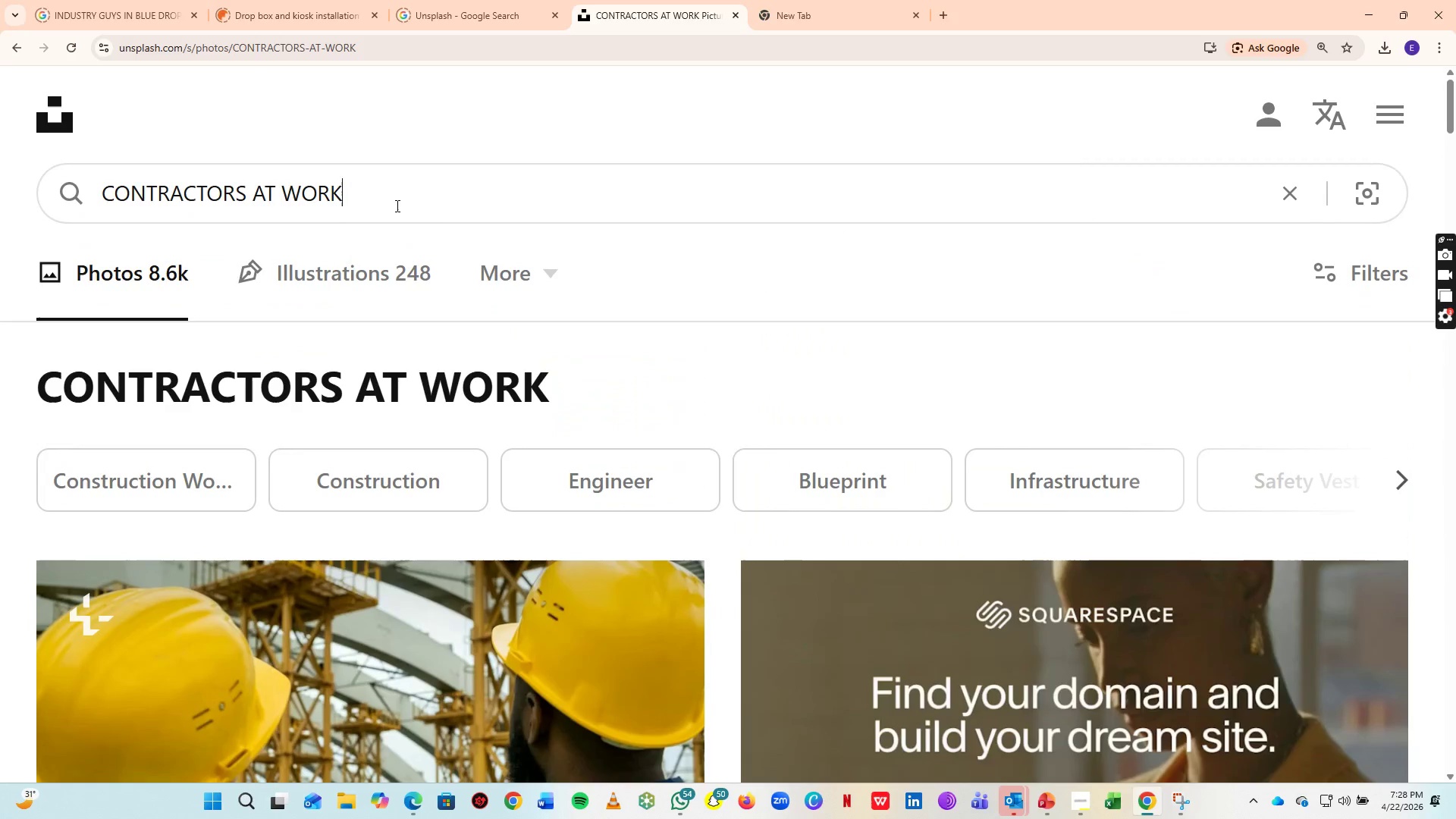 
key(Control+A)
 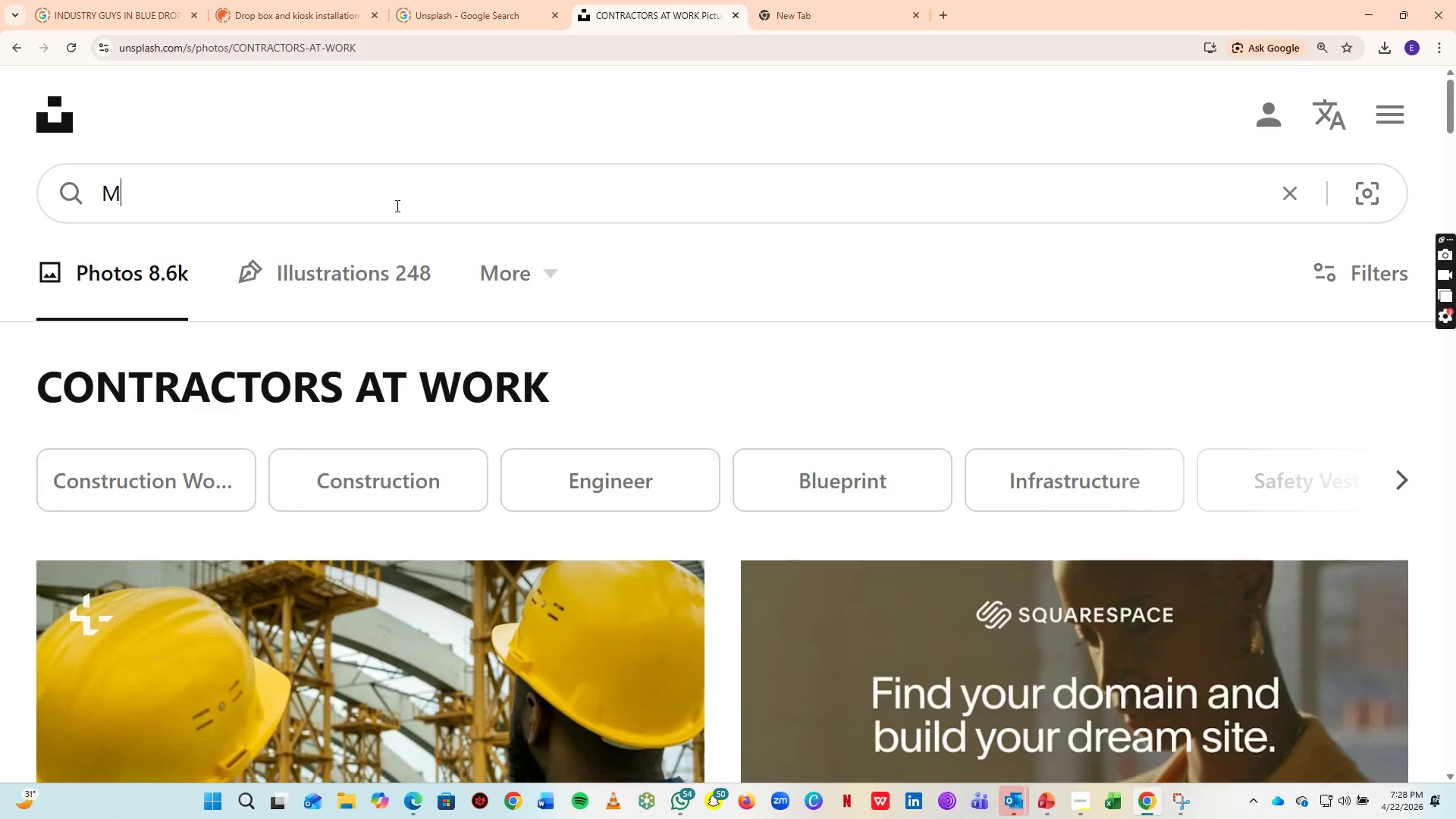 
type(MNA )
key(Backspace)
key(Backspace)
key(Backspace)
type(AN APRON WHITE ACKGROUND)
 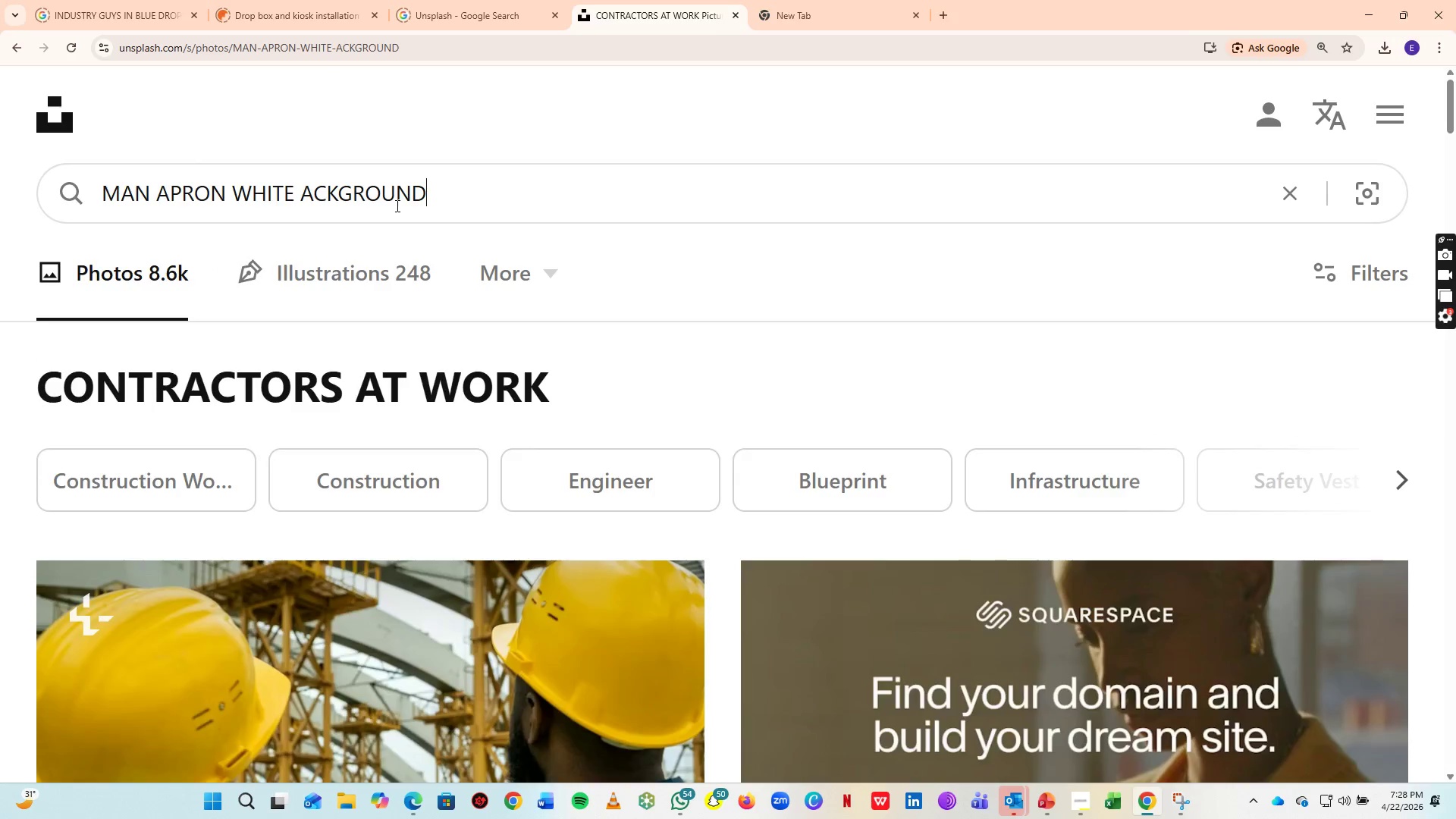 
key(Enter)
 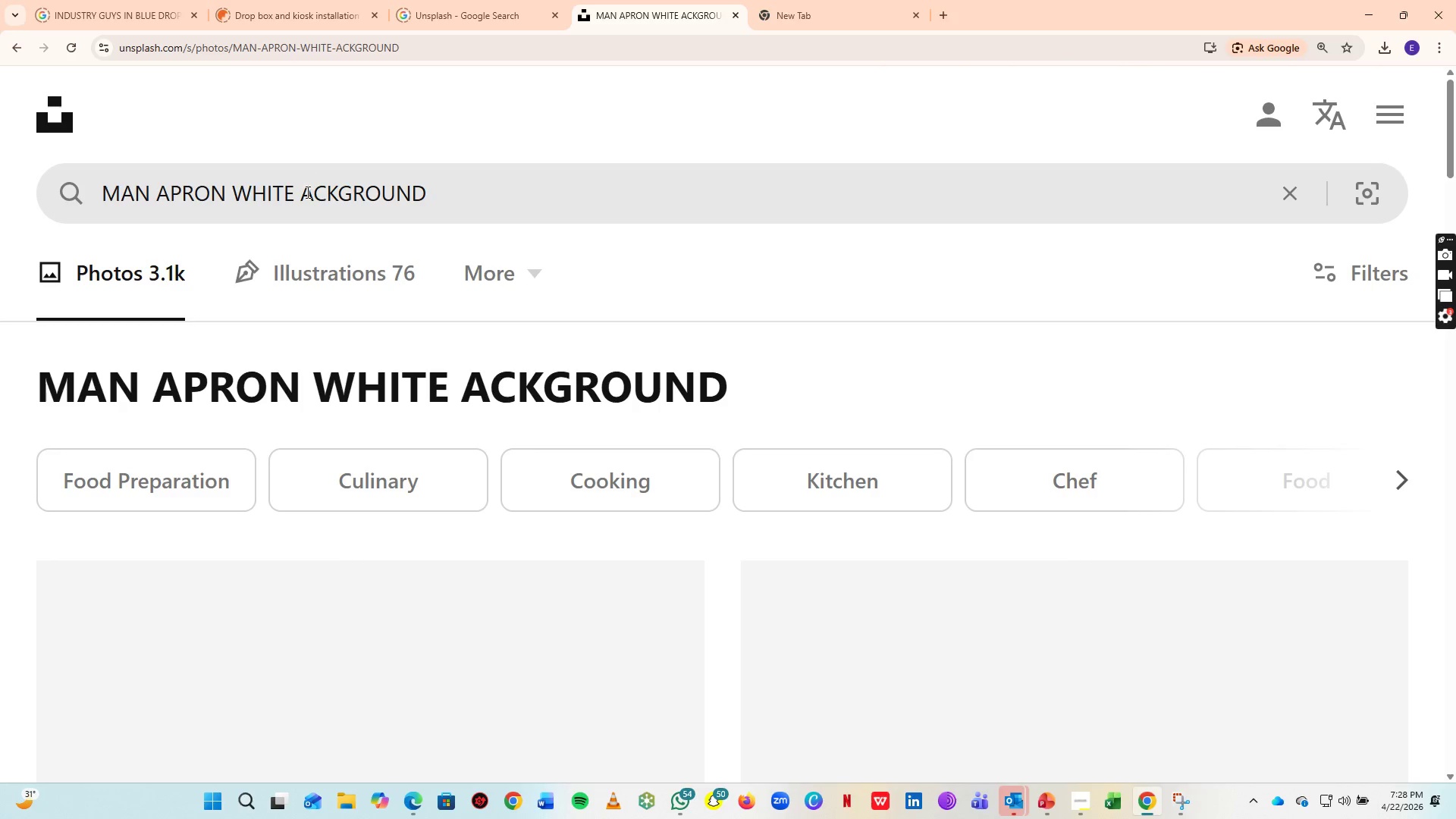 
left_click([303, 195])
 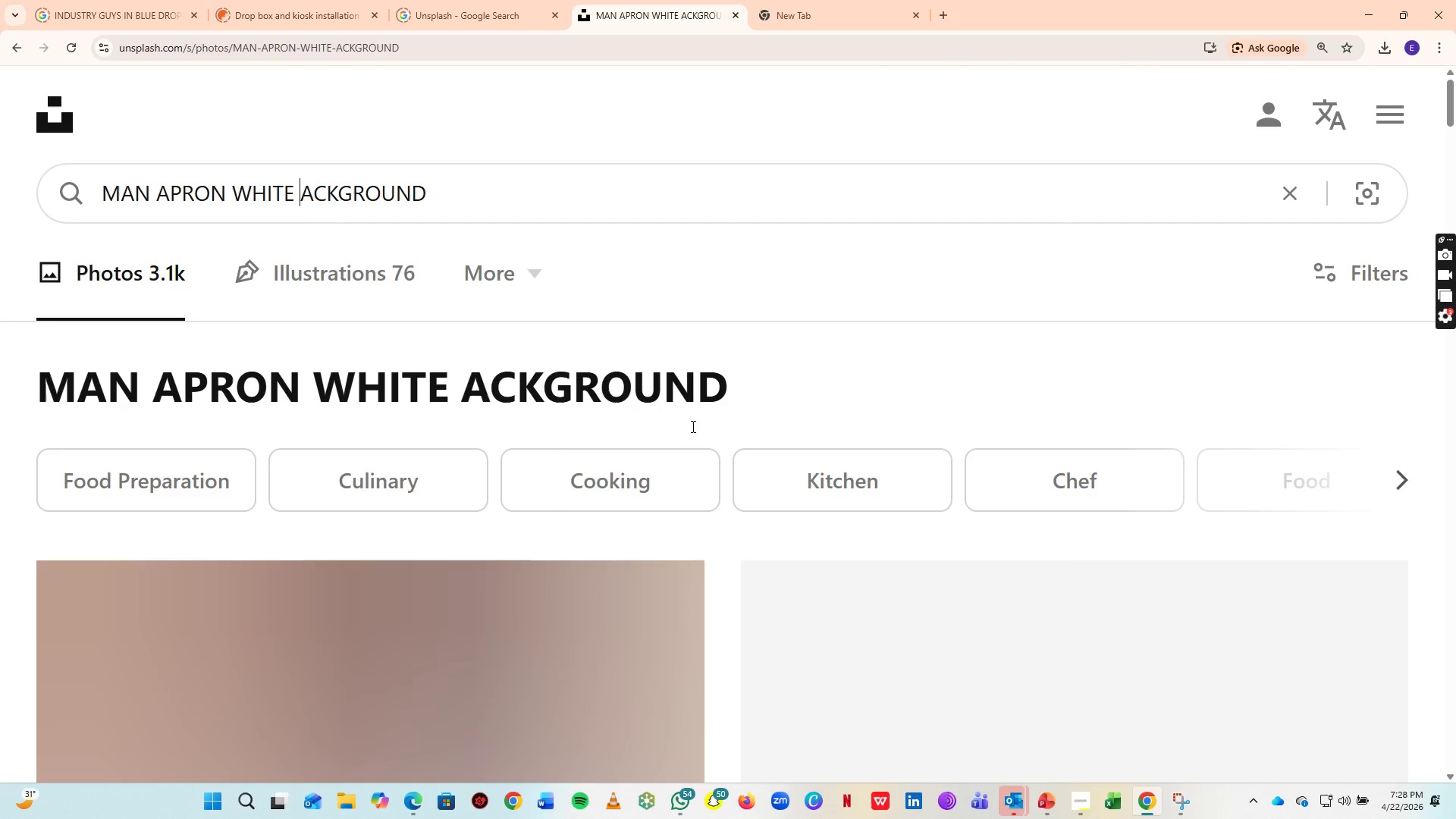 
scroll: coordinate [689, 441], scroll_direction: down, amount: 13.0
 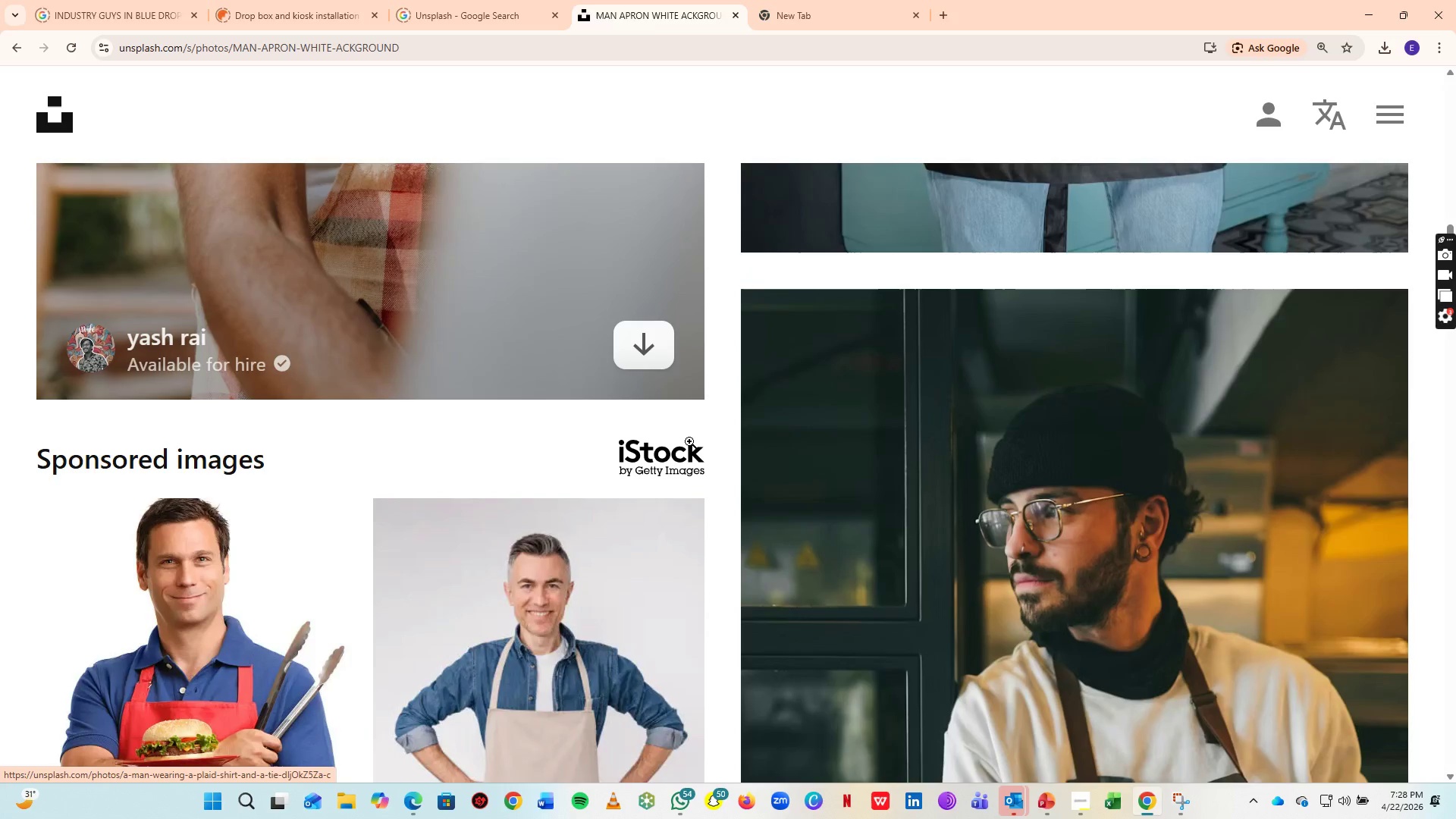 
scroll: coordinate [689, 441], scroll_direction: up, amount: 2.0
 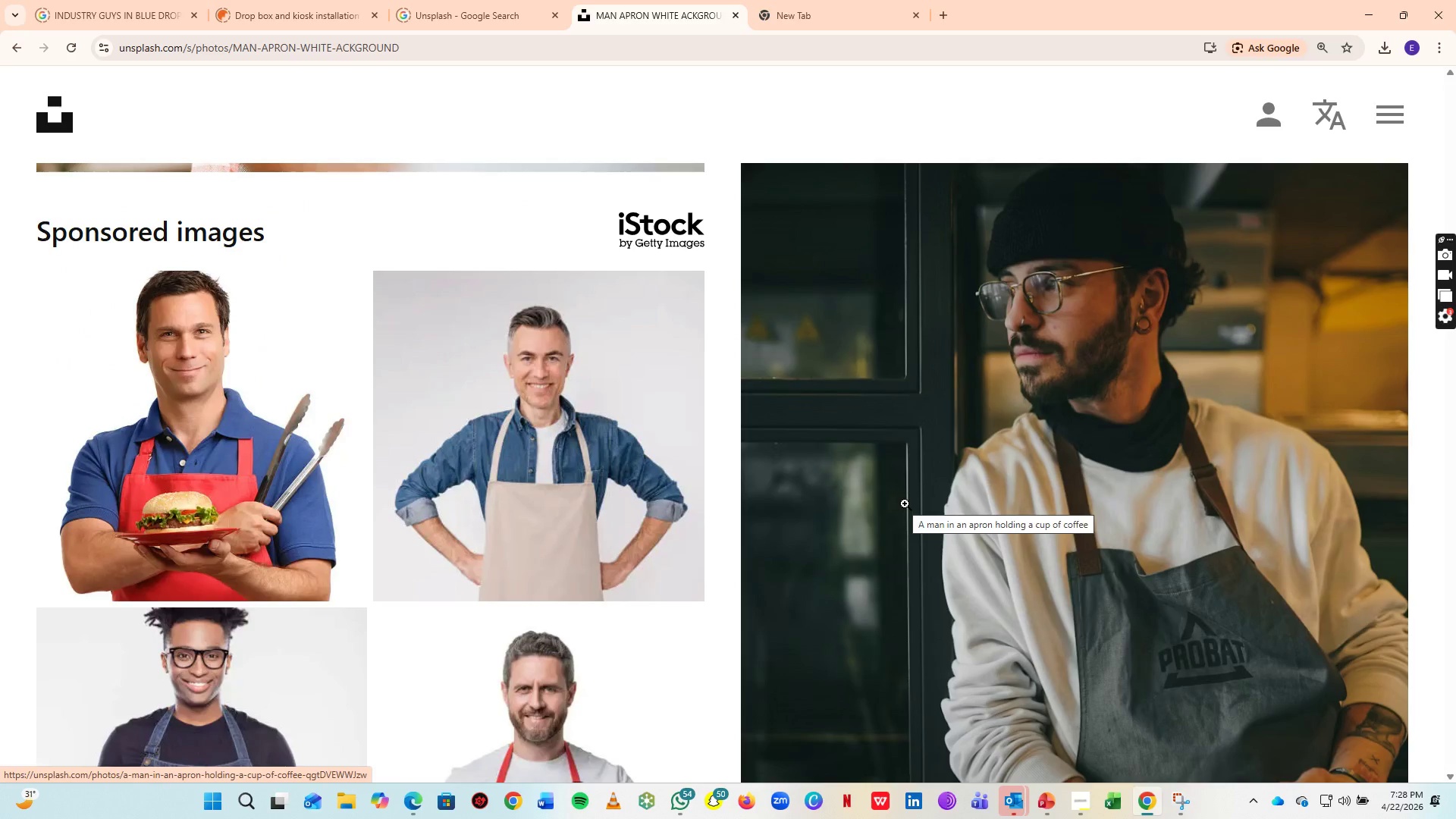 
scroll: coordinate [950, 552], scroll_direction: down, amount: 5.0
 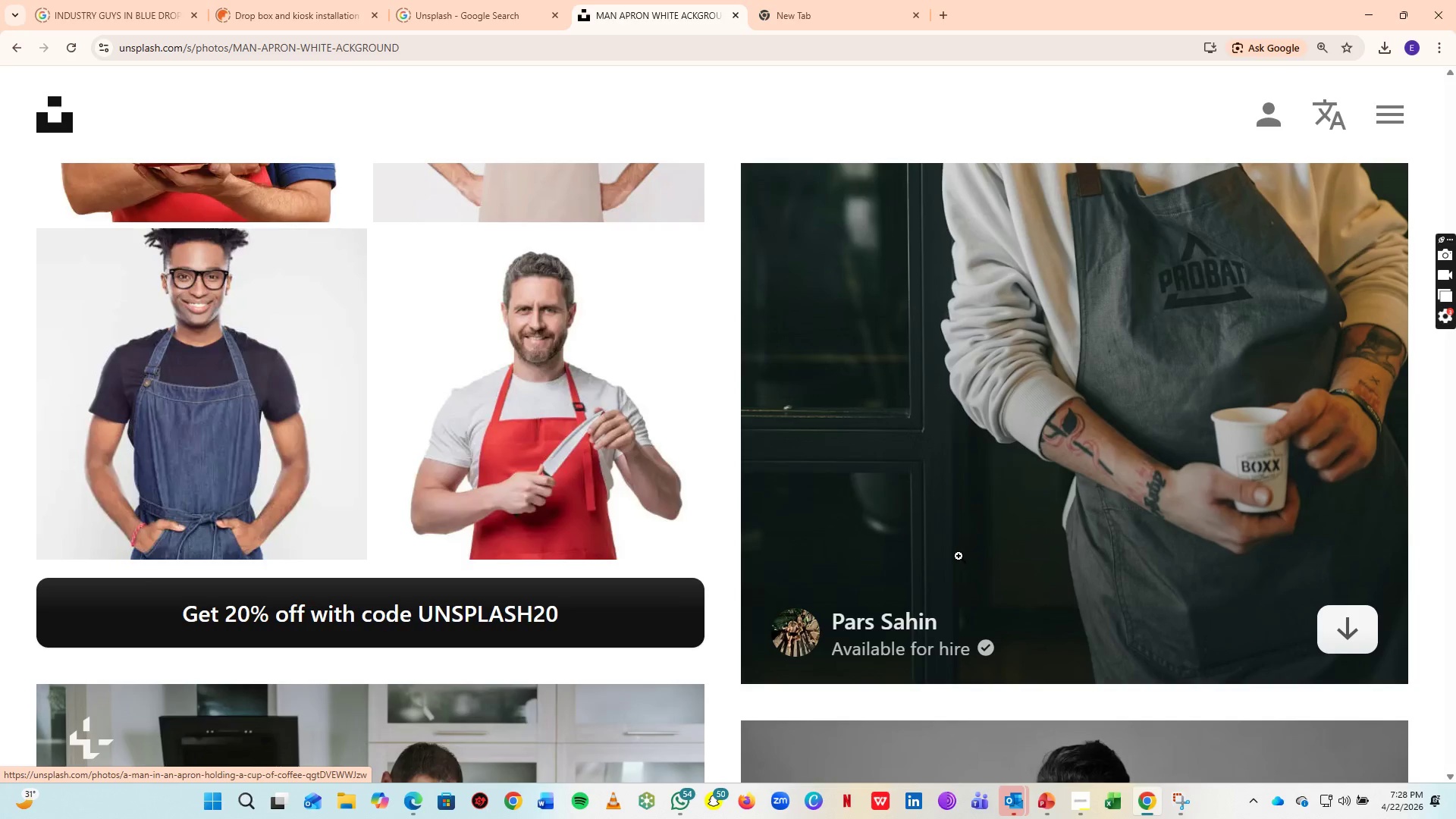 
scroll: coordinate [720, 519], scroll_direction: up, amount: 57.0
 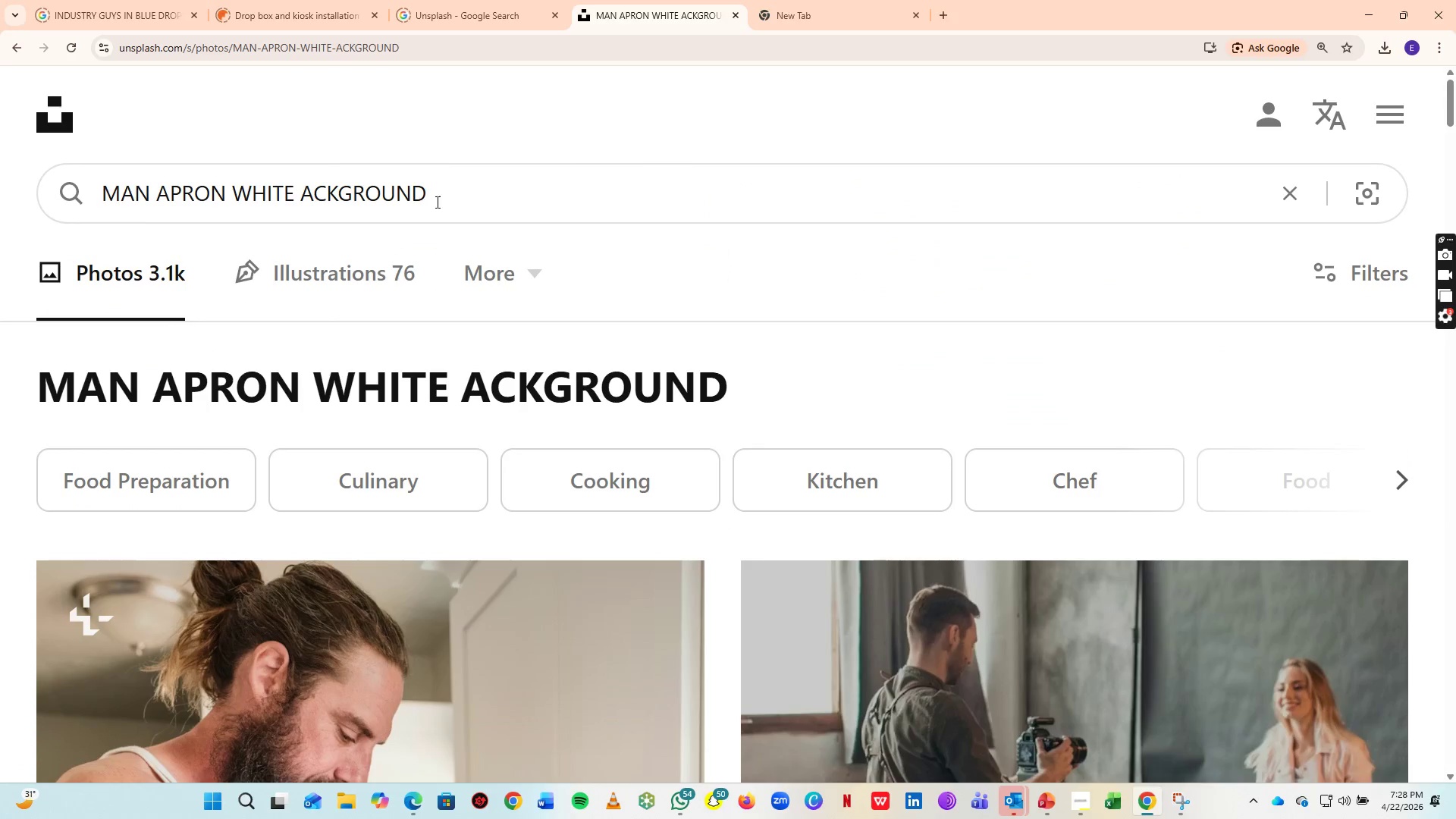 
left_click([436, 202])
 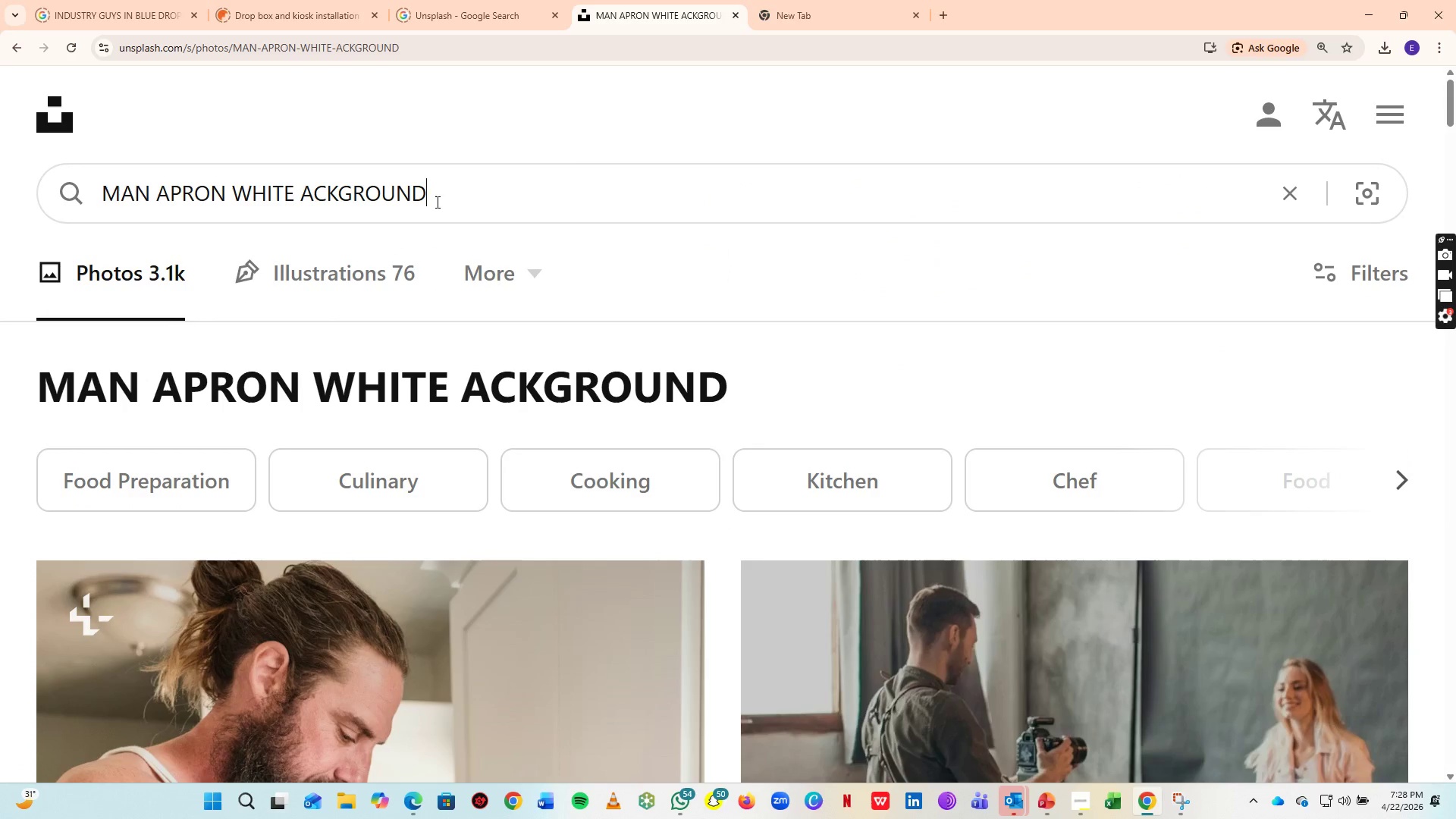 
key(Control+A)
 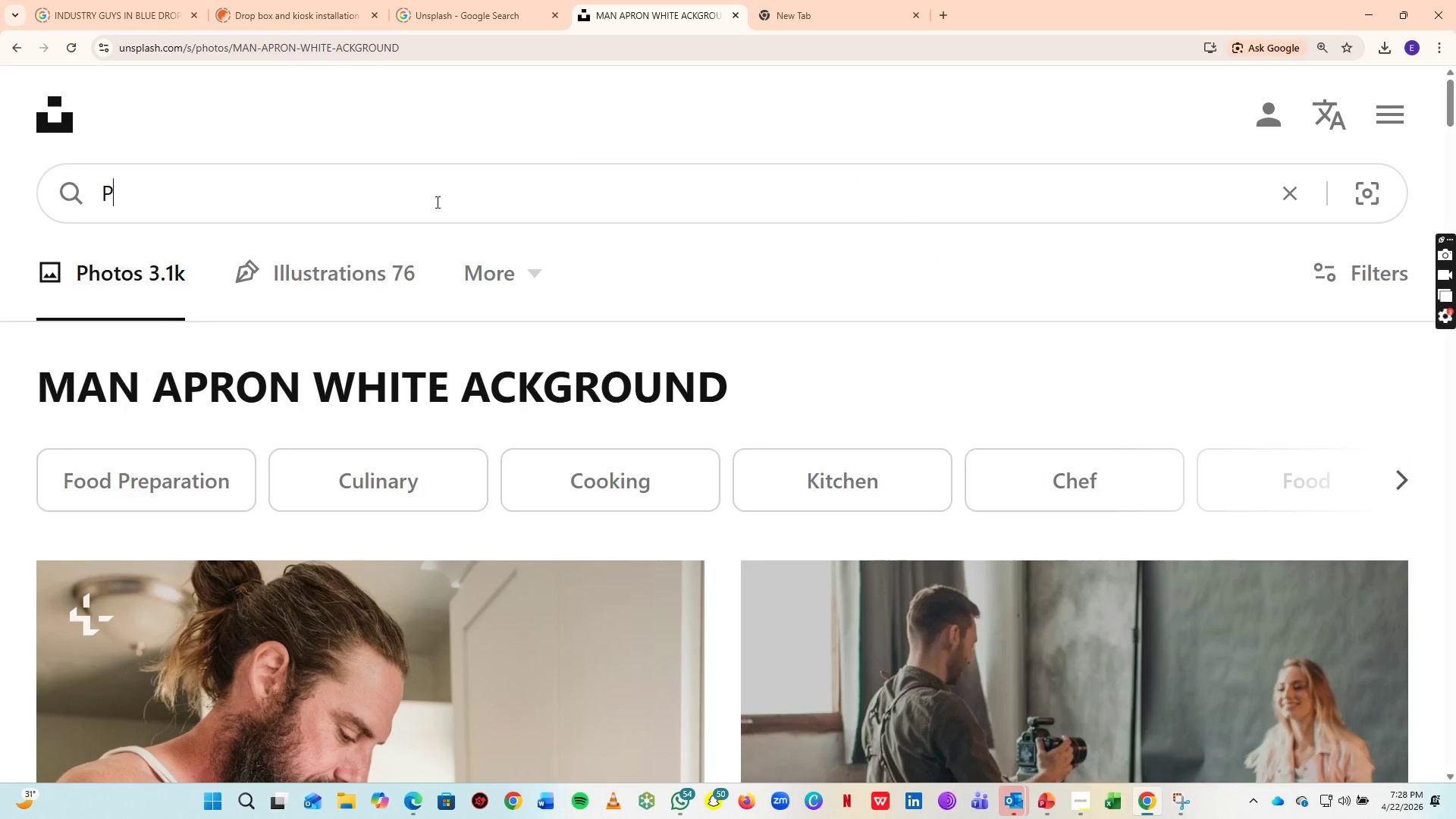 
type(PSYCHOLOGICAL SAFETY)
 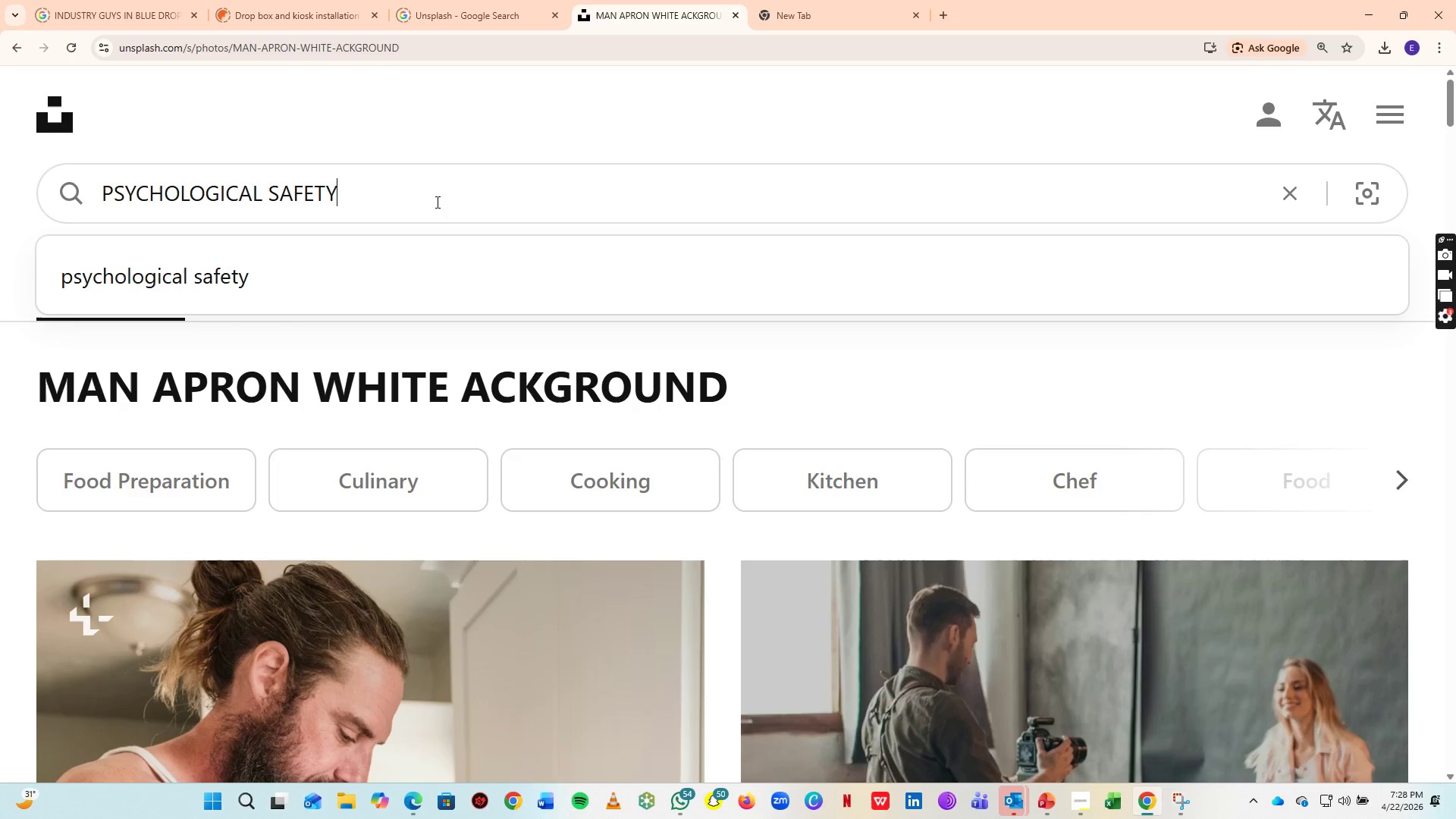 
key(Enter)
 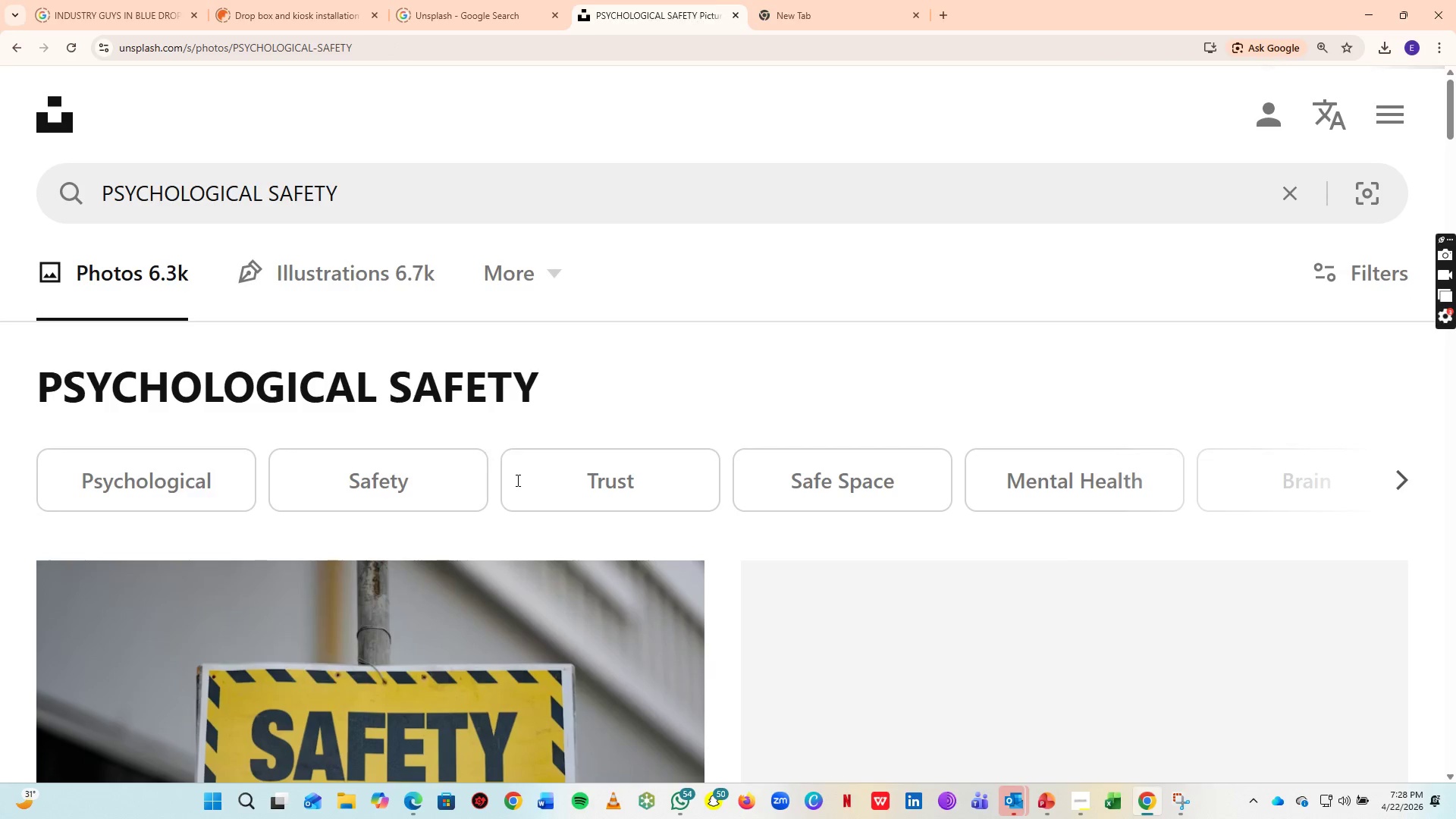 
scroll: coordinate [528, 522], scroll_direction: down, amount: 24.0
 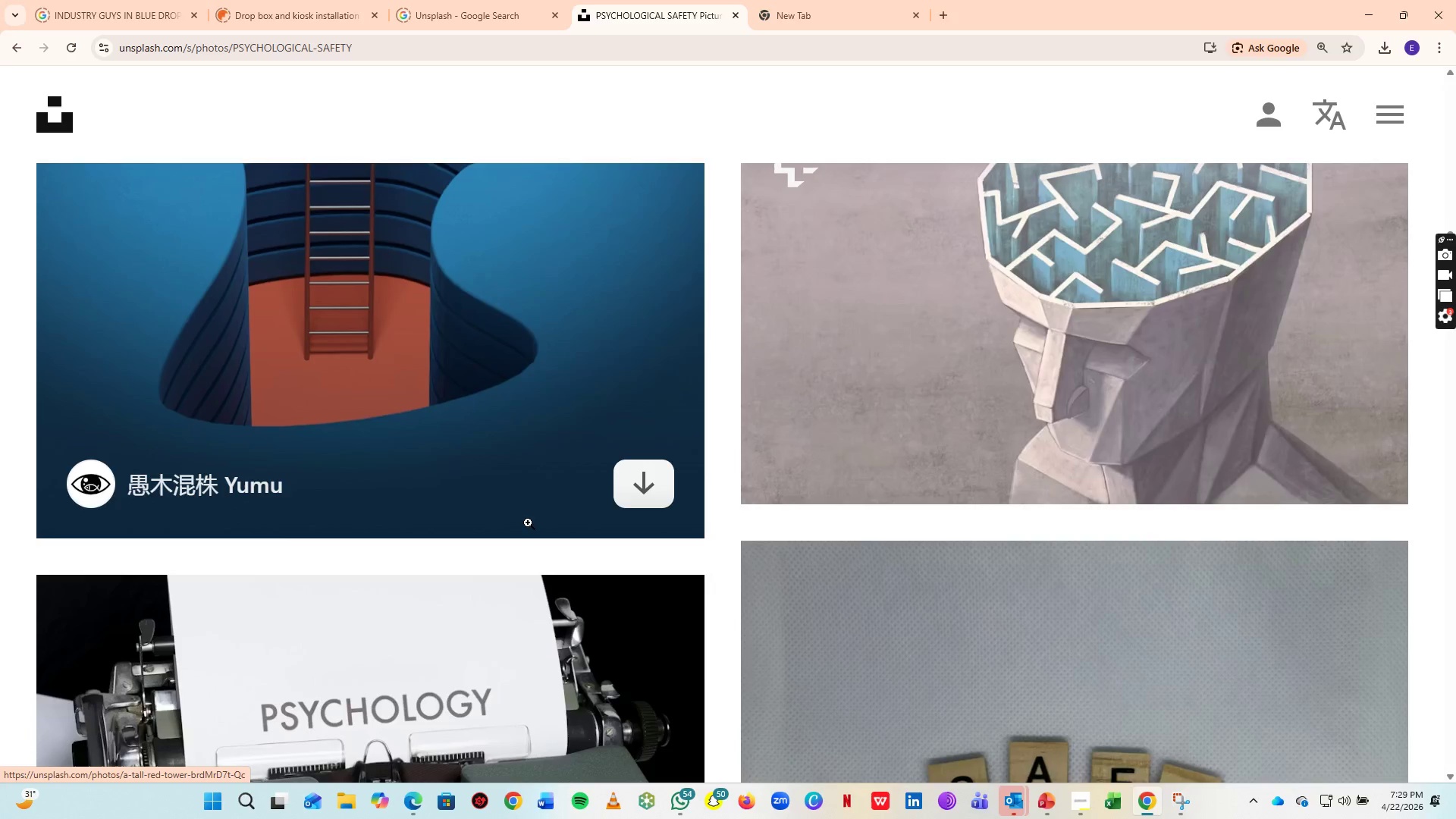 
scroll: coordinate [528, 522], scroll_direction: up, amount: 3.0
 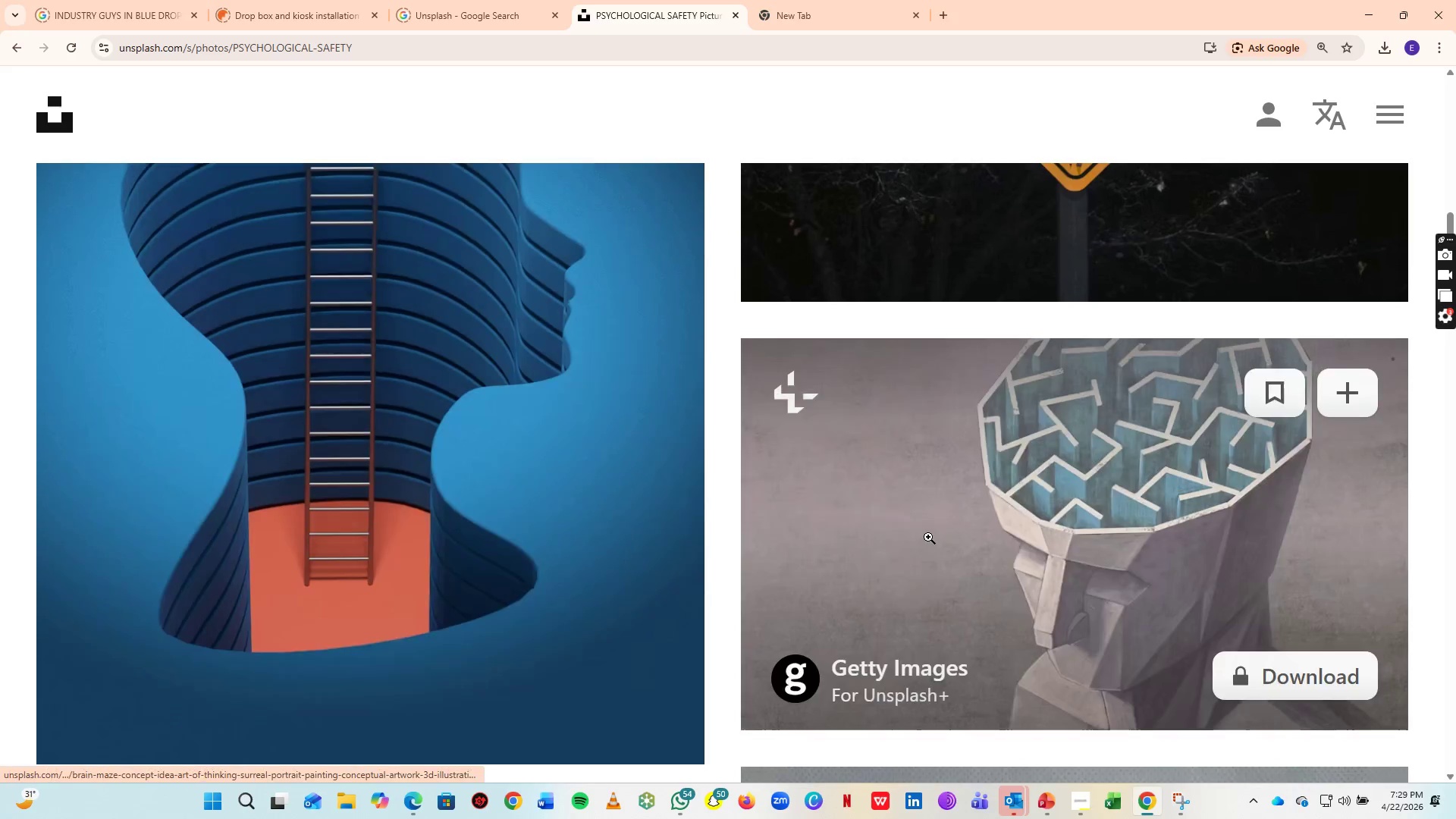 
scroll: coordinate [573, 491], scroll_direction: down, amount: 14.0
 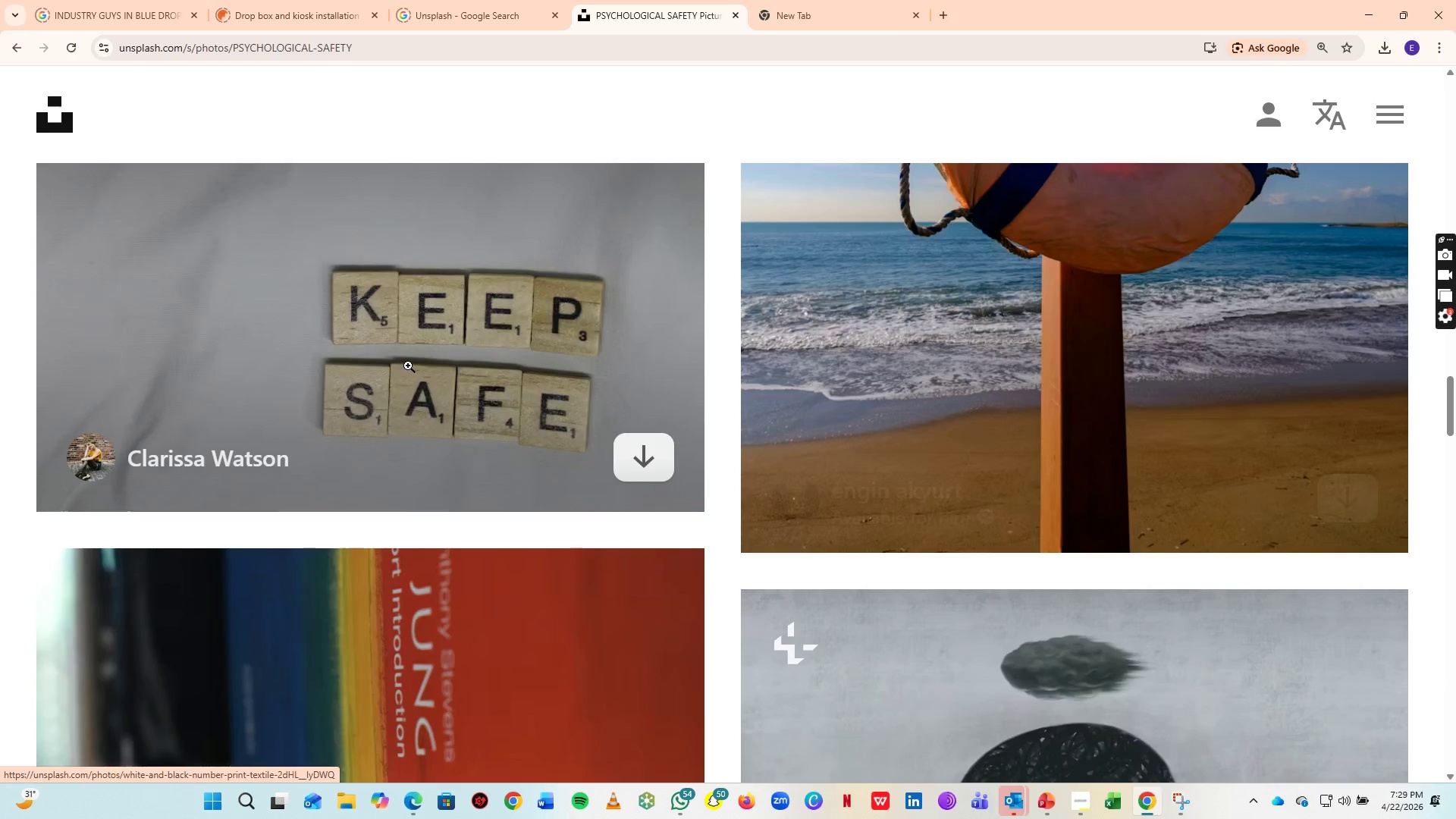 
scroll: coordinate [1131, 385], scroll_direction: up, amount: 3.0
 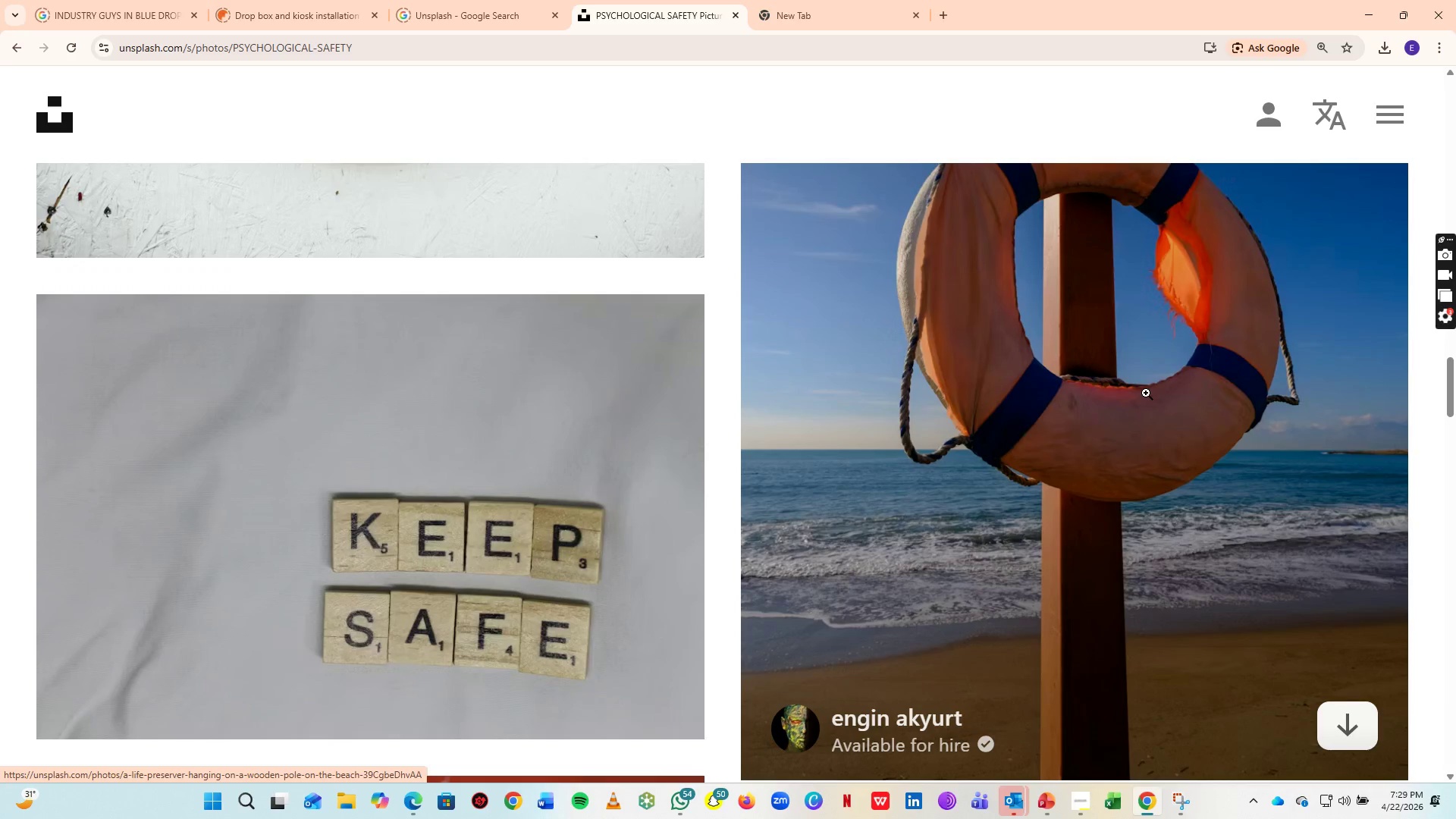 
scroll: coordinate [1146, 393], scroll_direction: down, amount: 7.0
 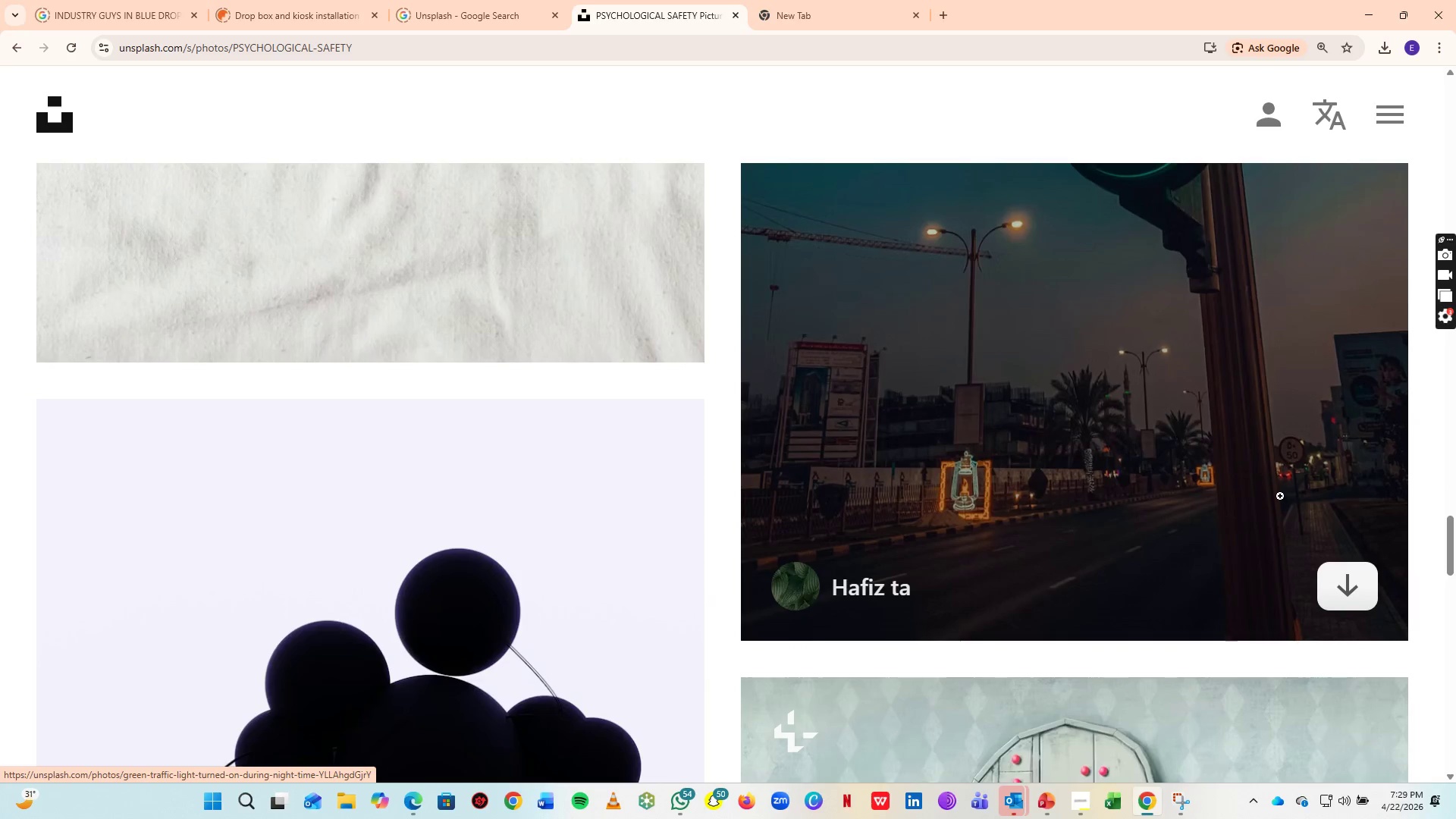 
left_click([1352, 590])
 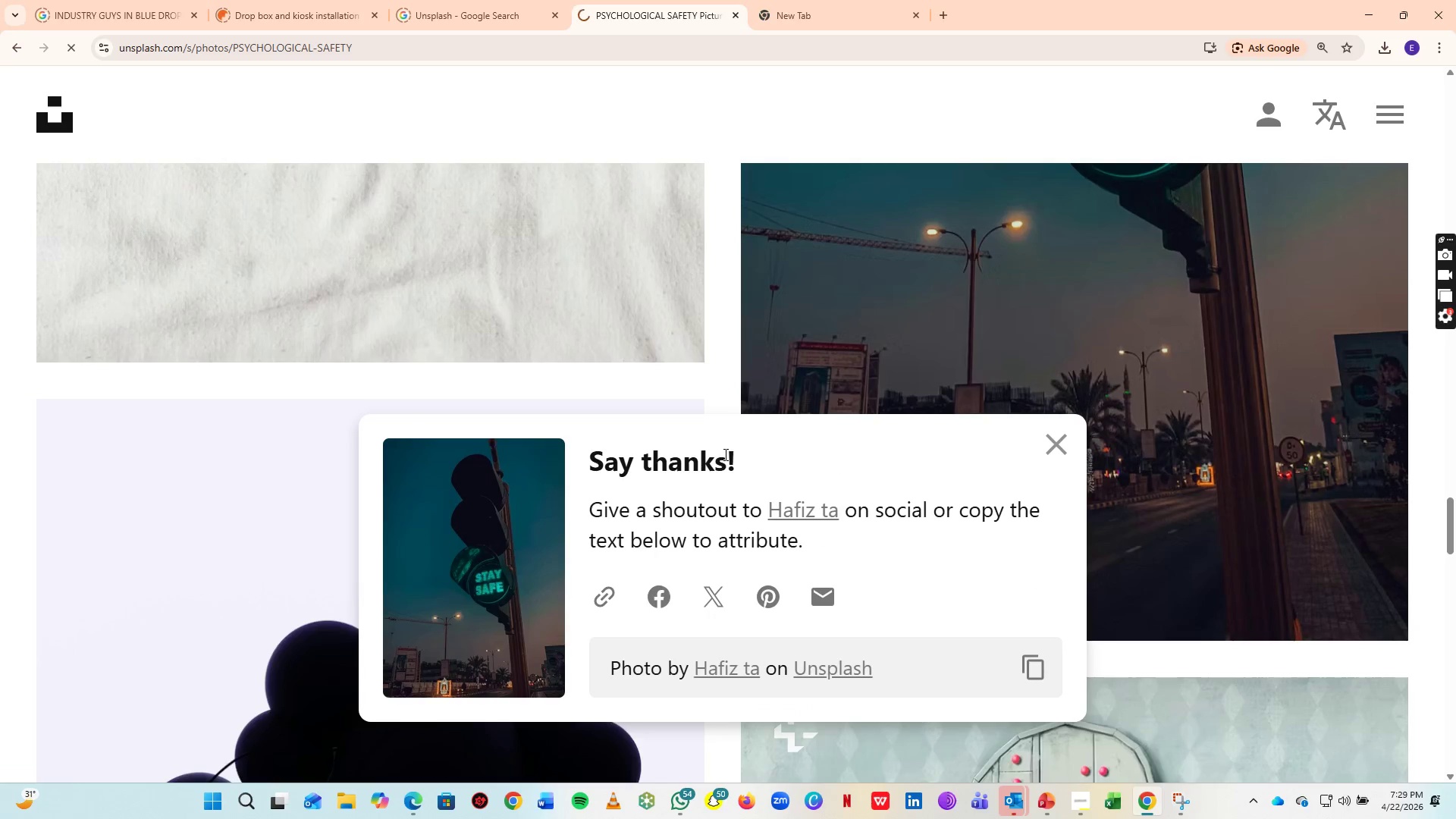 
key(Alt+Tab)
 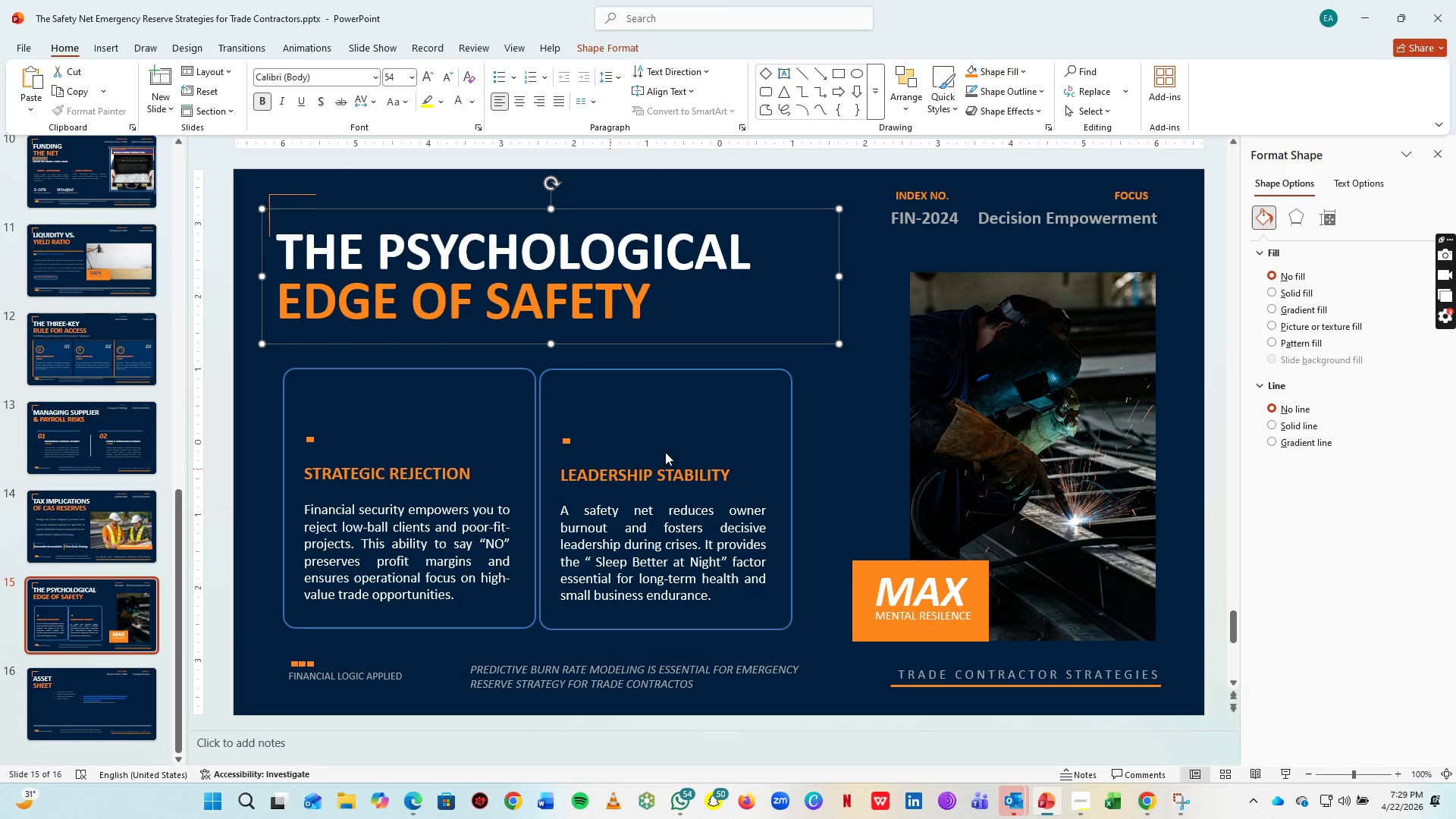 
left_click([1035, 391])
 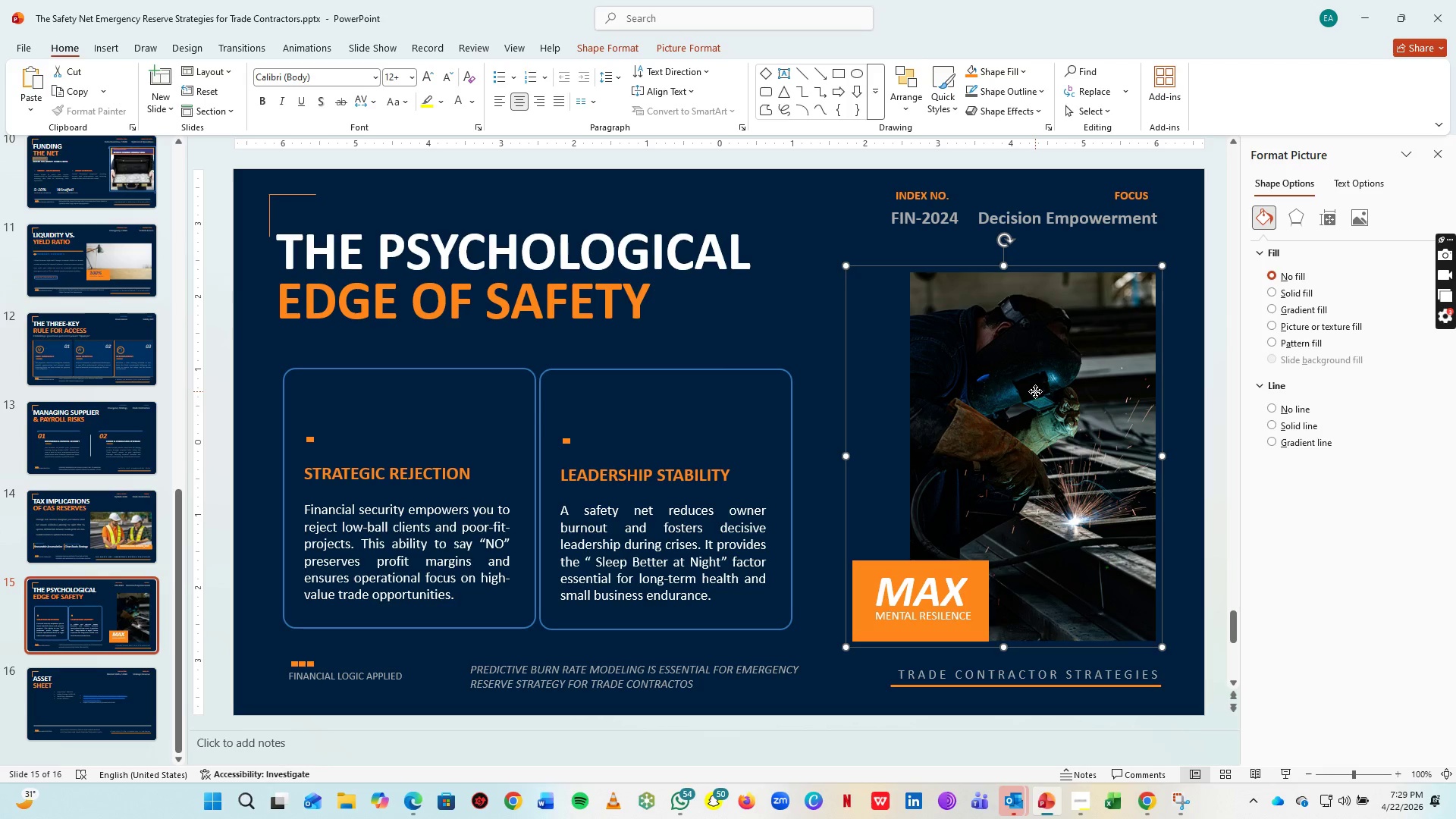 
left_click([1035, 391])
 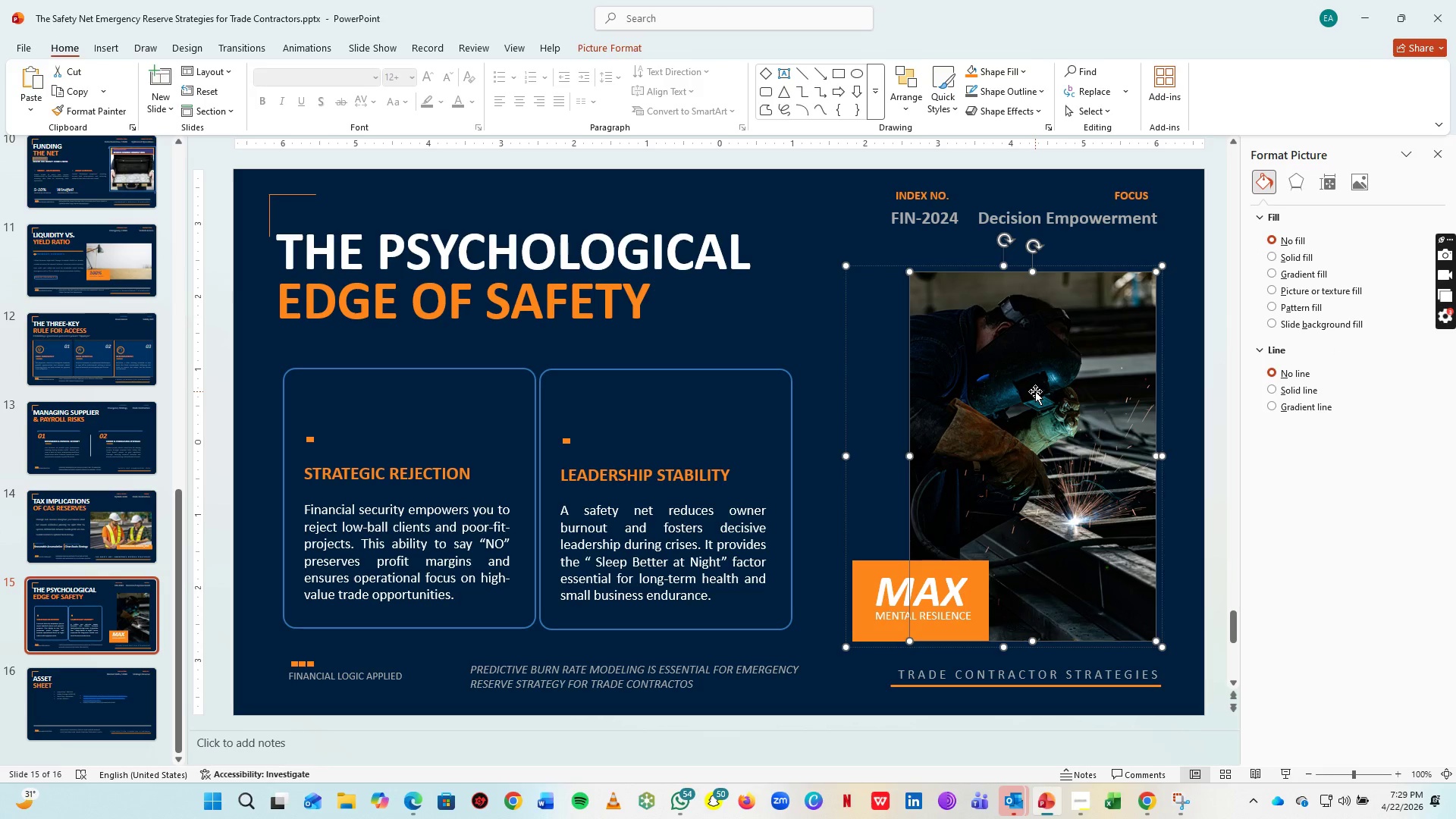 
key(Delete)
 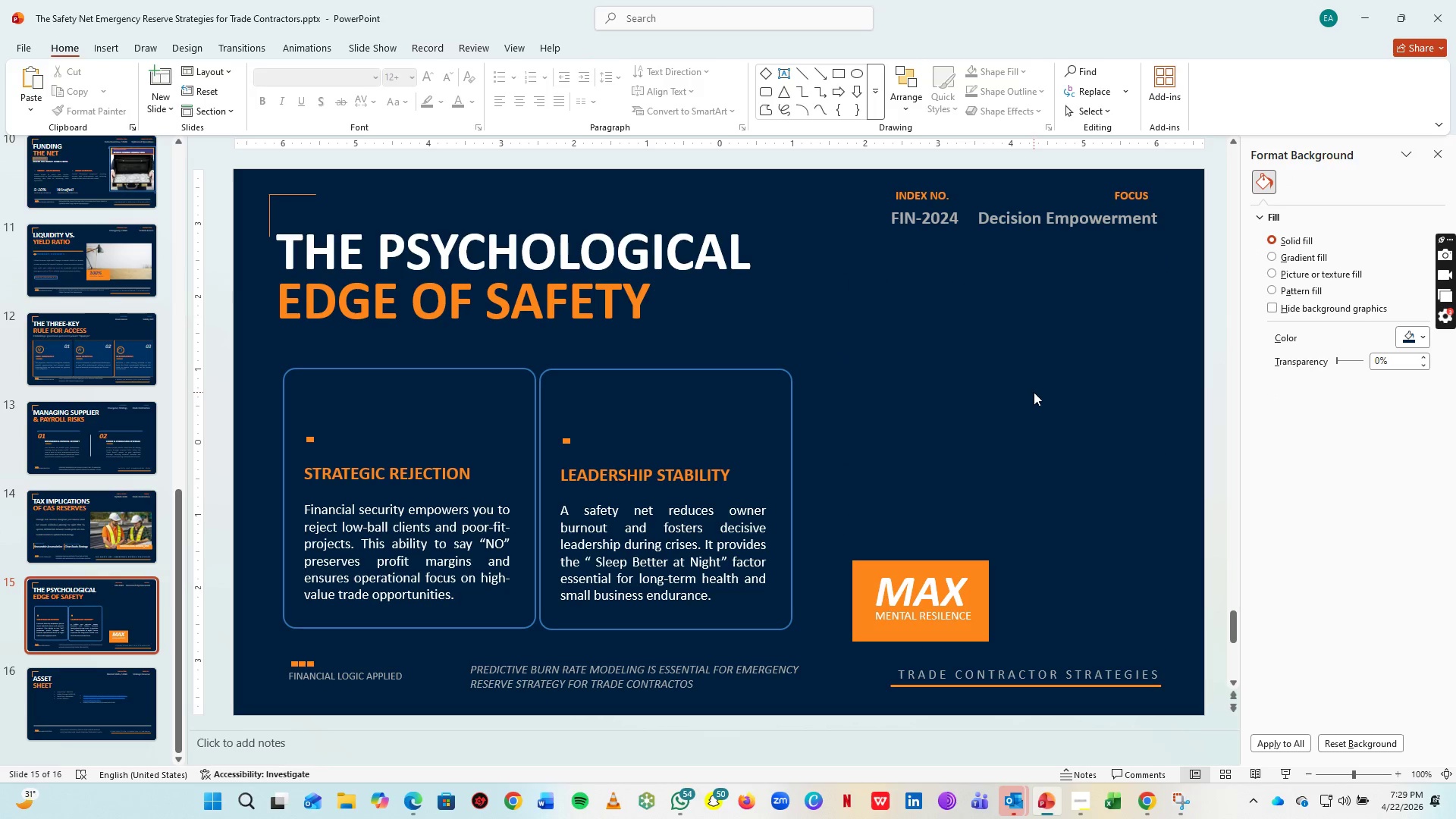 
hold_key(key=ControlLeft, duration=0.84)
 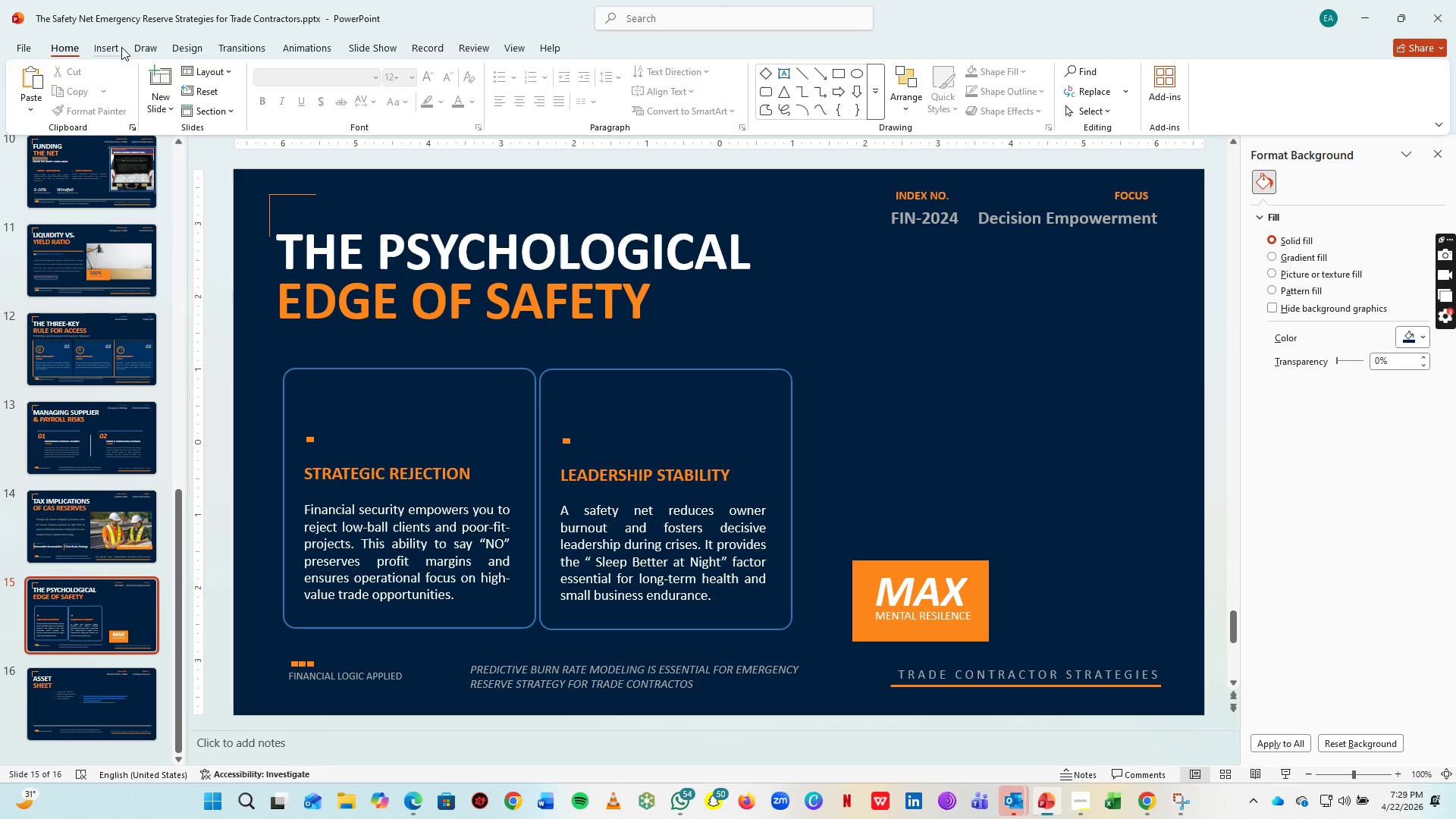 
left_click([121, 47])
 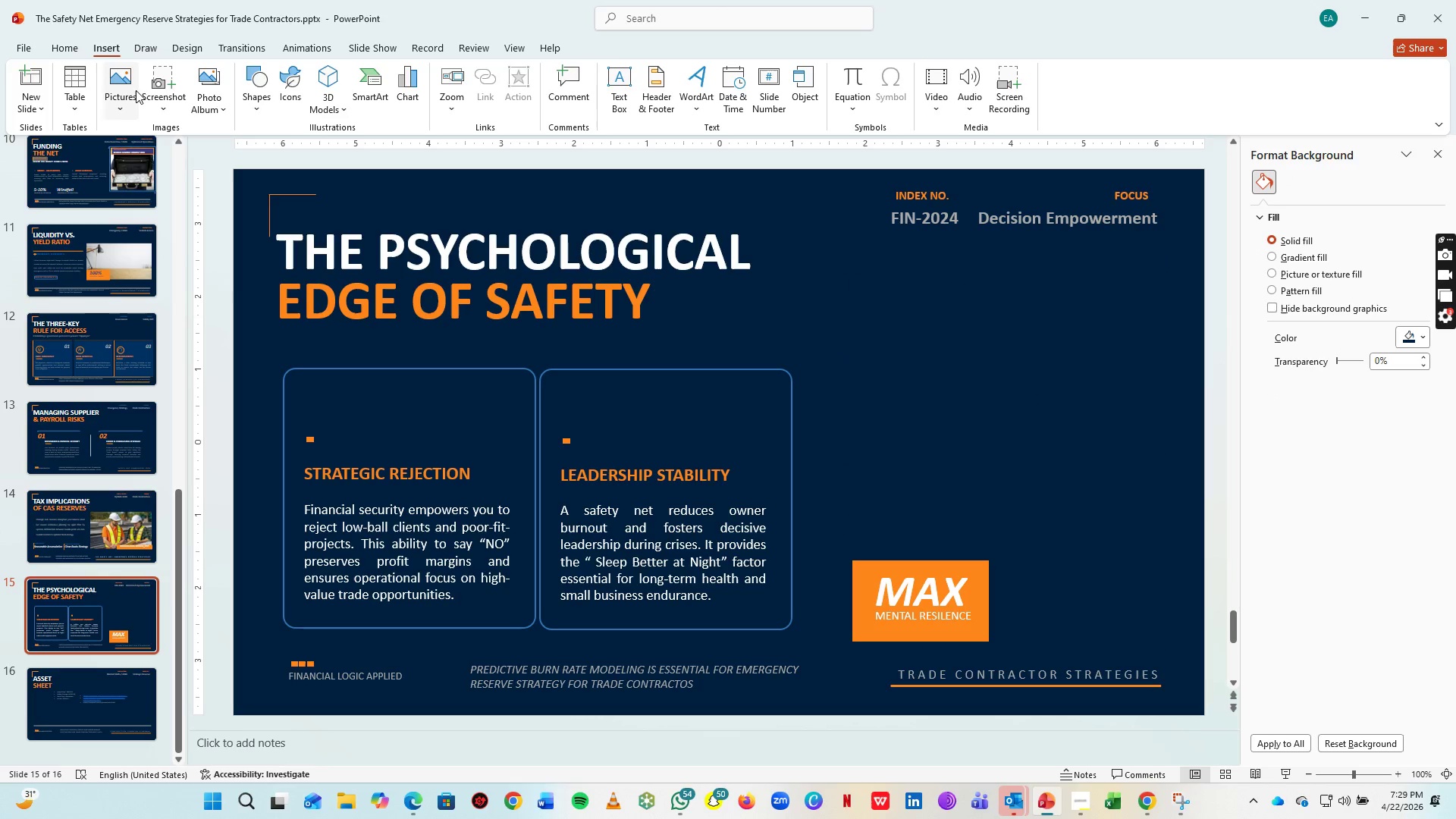 
left_click([136, 90])
 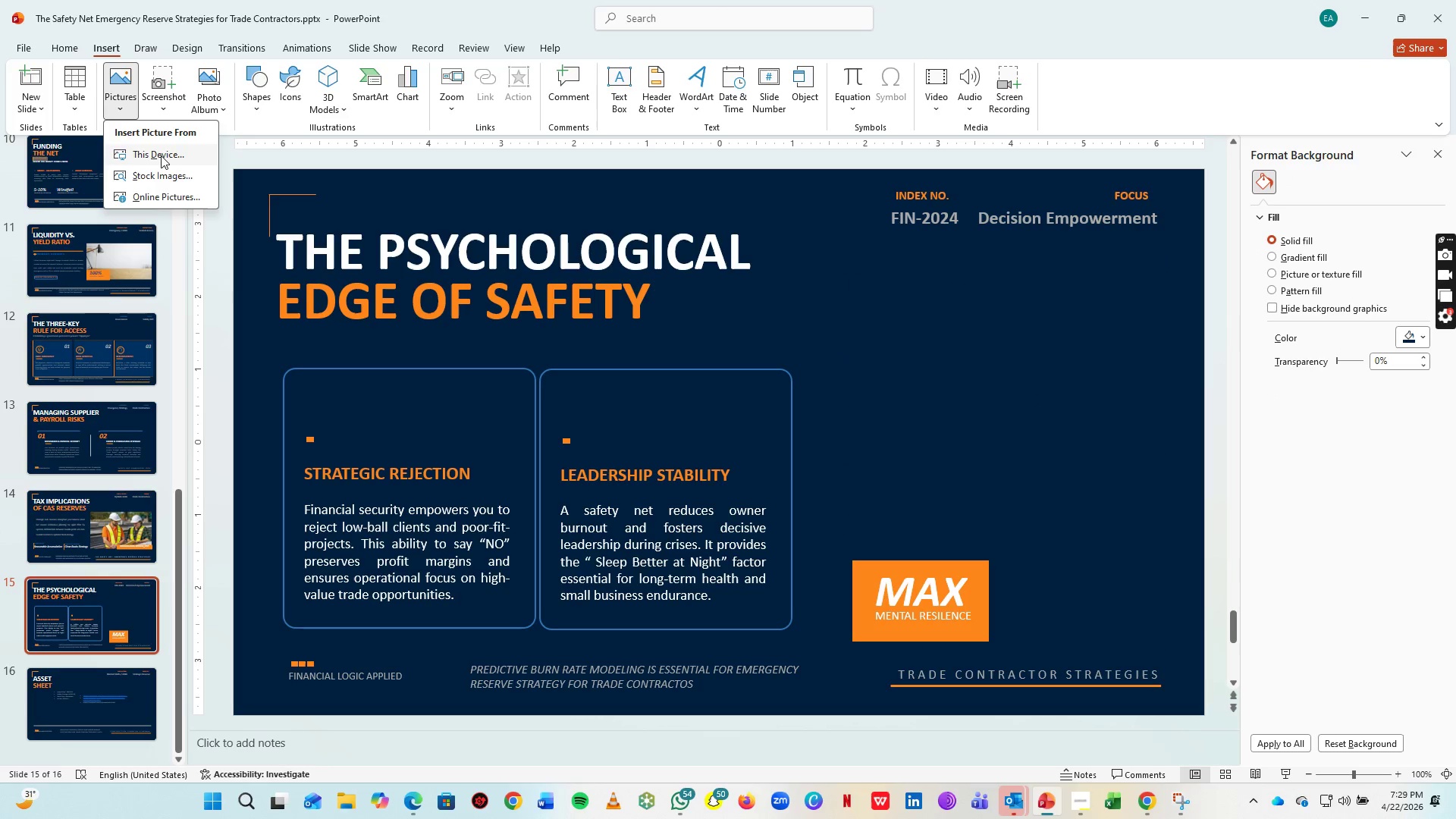 
left_click([161, 155])
 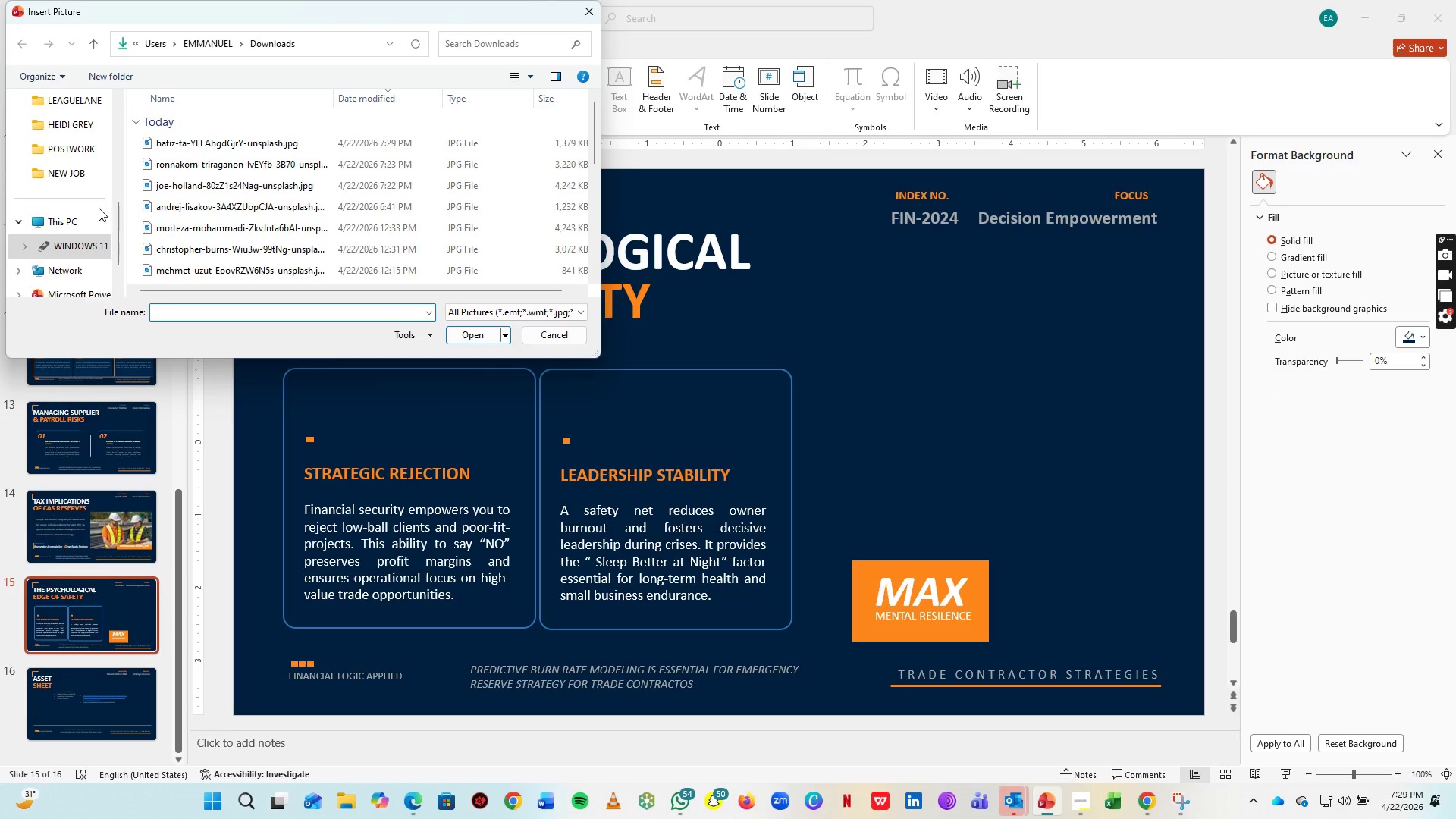 
left_click([219, 146])
 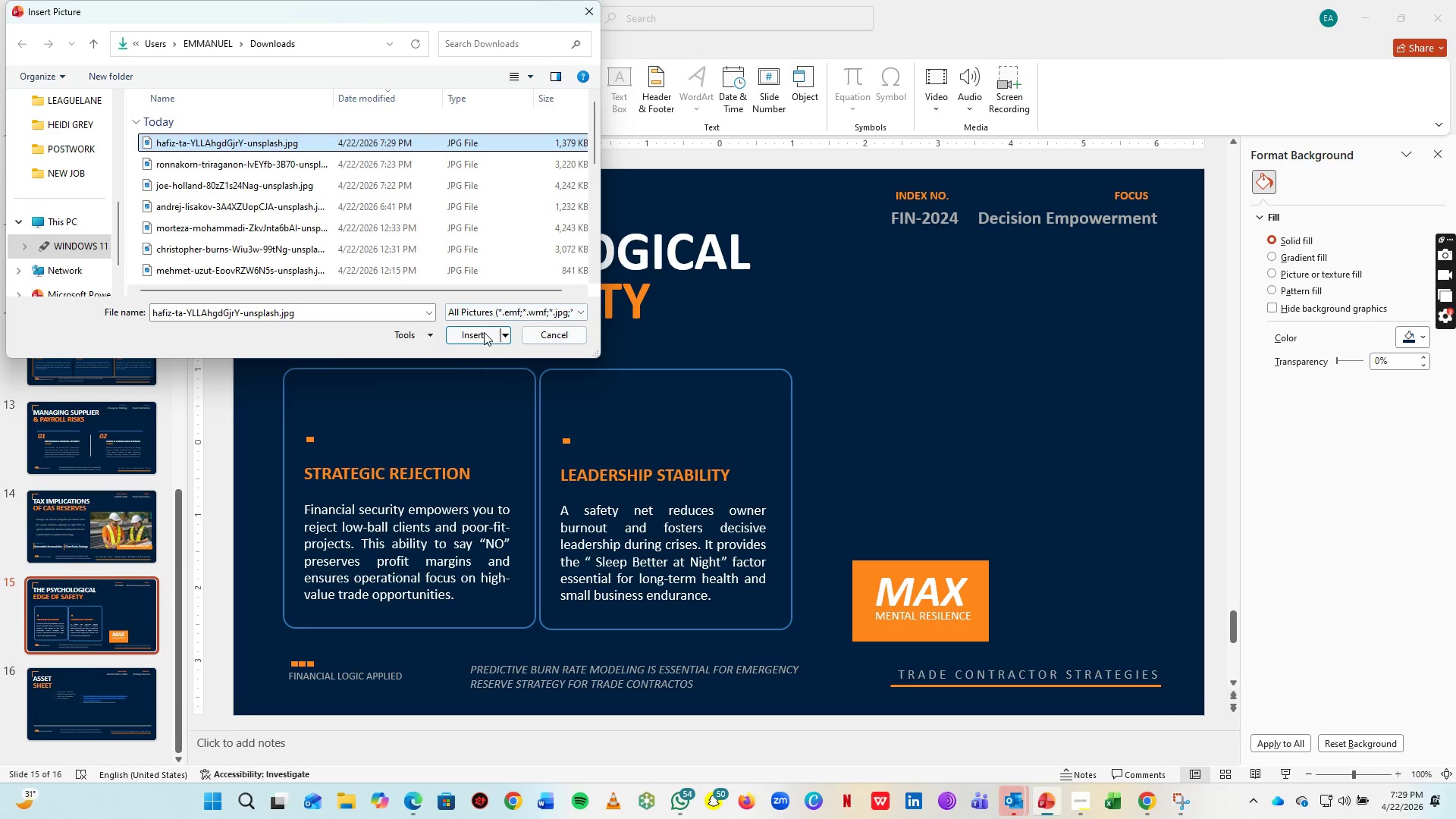 
scroll: coordinate [187, 209], scroll_direction: up, amount: 1.0
 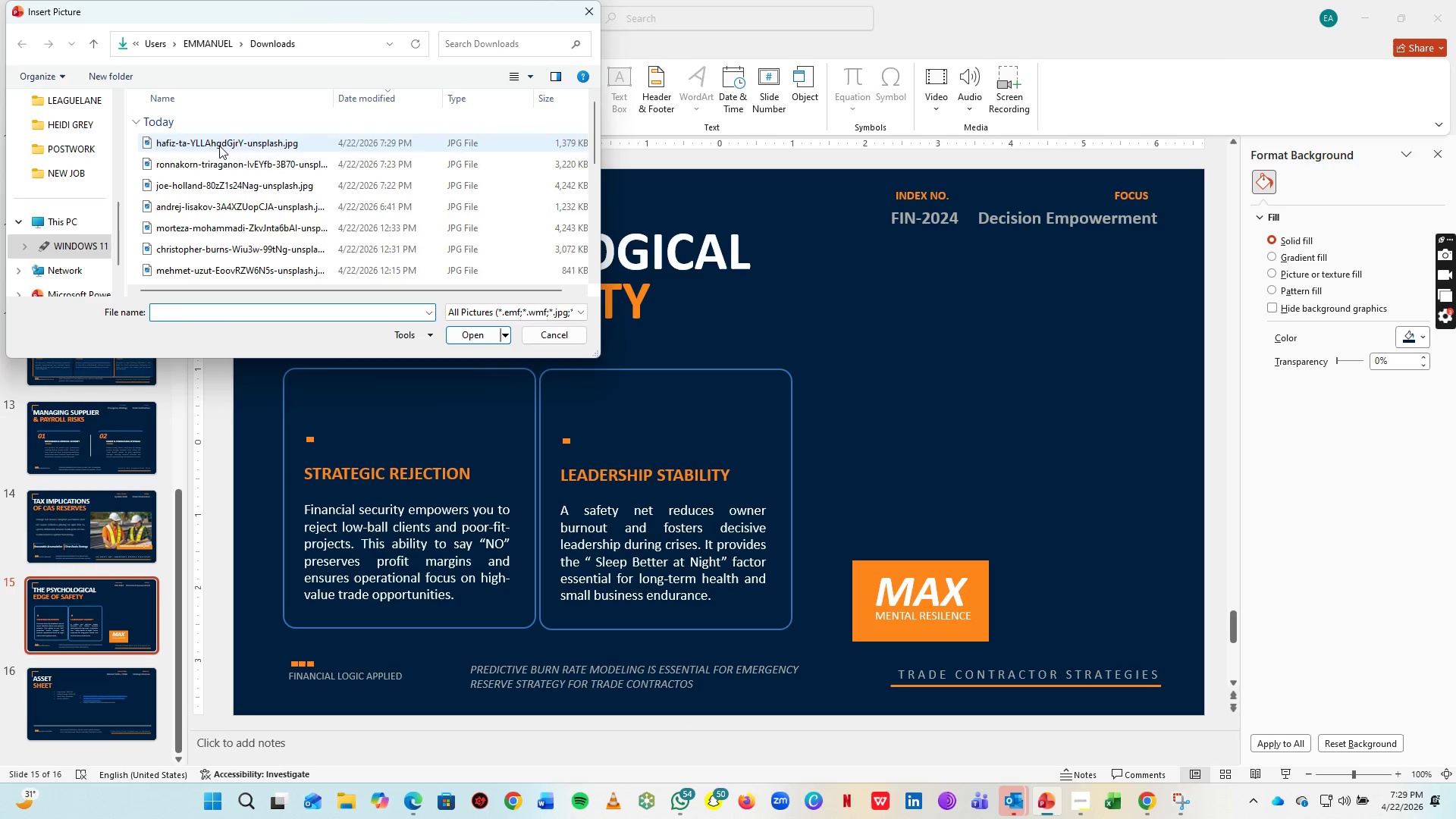 
left_click([484, 332])
 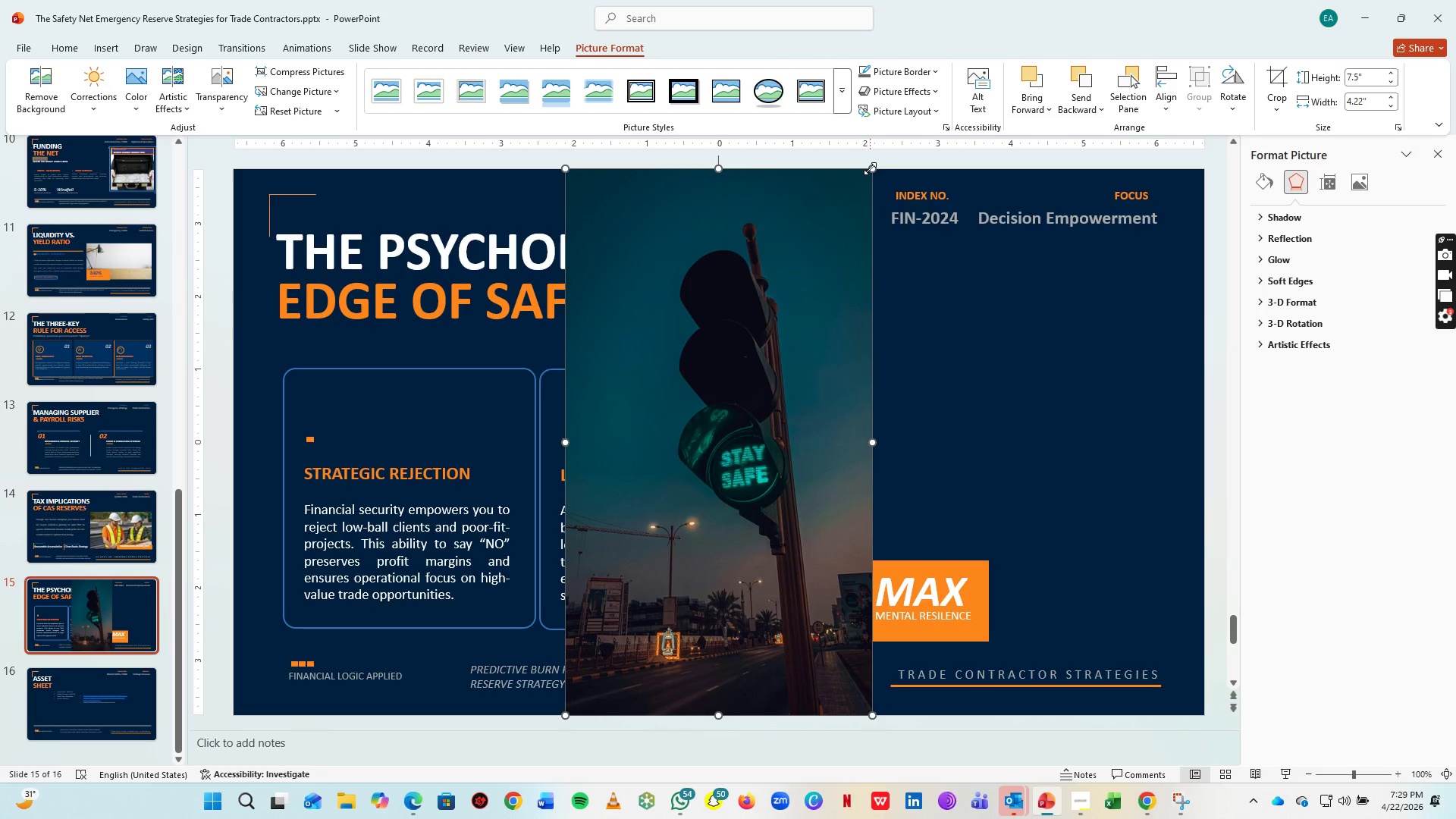 
left_click_drag(start_coordinate=[870, 168], to_coordinate=[702, 435])
 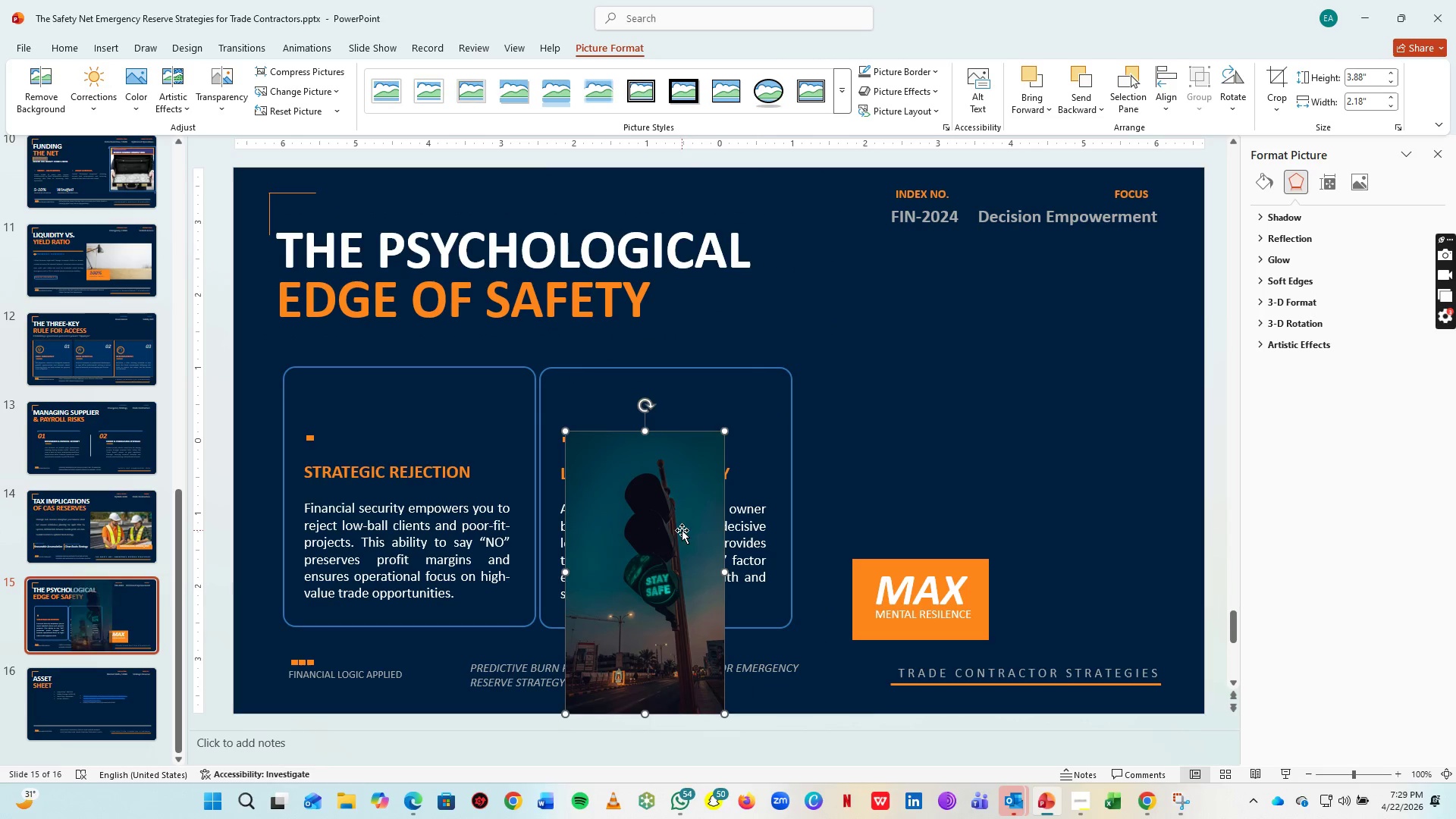 
left_click_drag(start_coordinate=[682, 530], to_coordinate=[1009, 459])
 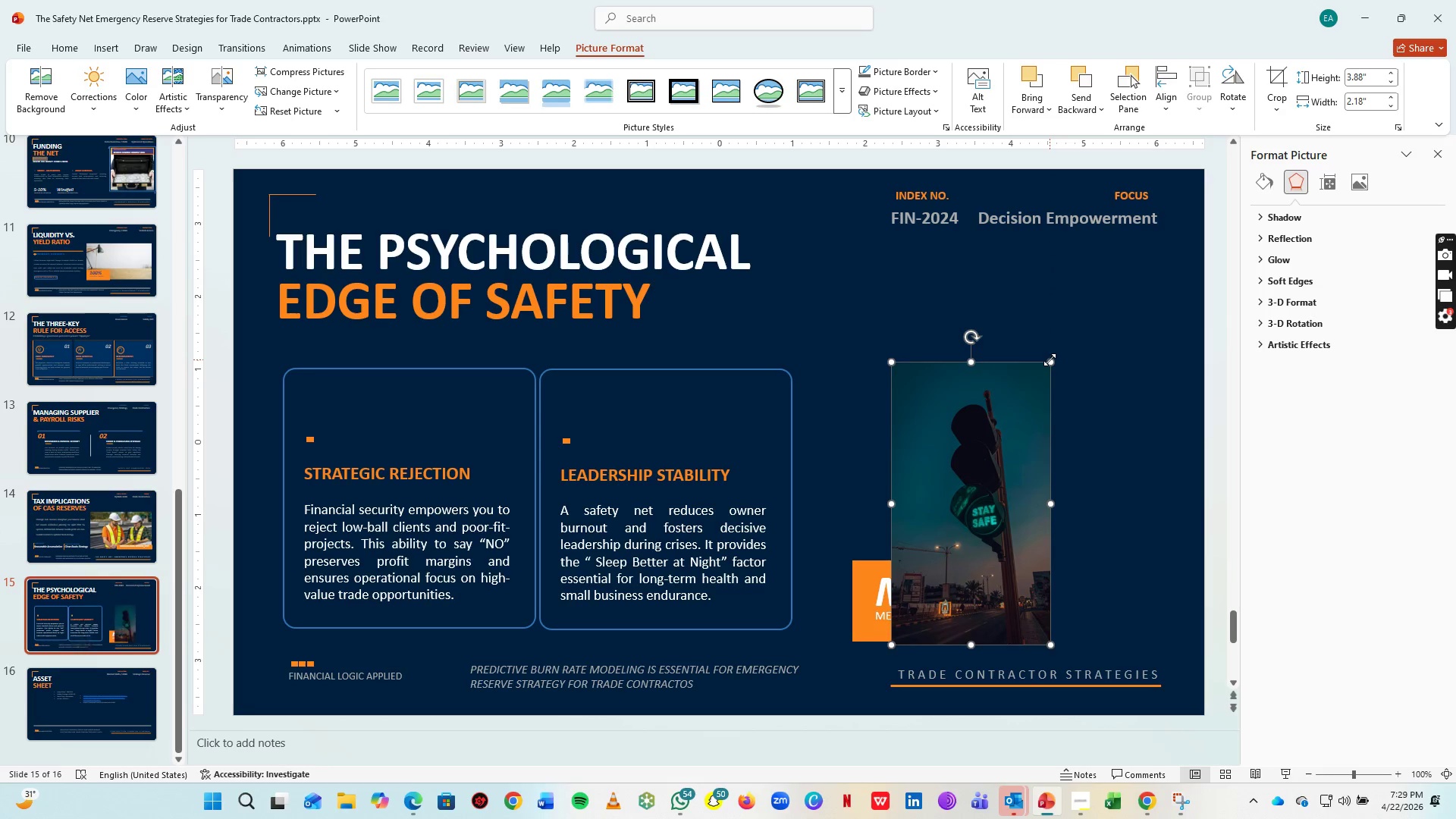 
left_click_drag(start_coordinate=[1050, 359], to_coordinate=[1112, 329])
 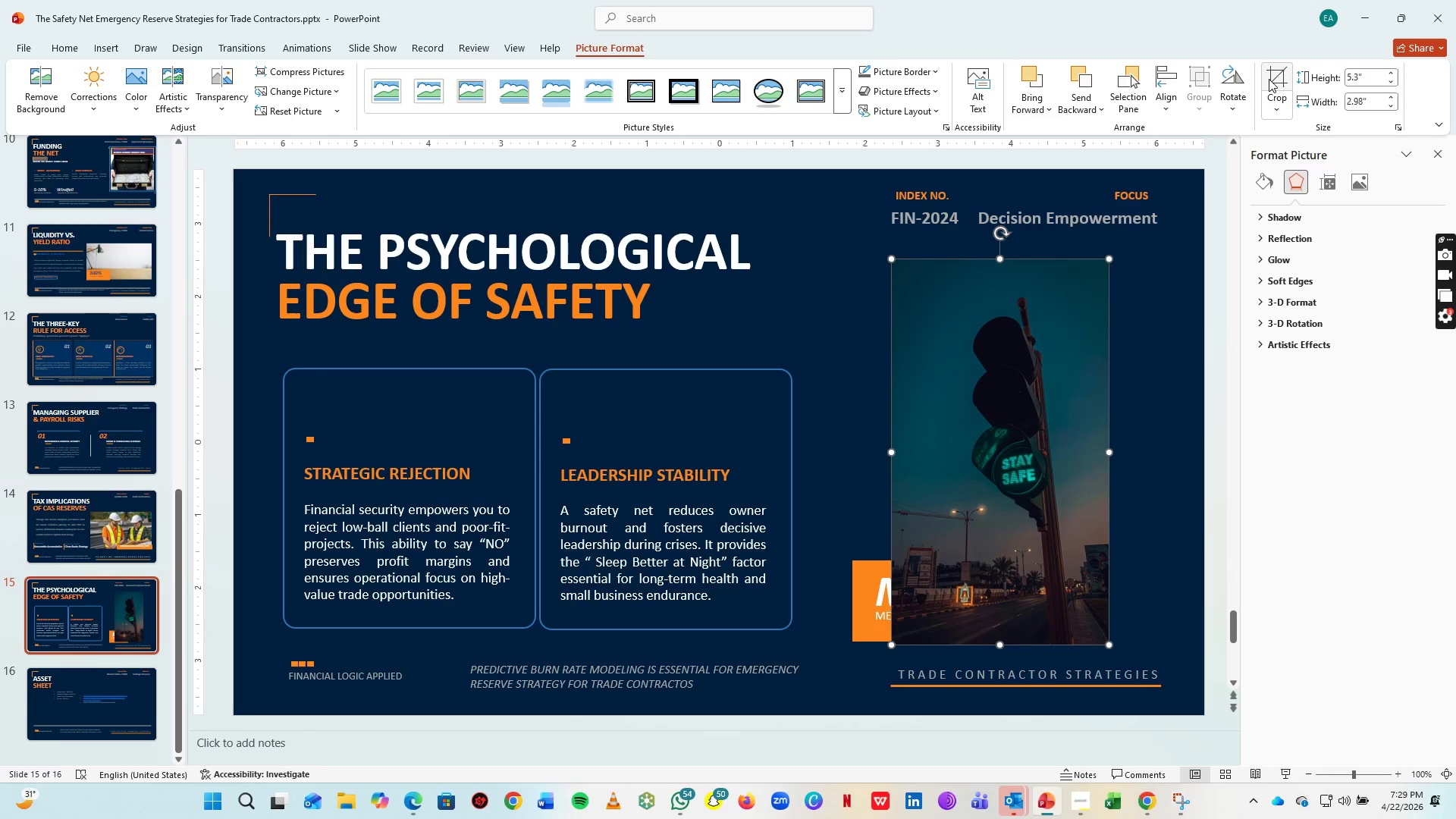 
left_click([1269, 79])
 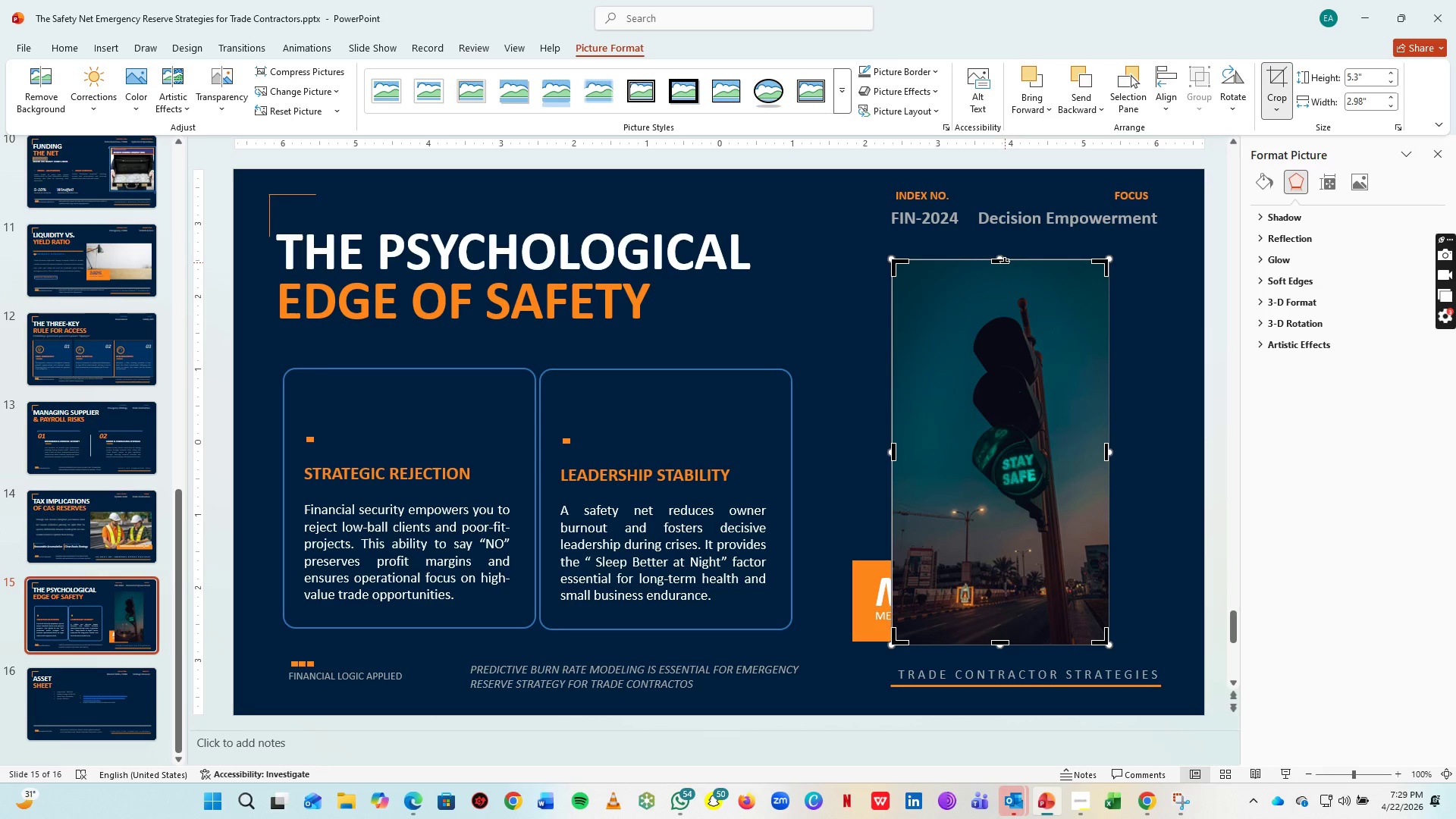 
left_click_drag(start_coordinate=[1005, 262], to_coordinate=[1007, 298])
 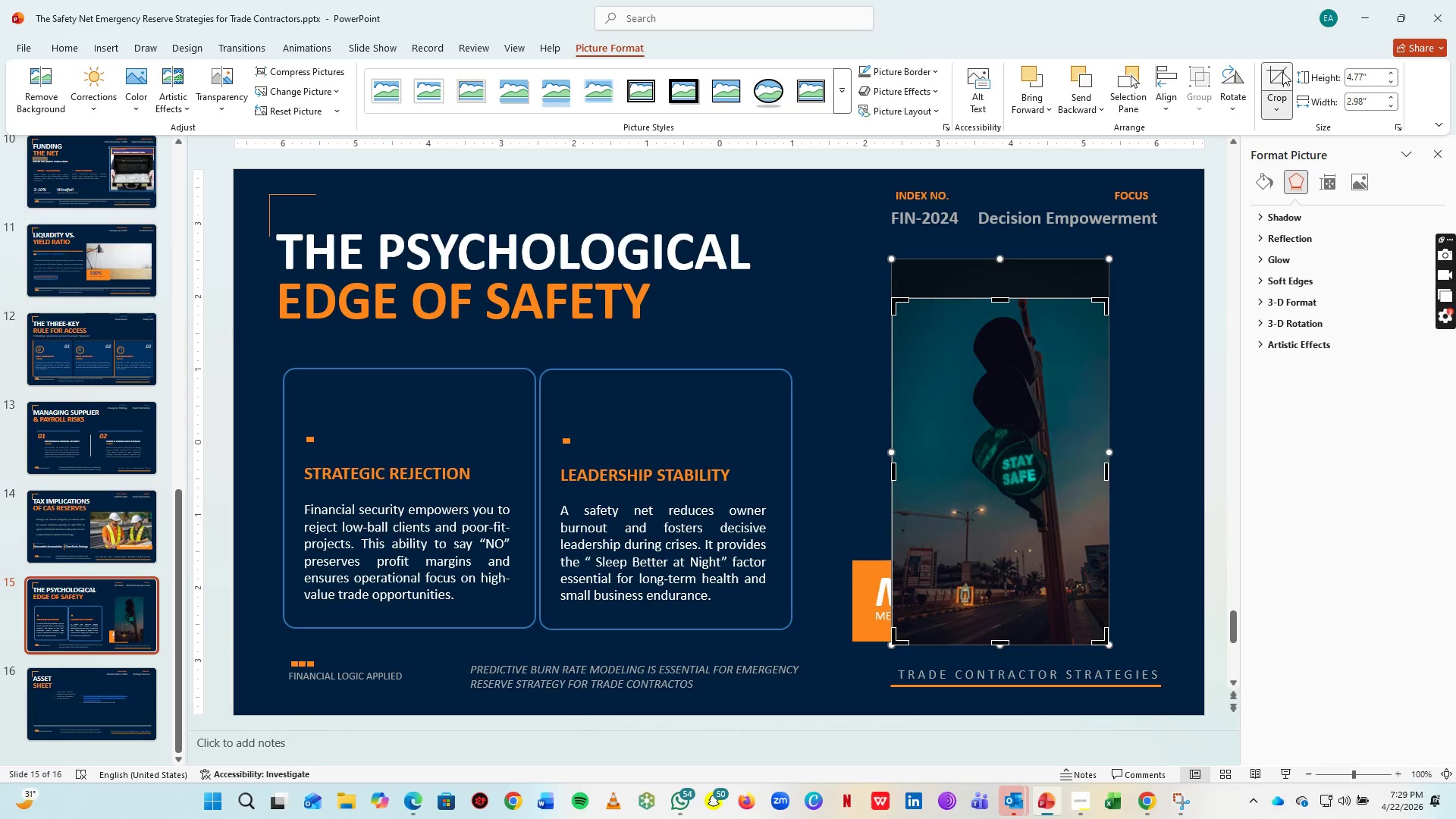 
left_click([1282, 72])
 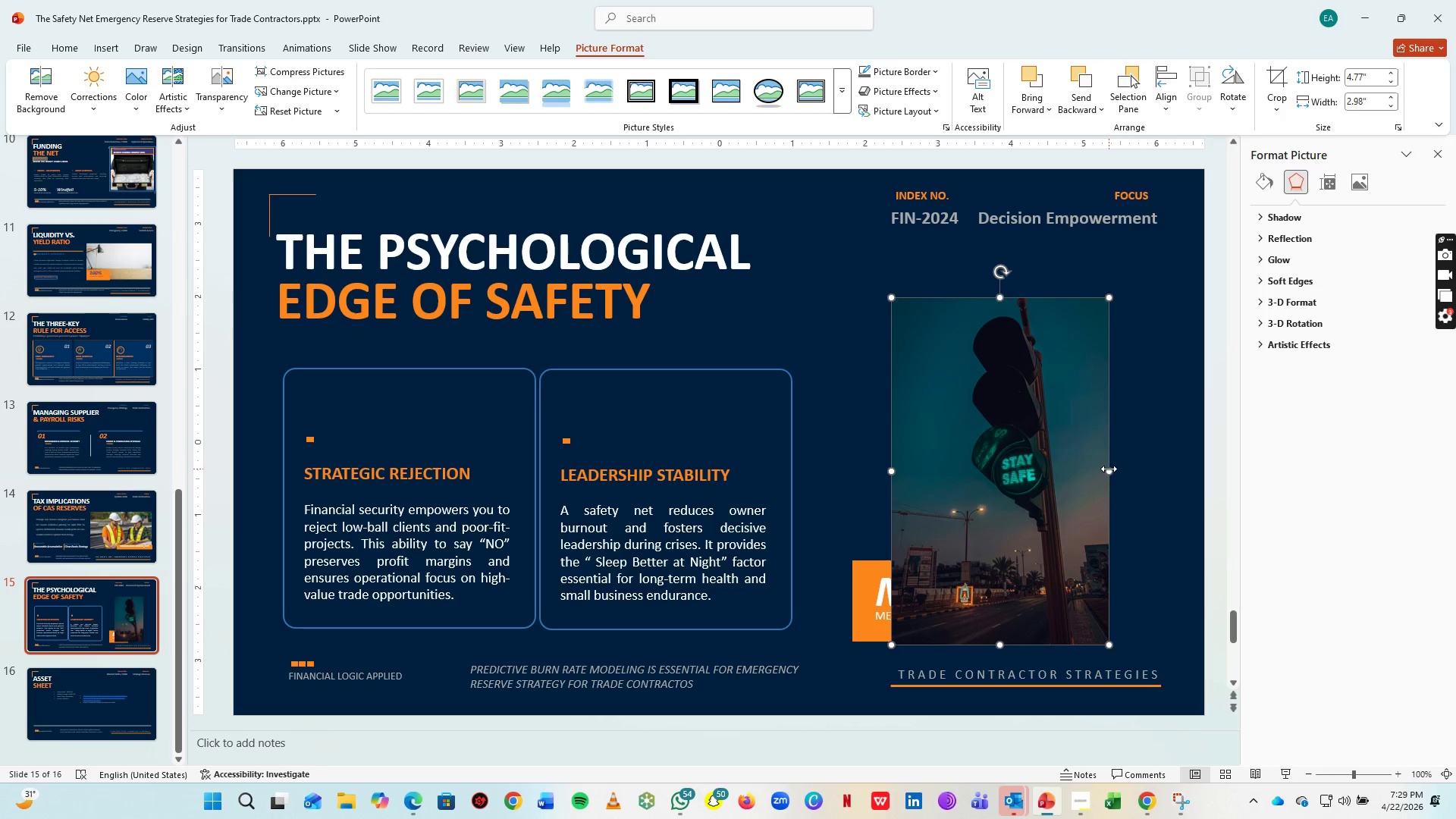 
left_click_drag(start_coordinate=[1109, 469], to_coordinate=[1169, 479])
 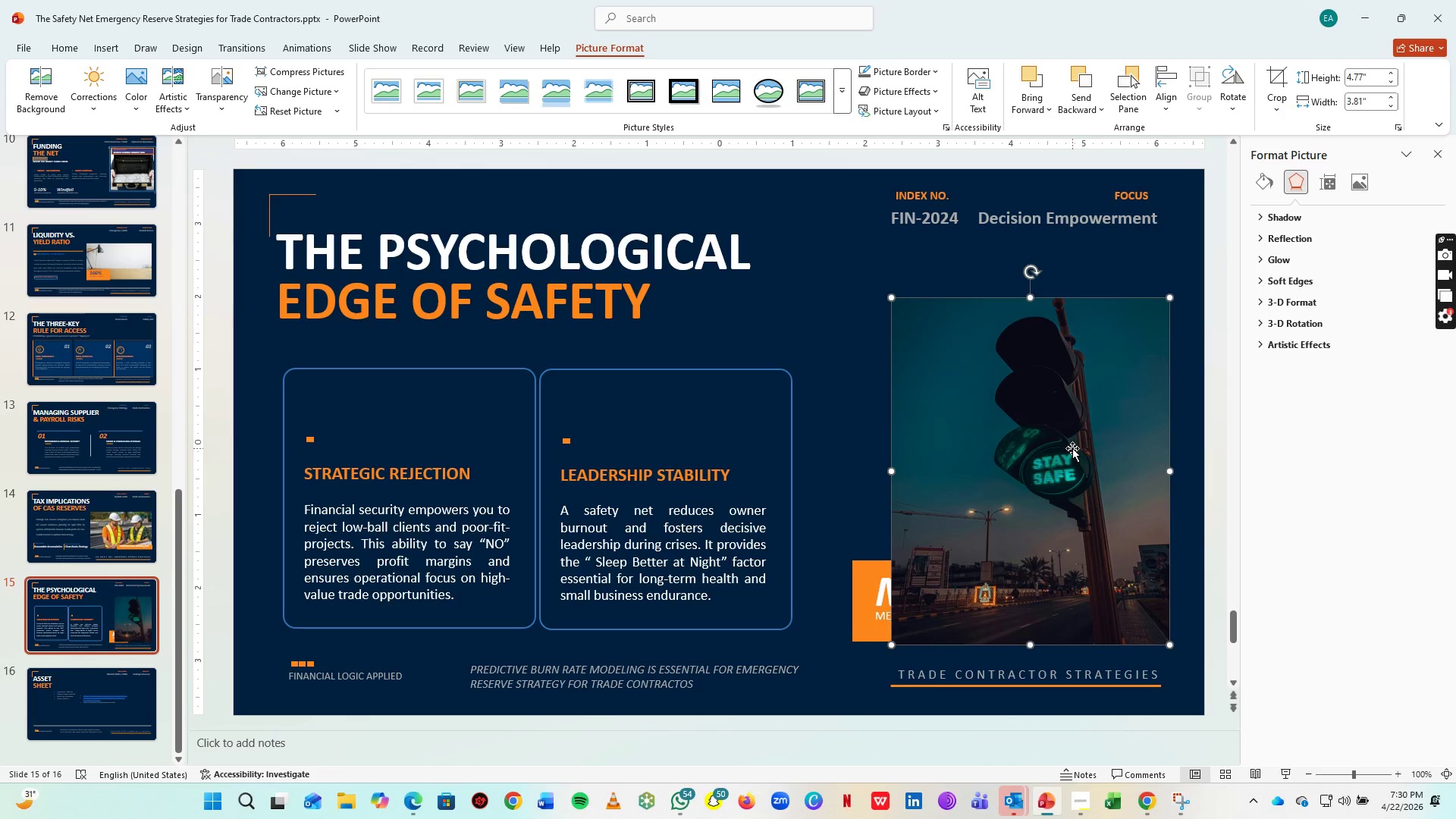 
right_click([1072, 448])
 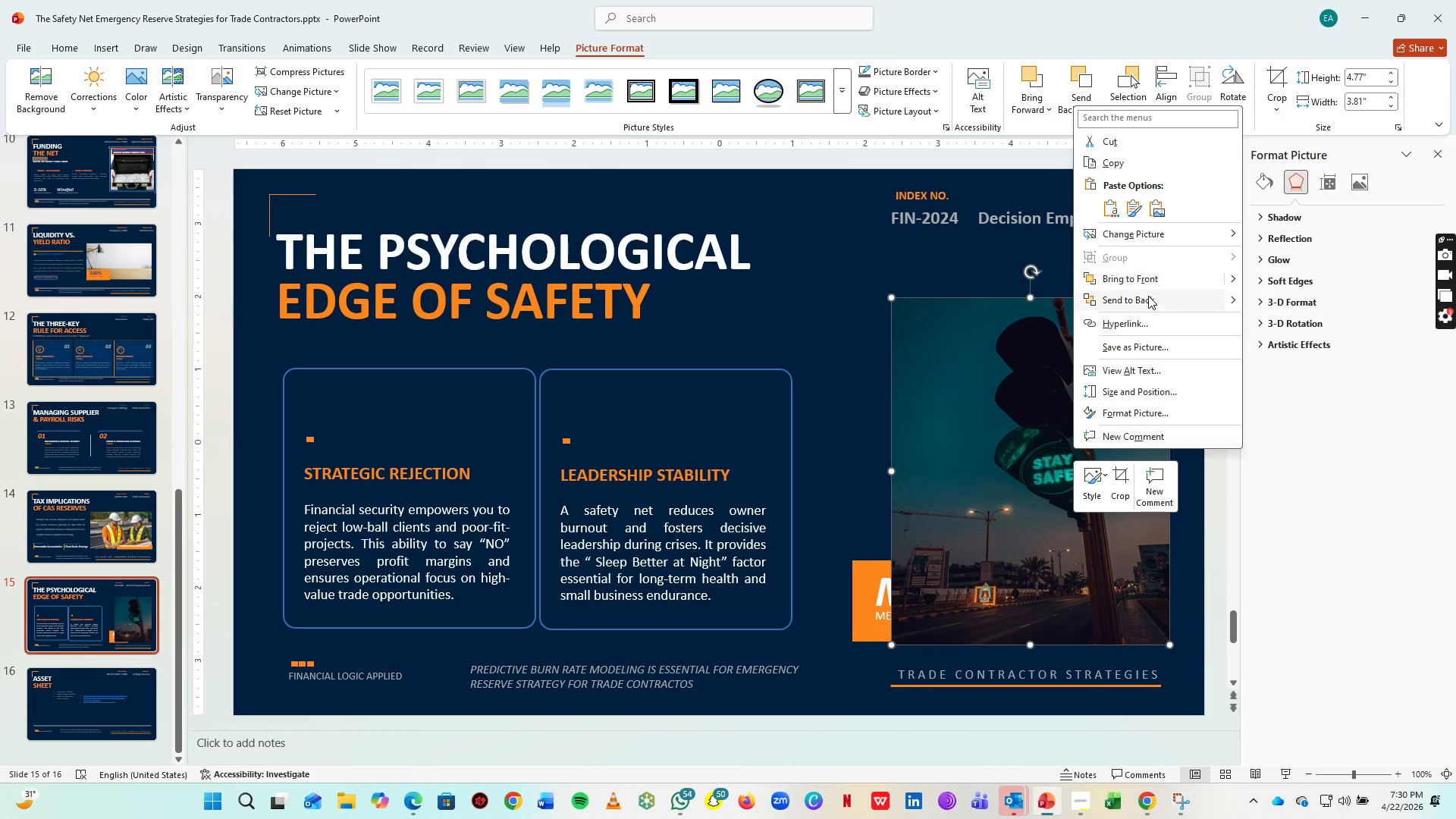 
left_click([1148, 296])
 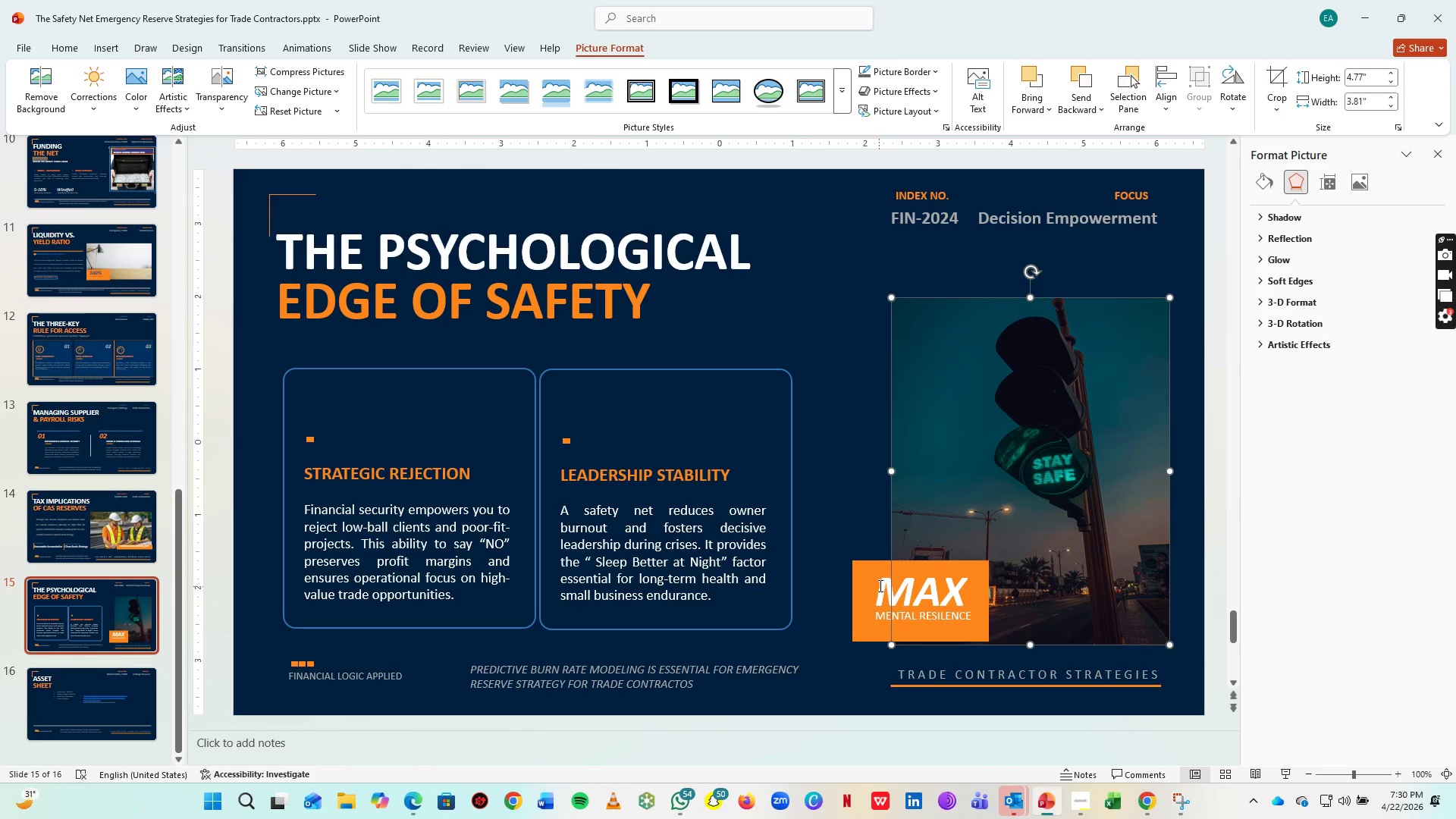 
left_click([860, 572])
 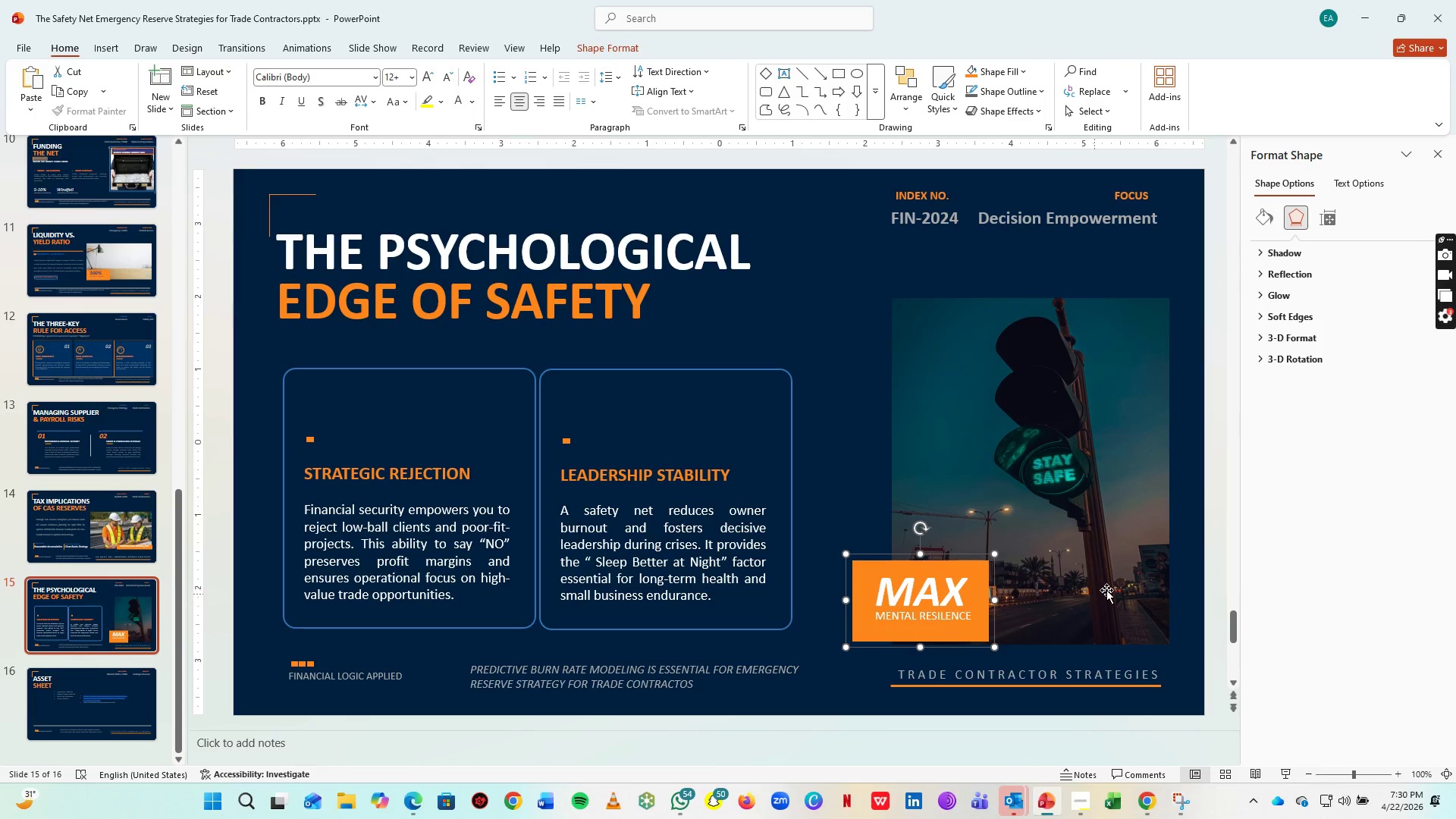 
key(ArrowDown)
 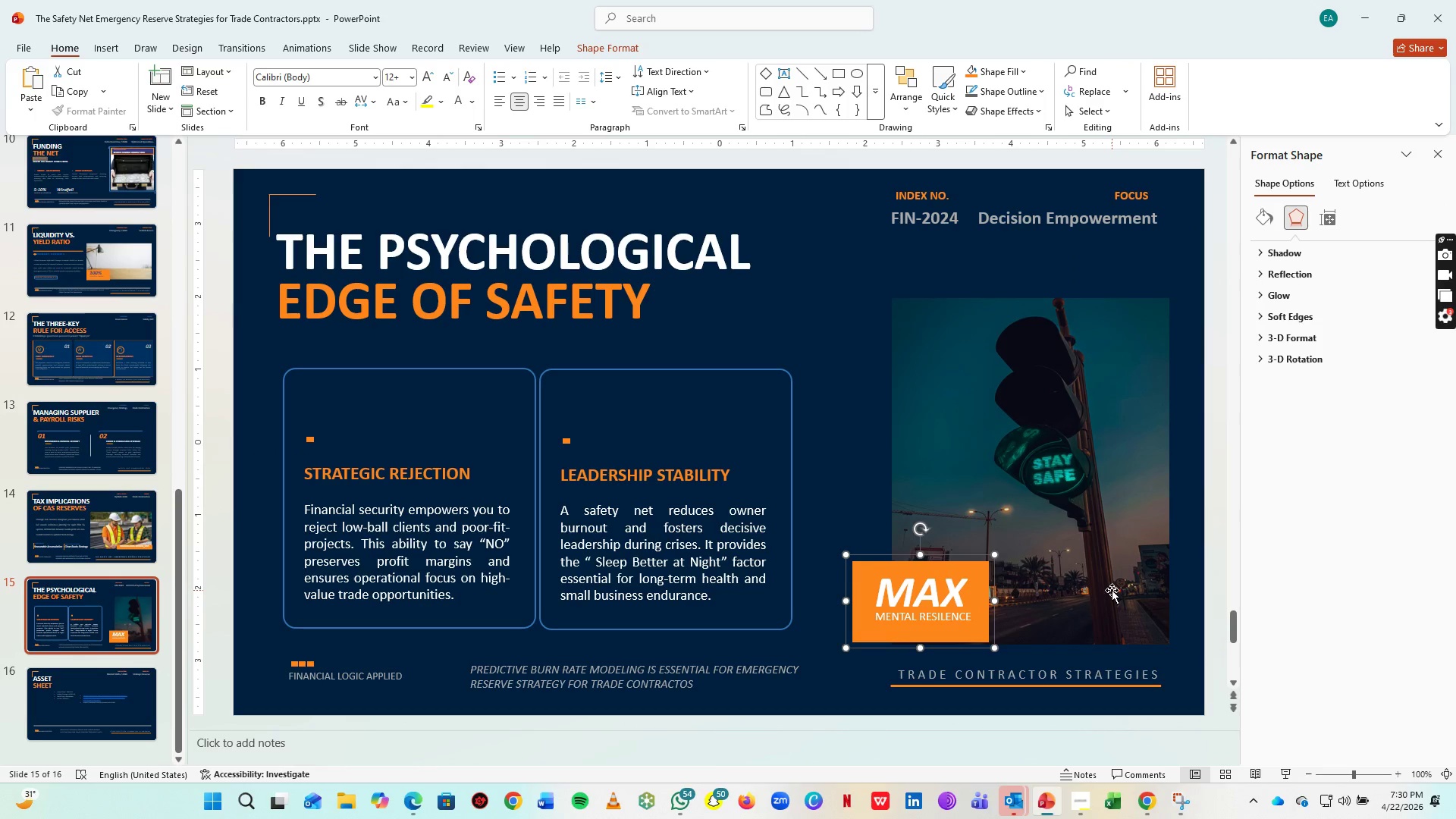 
key(ArrowDown)
 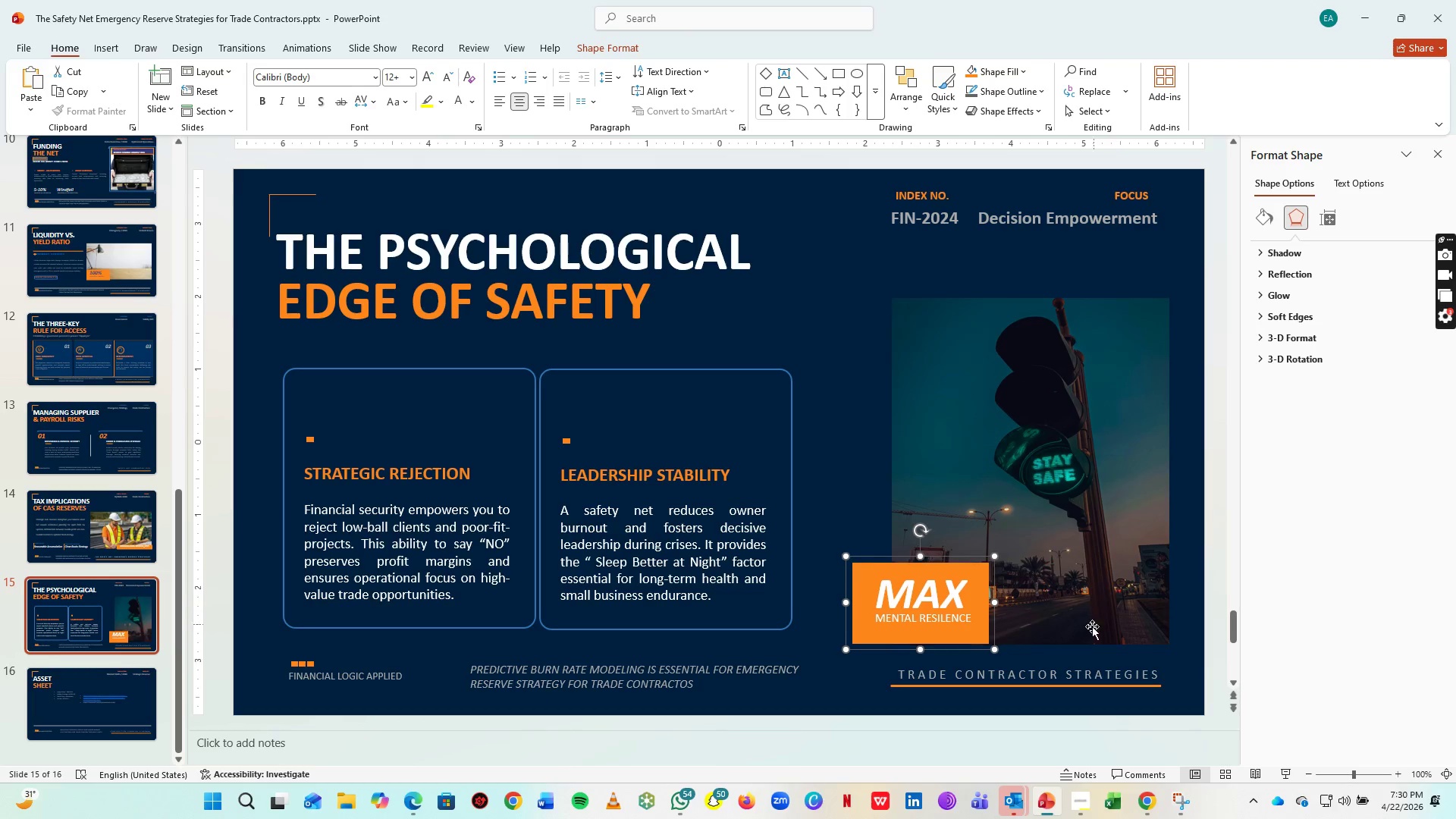 
key(ArrowDown)
 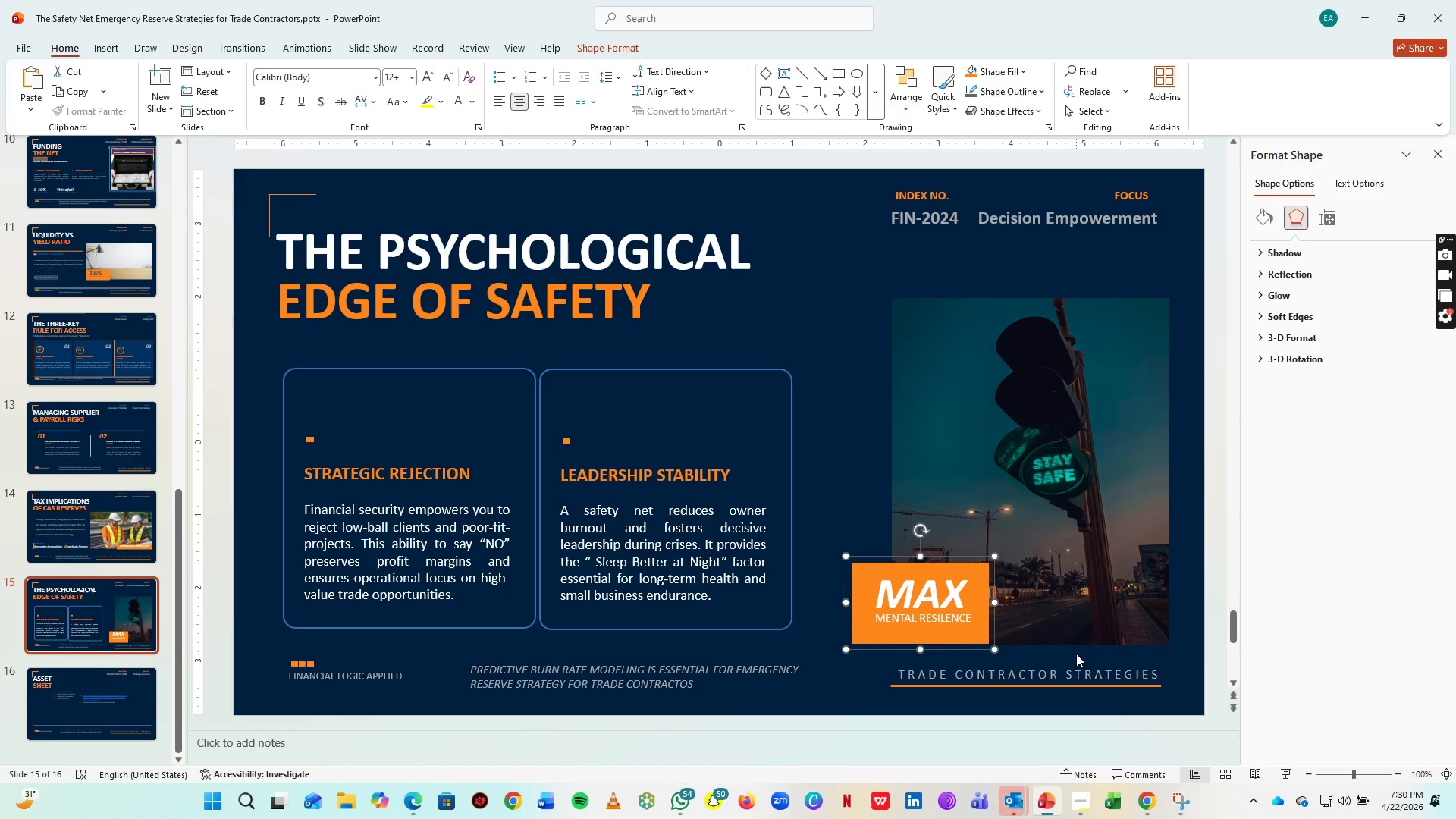 
left_click([1076, 654])
 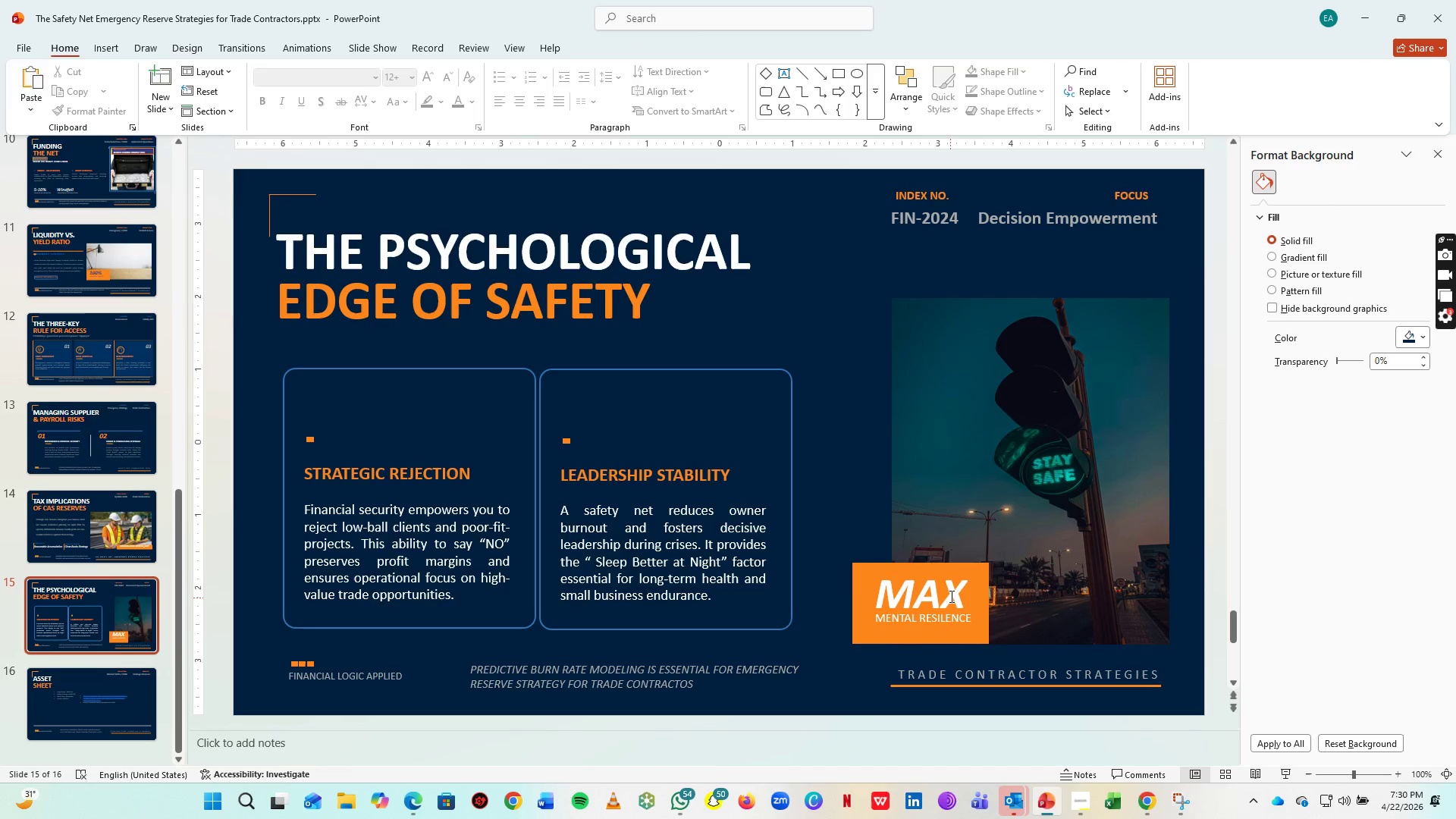 
left_click([950, 594])
 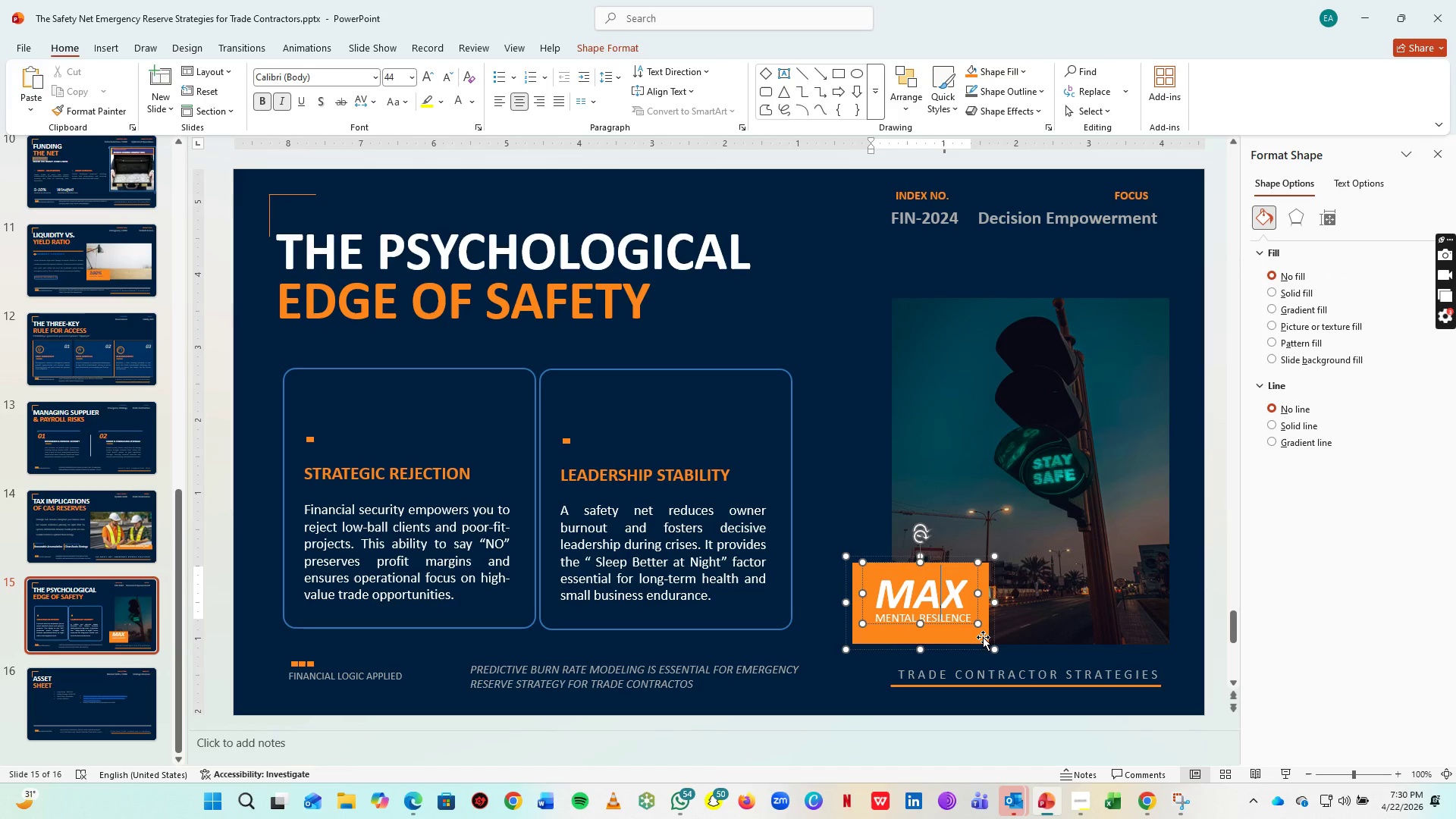 
left_click([983, 637])
 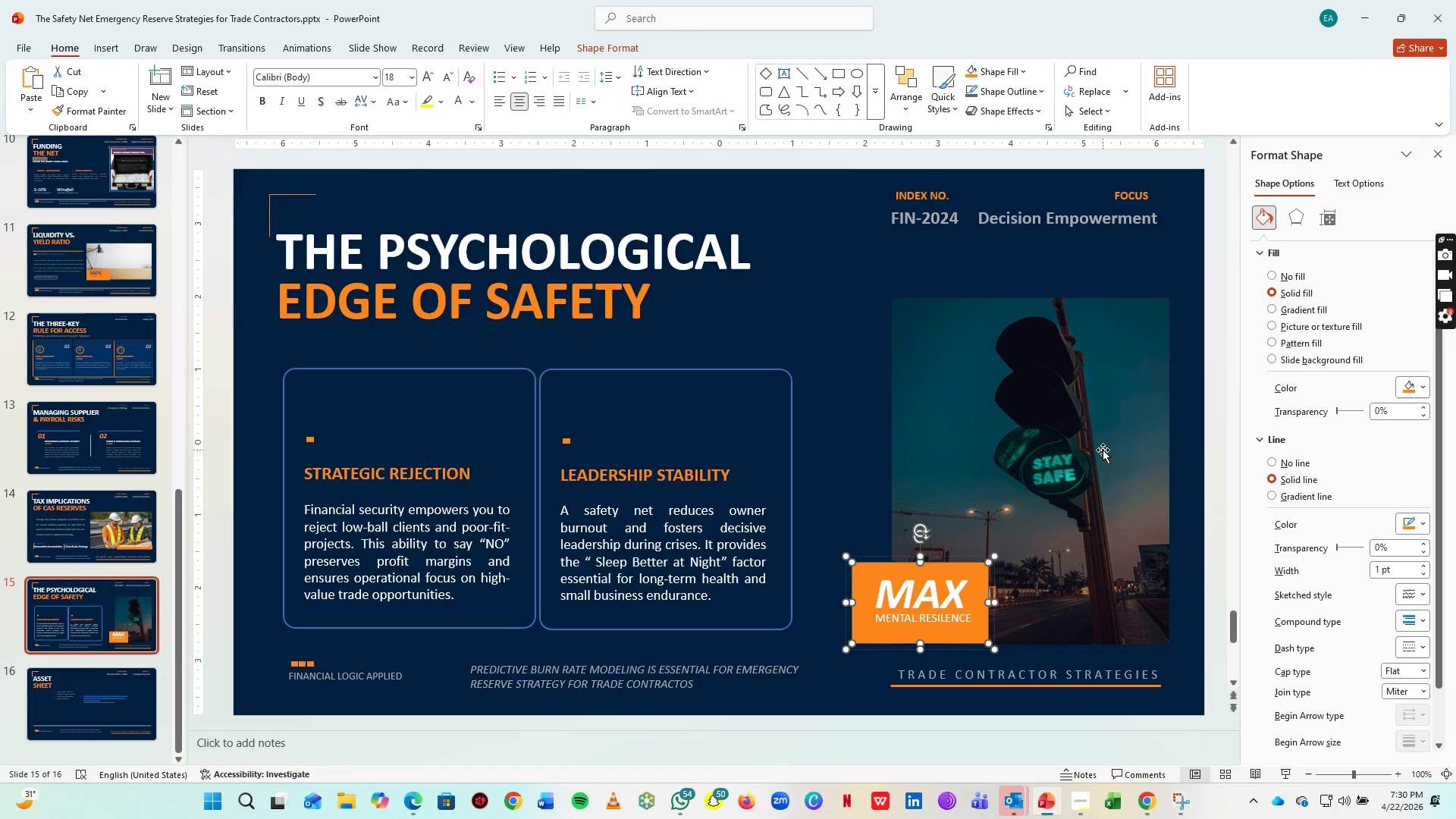 
hold_key(key=ShiftLeft, duration=0.7)
left_click([1103, 450])
 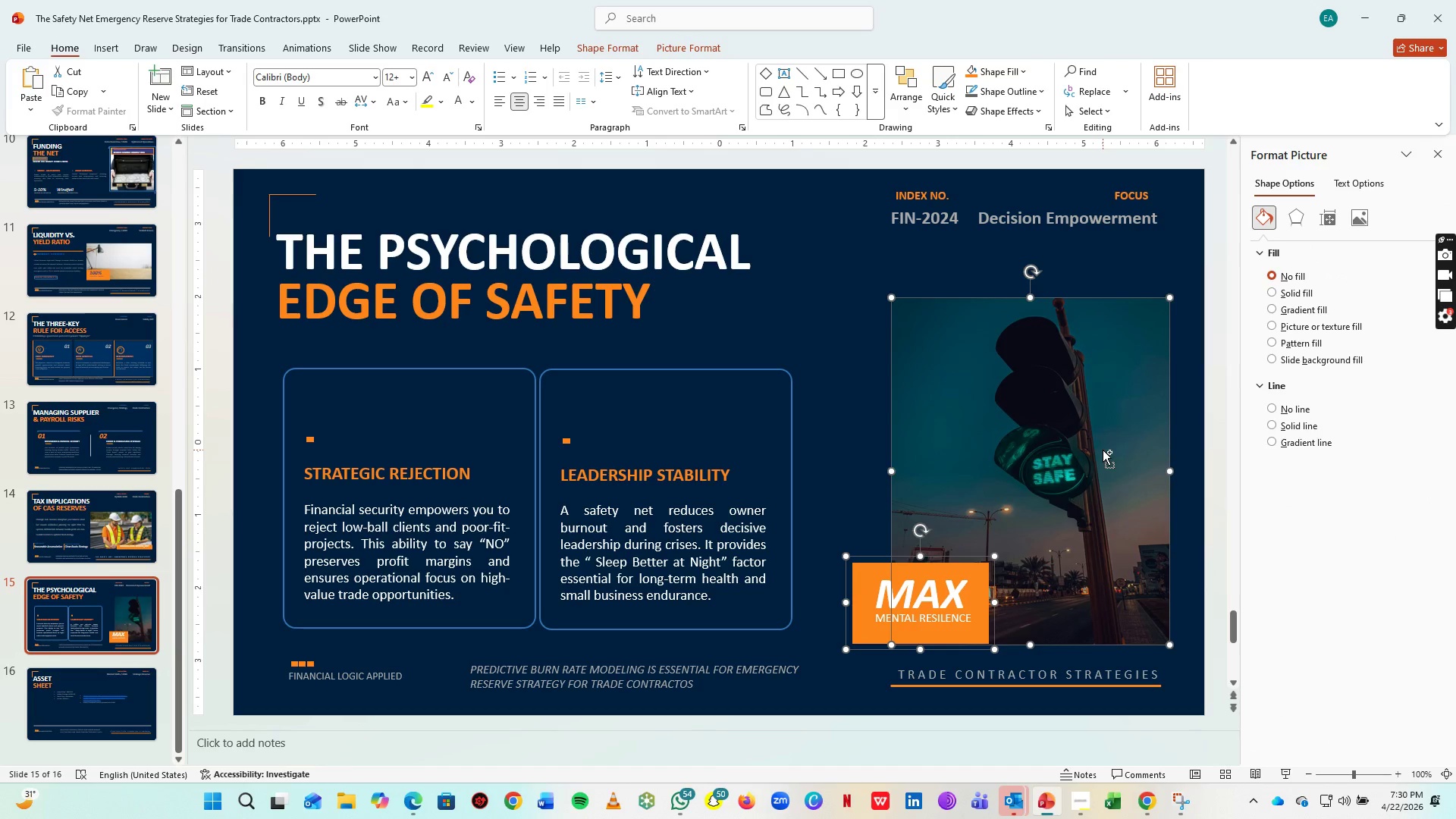 
key(Control+G)
 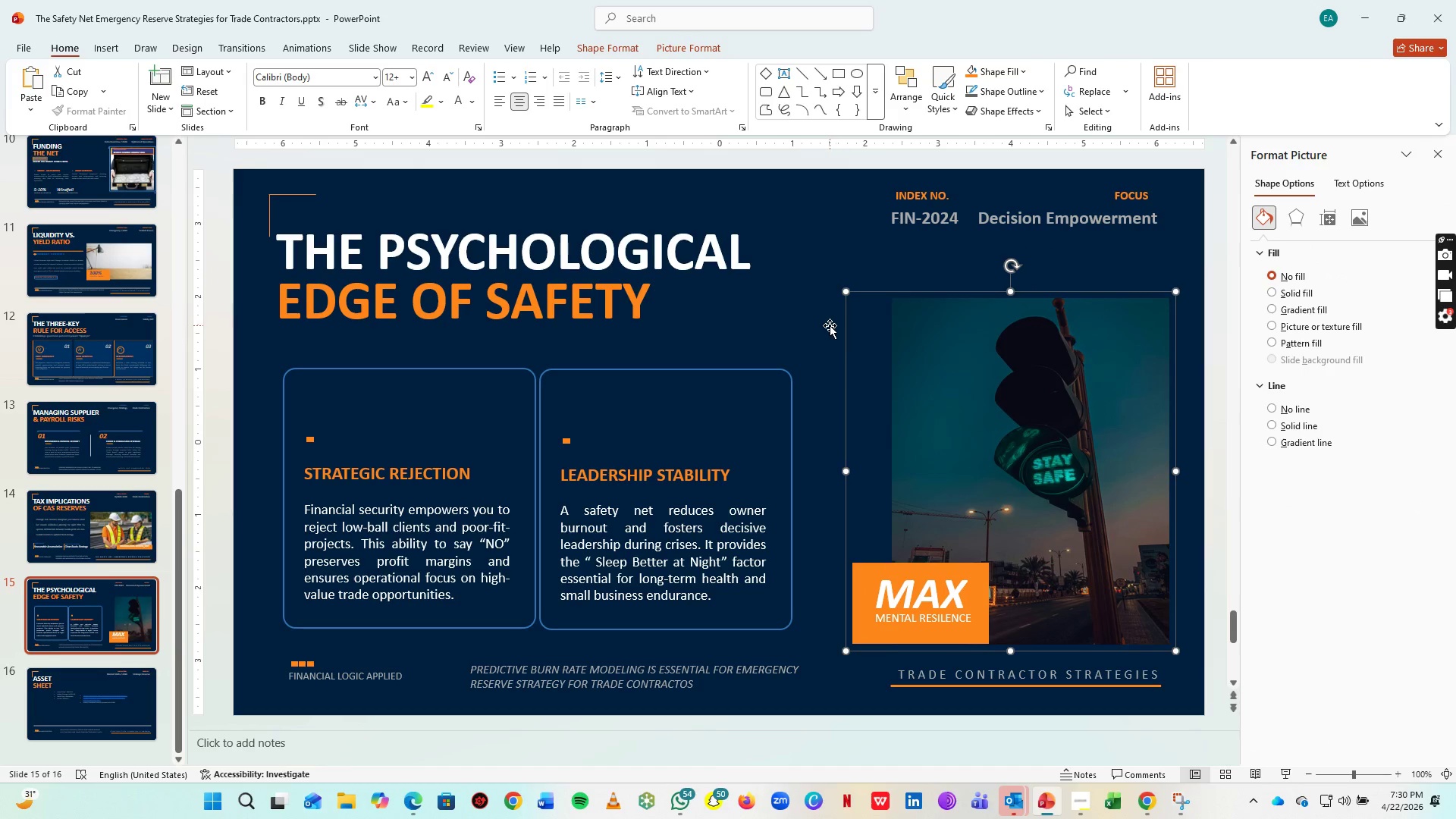 
left_click([814, 312])
 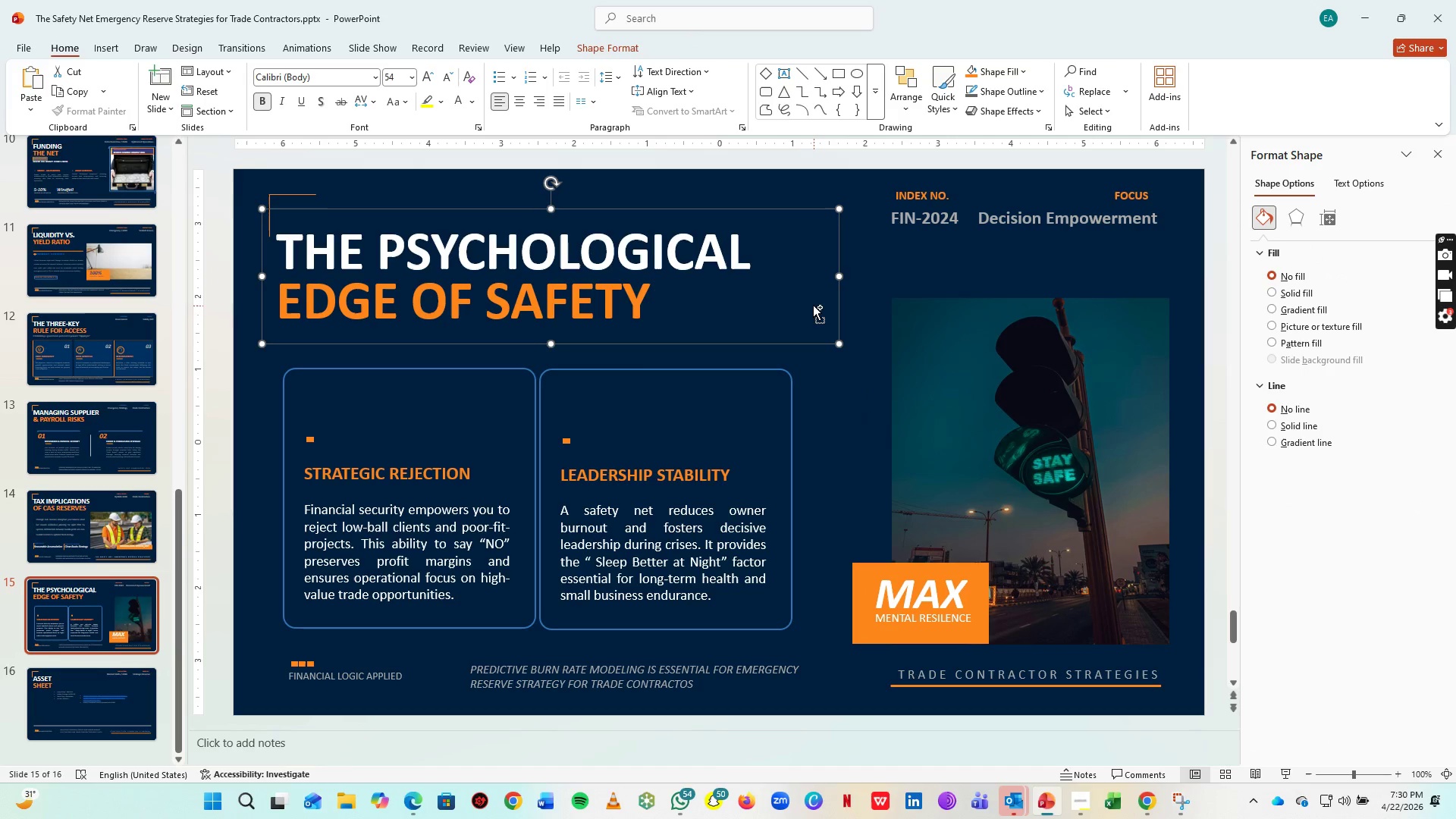 
key(Control+S)
 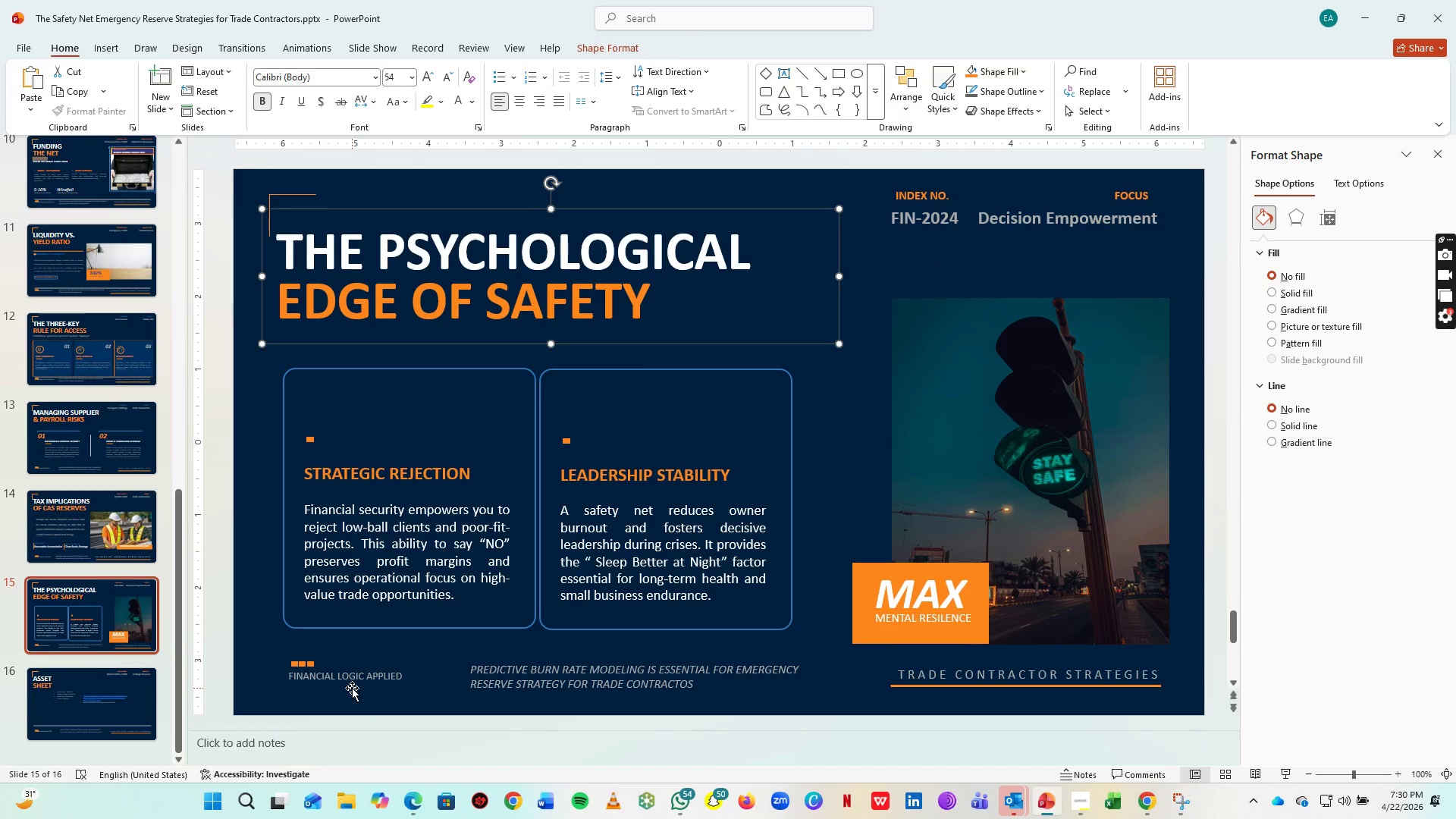 
left_click([352, 688])
 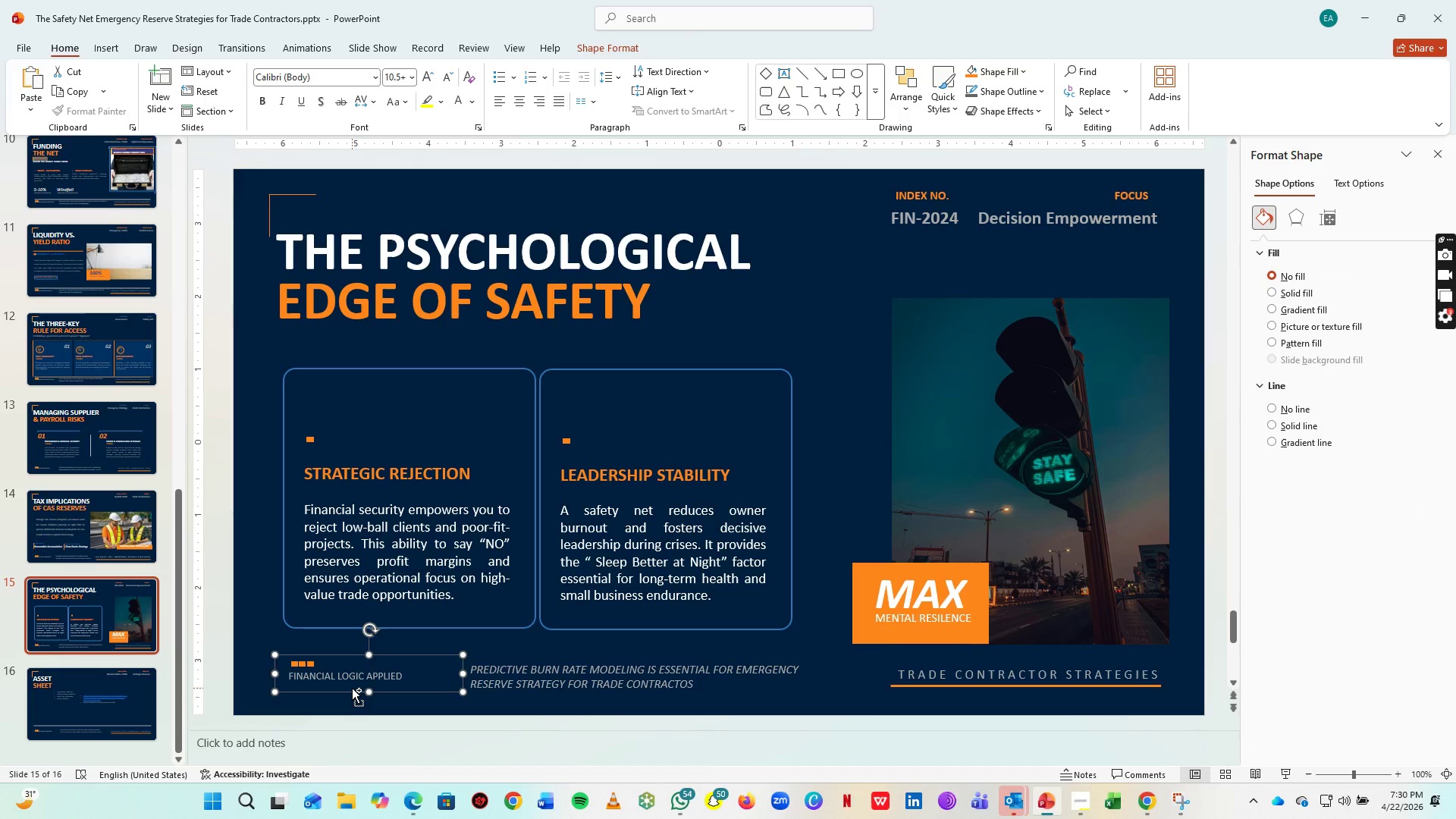 
key(Control+A)
 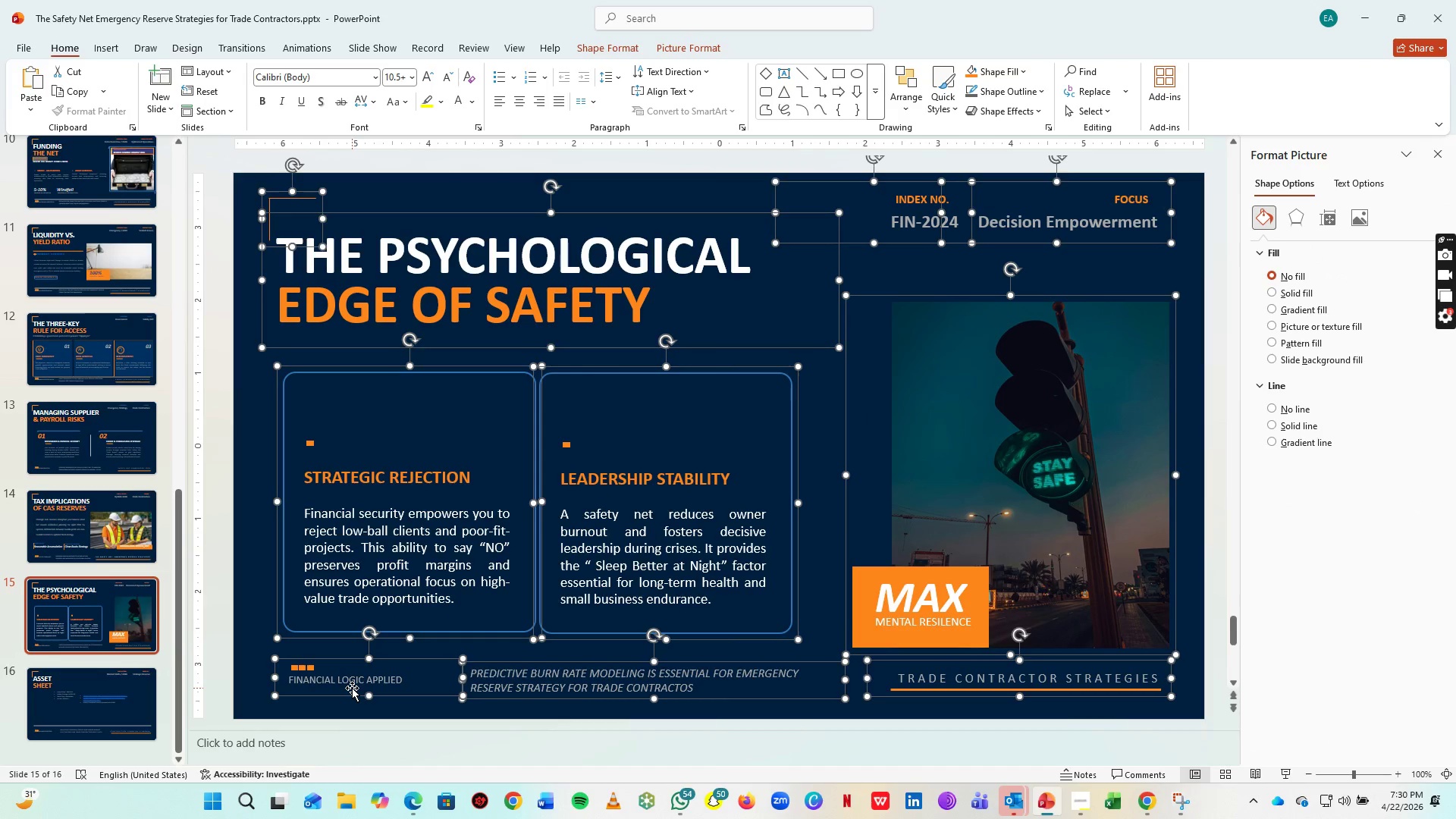 
type(EMERGENCY )
 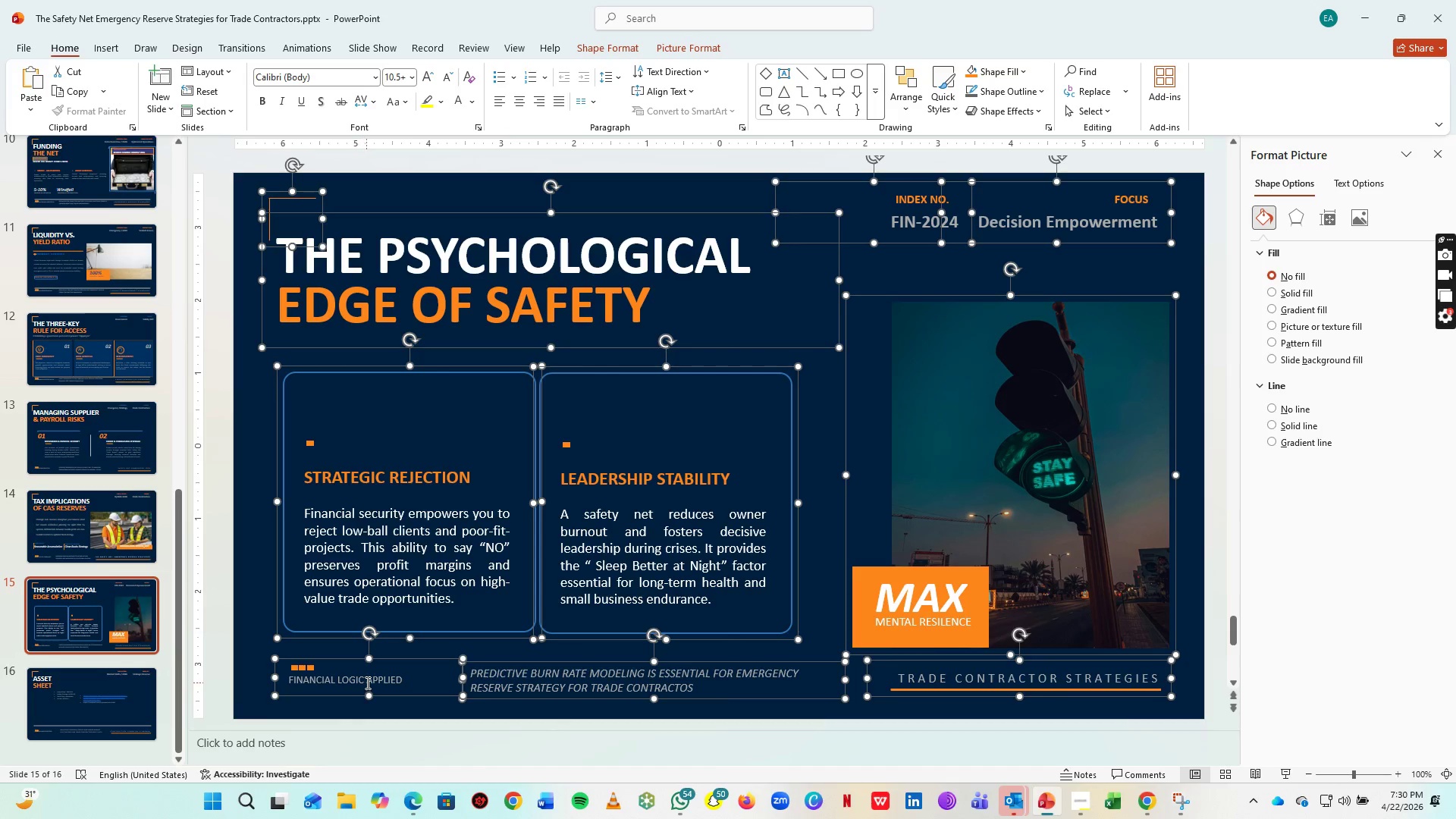 
left_click([366, 682])
 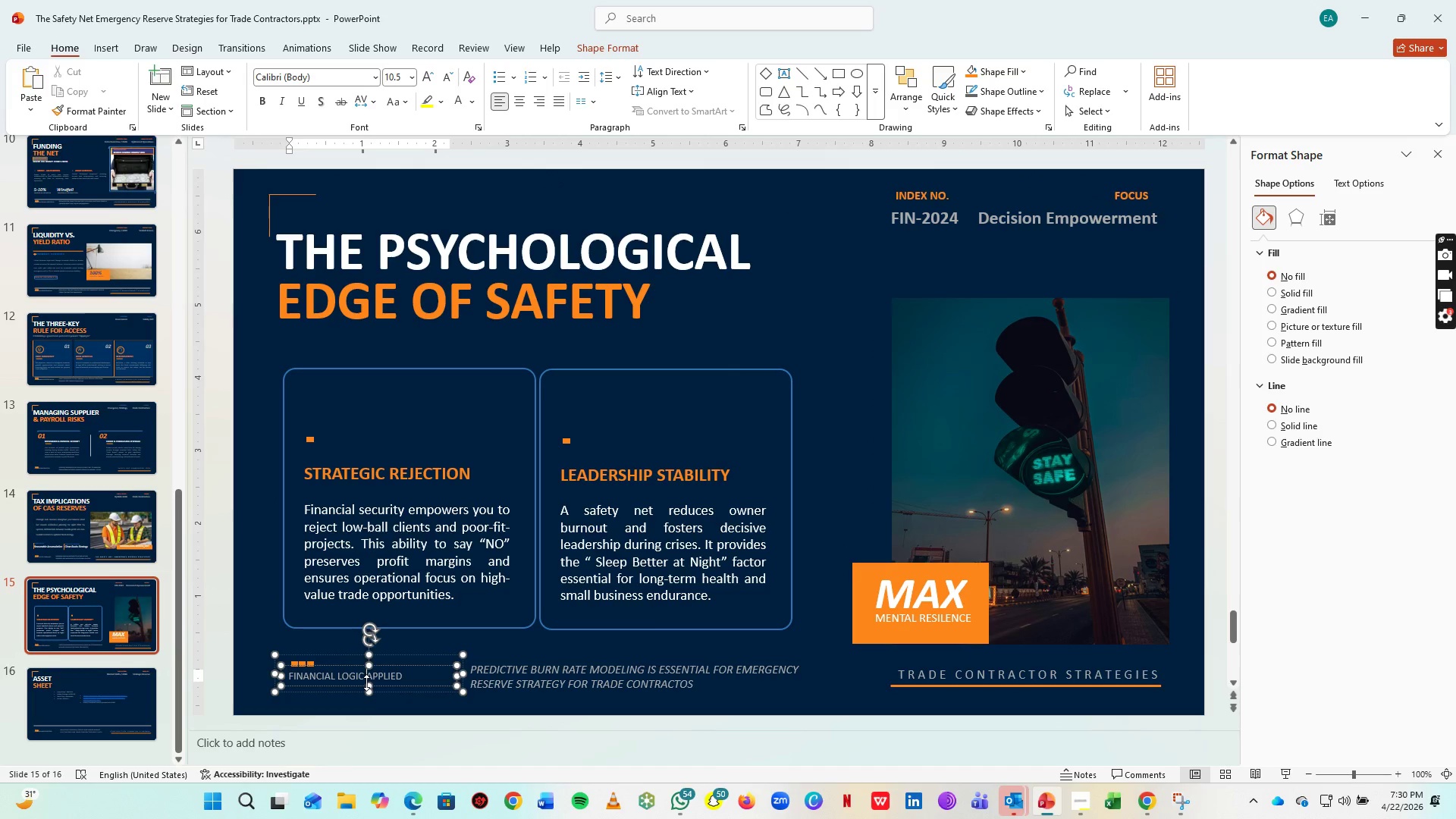 
key(Control+A)
 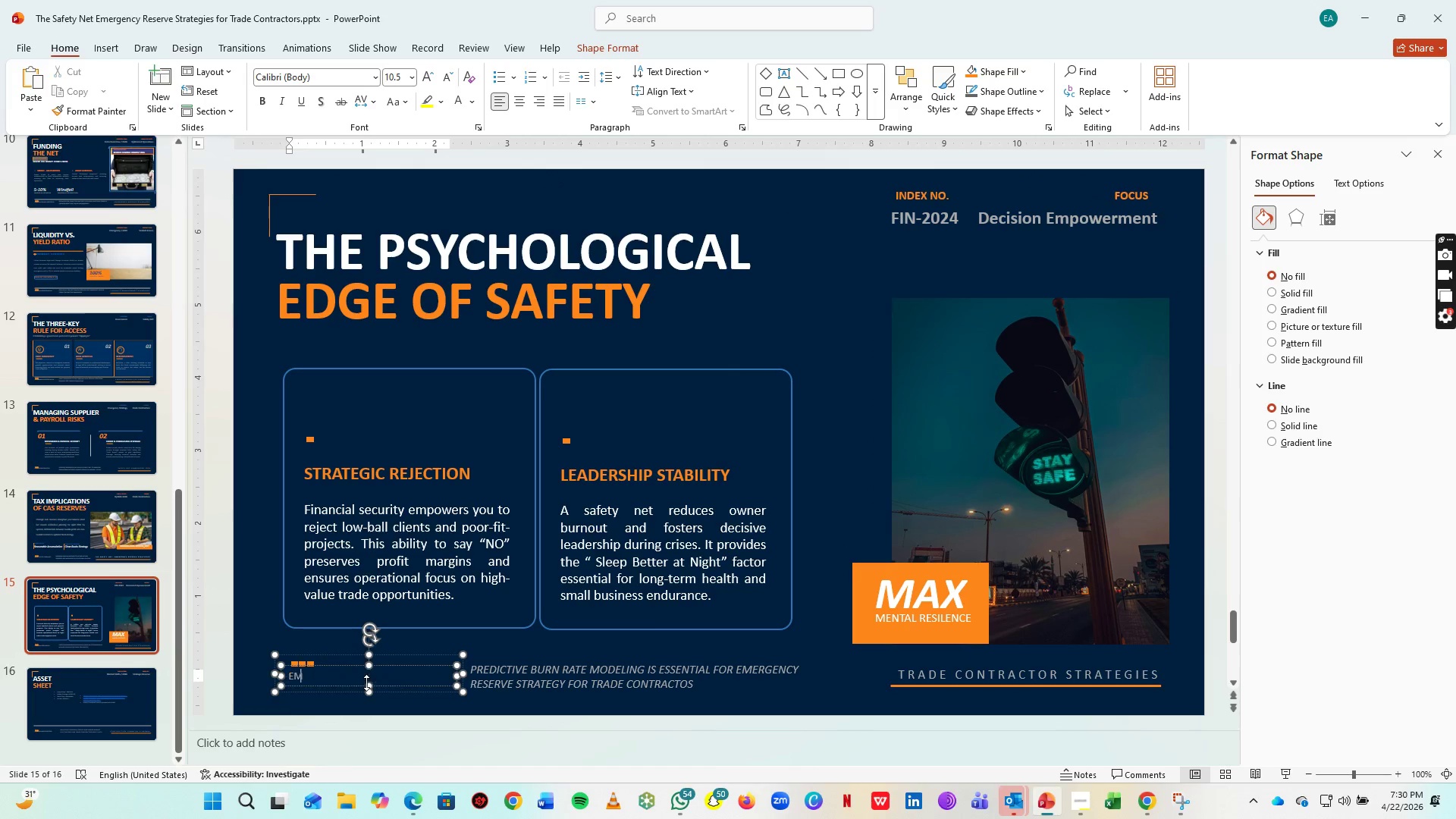 
type(EMERGENCY RESERVE STRATEGY)
 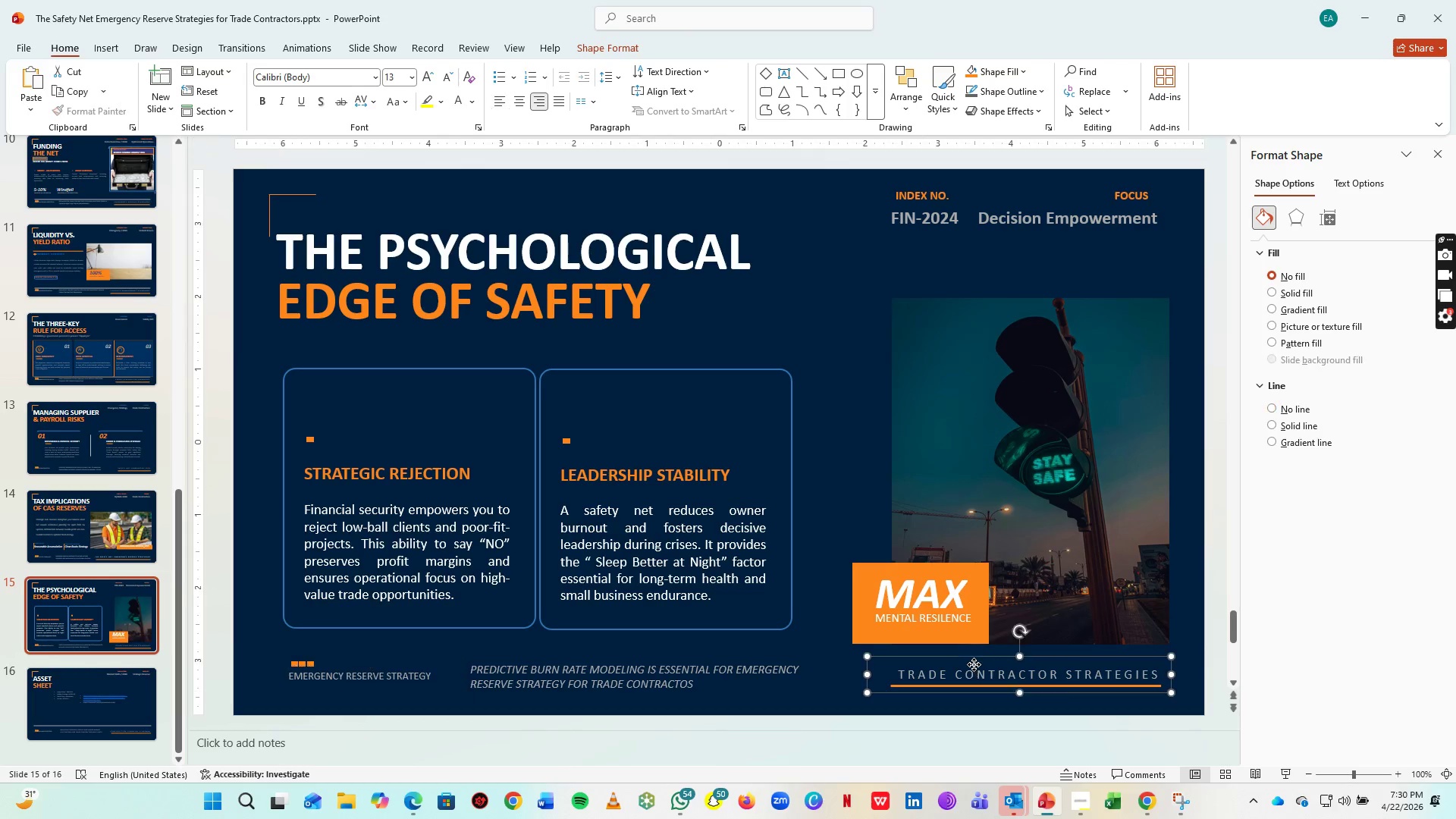 
double_click([972, 676])
 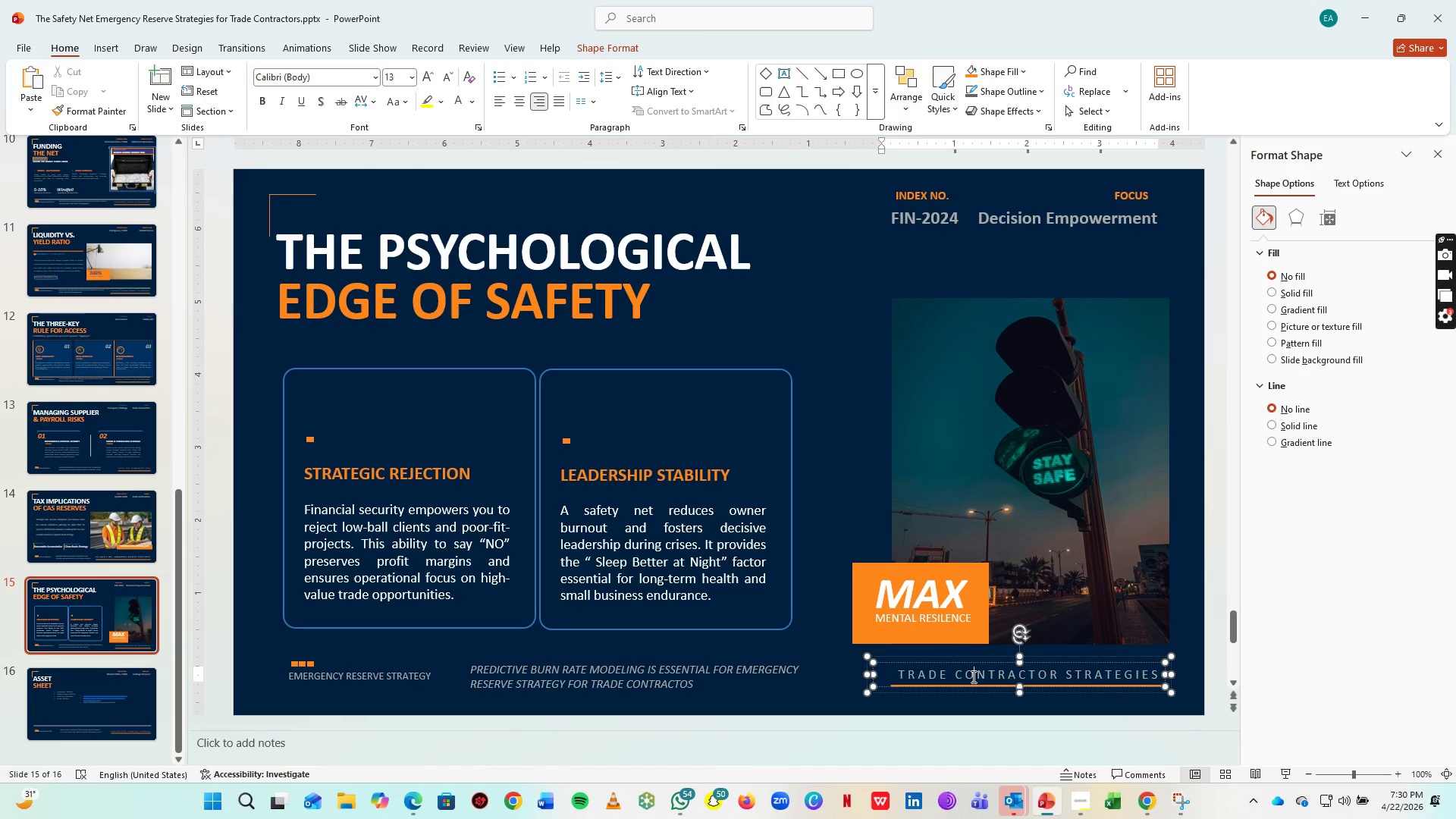 
key(Control+A)
 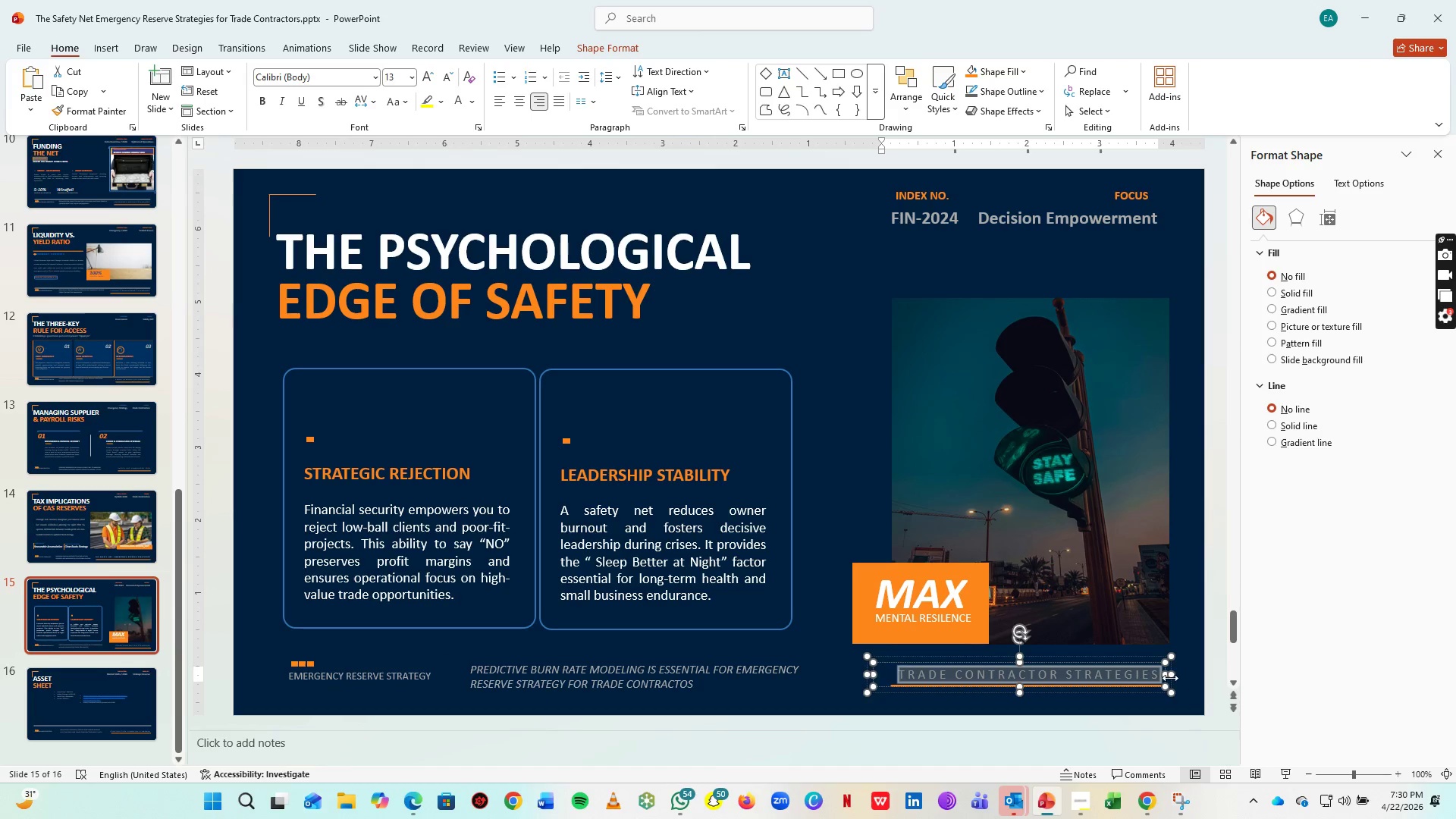 
left_click([1081, 671])
 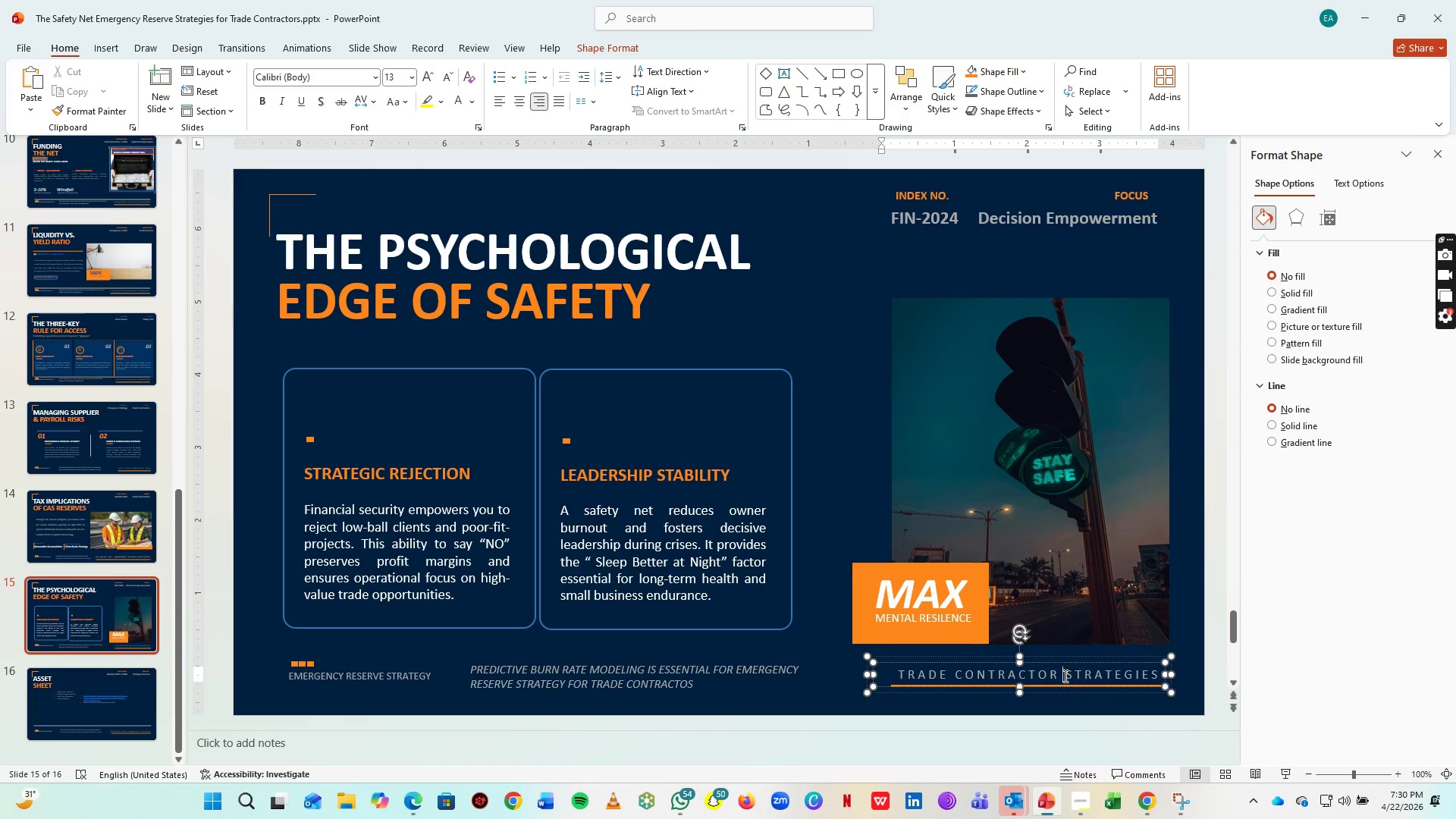 
left_click_drag(start_coordinate=[1064, 676], to_coordinate=[1195, 676])
 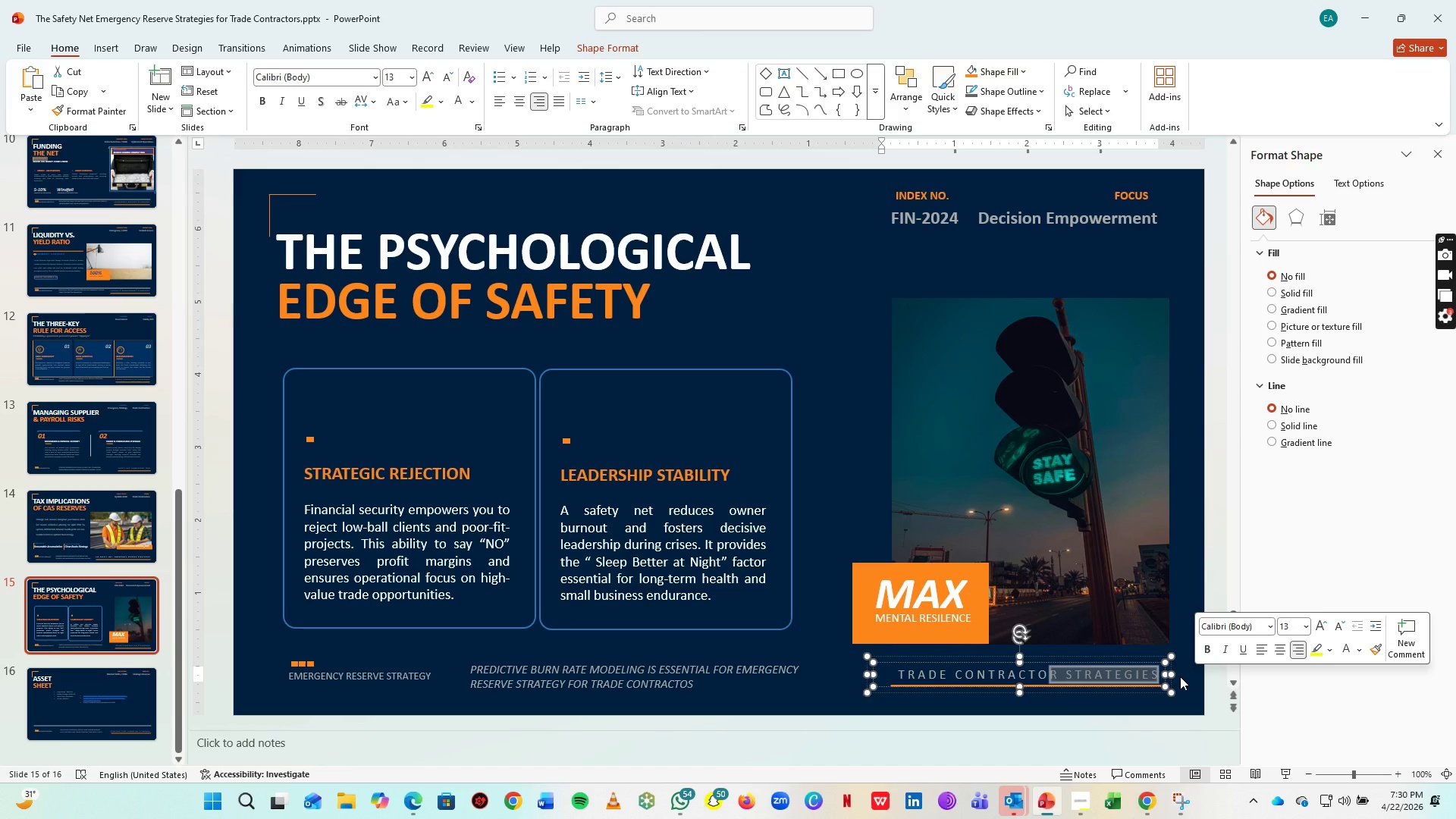 
key(R)
 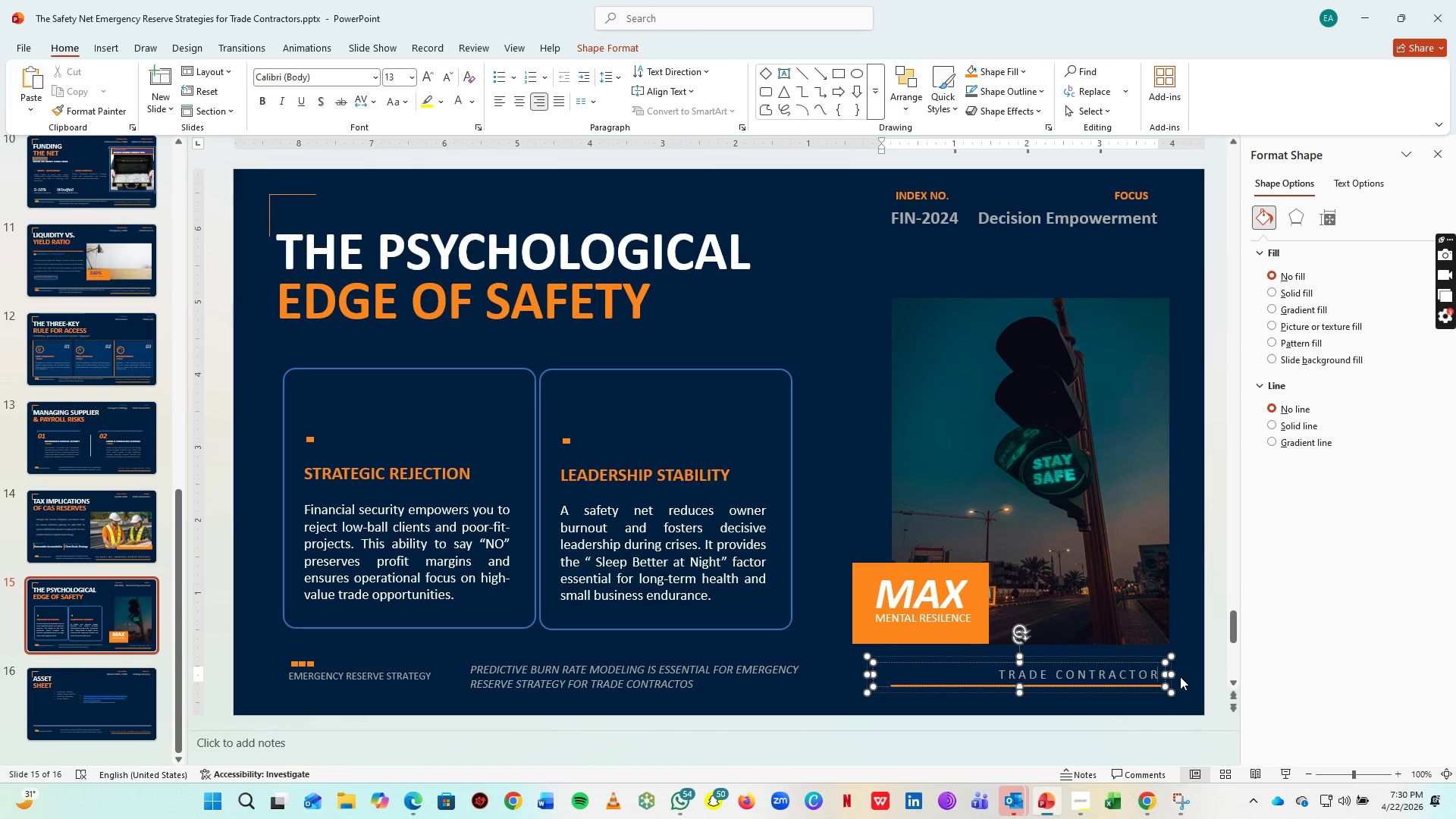 
key(Space)
 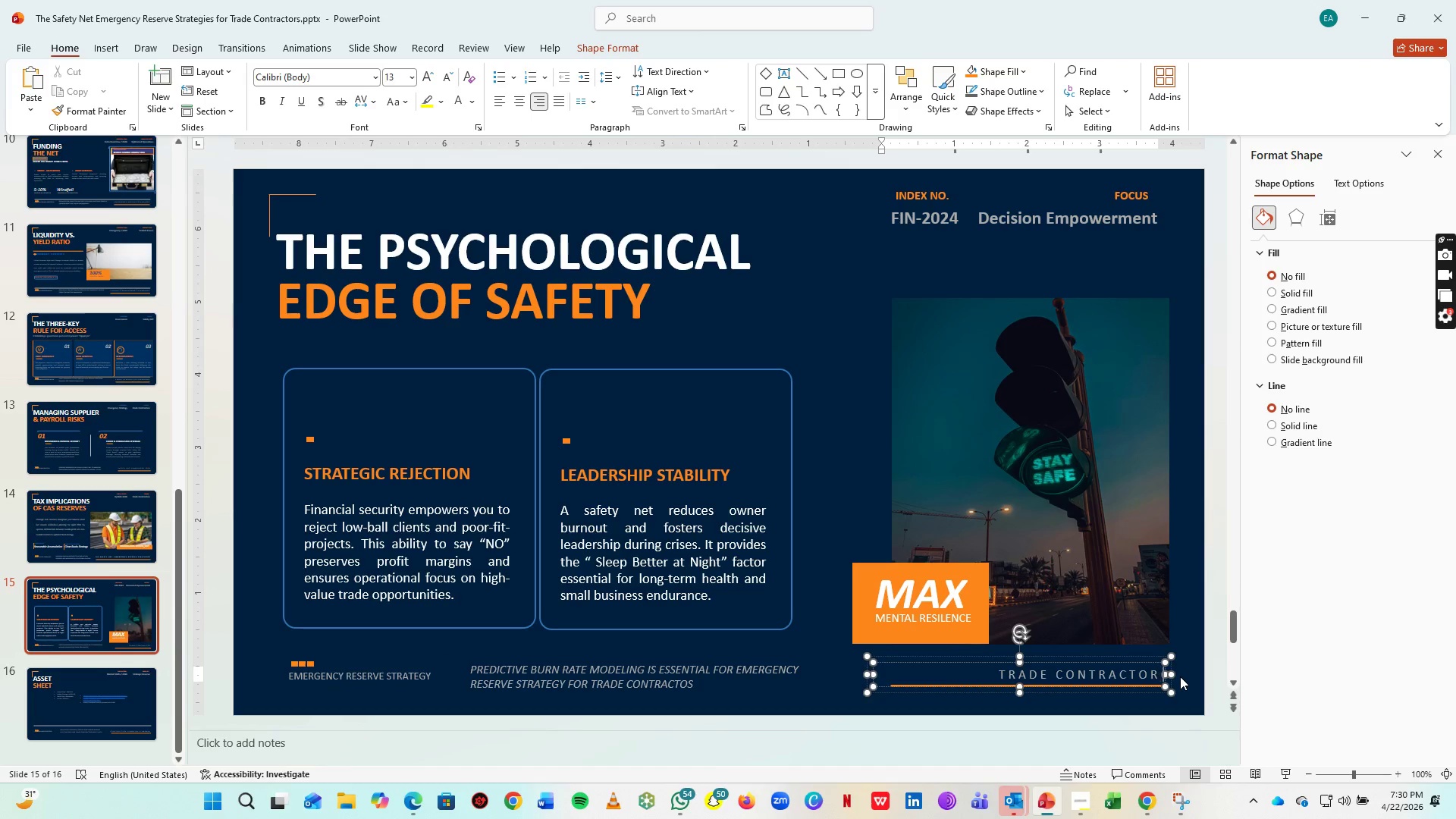 
key(Space)
 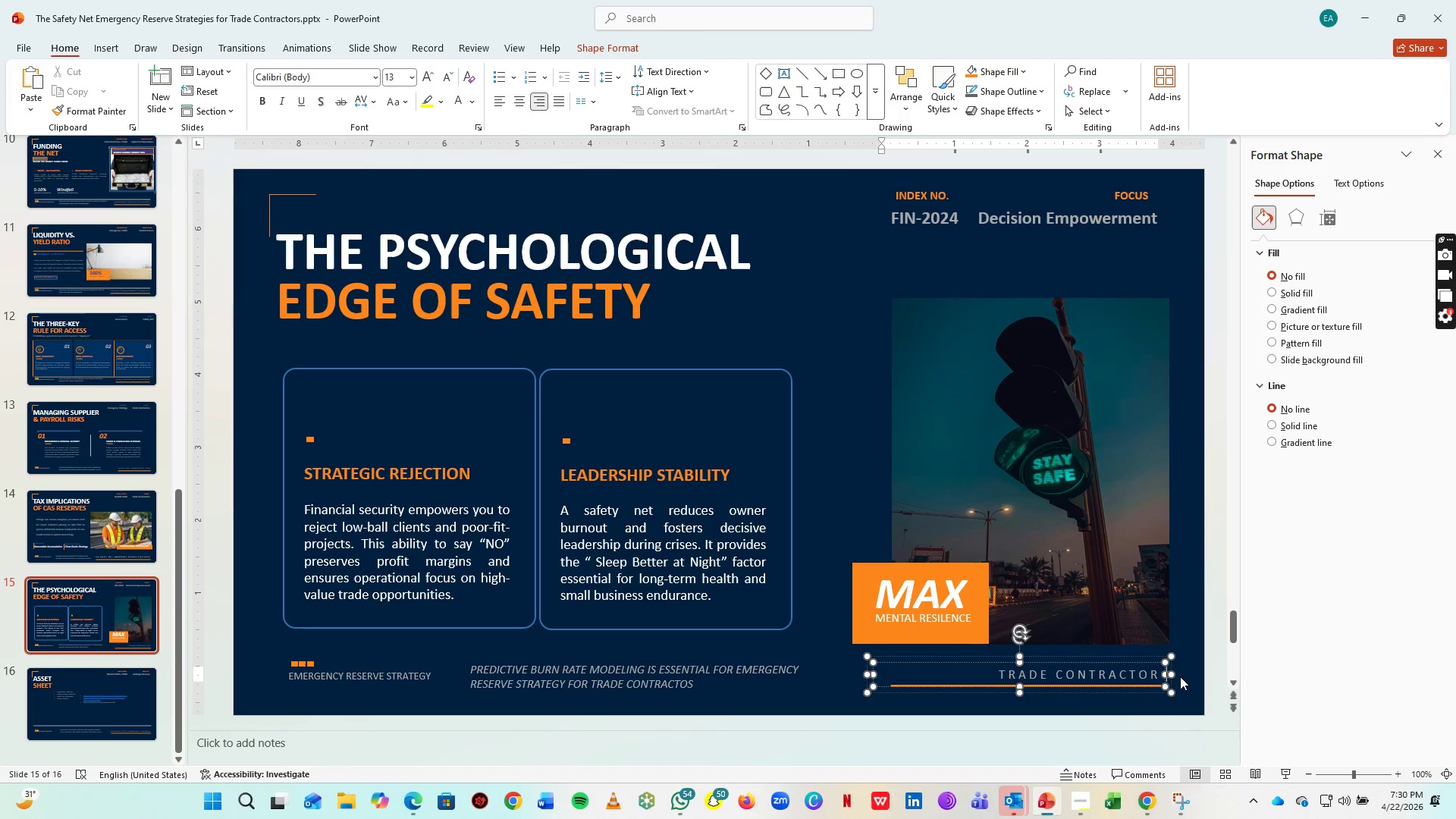 
key(Space)
 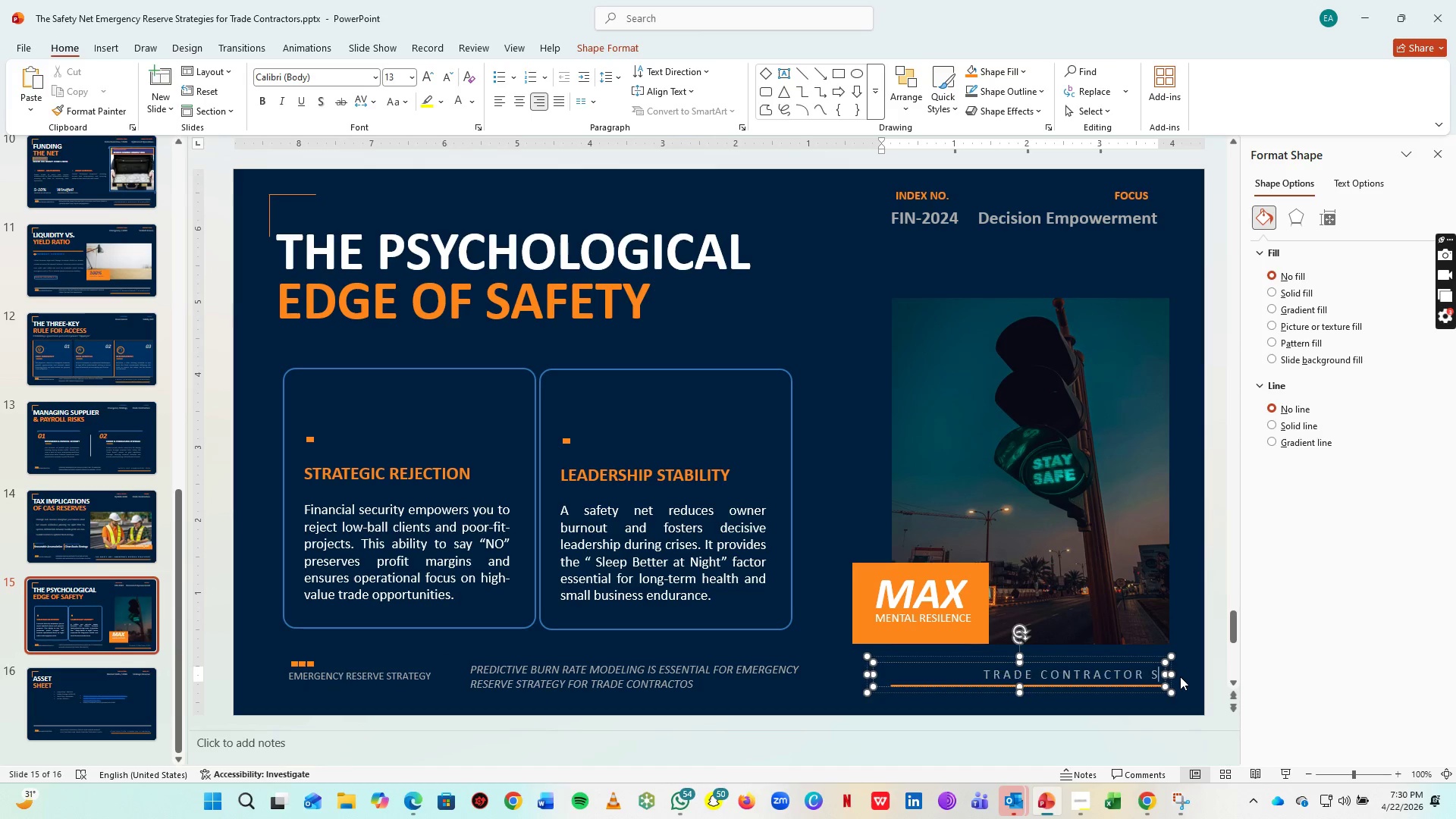 
key(S)
 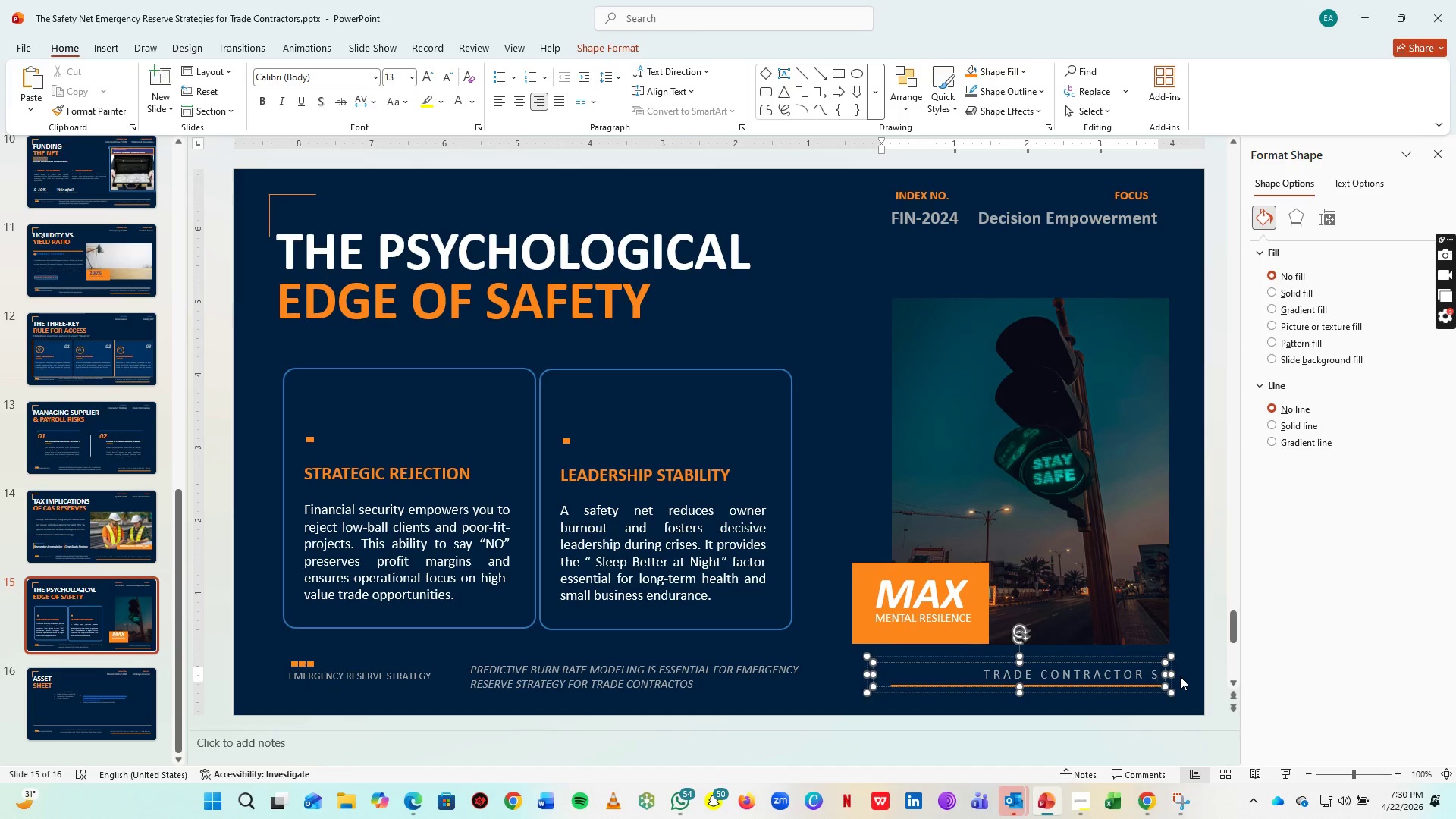 
key(Space)
 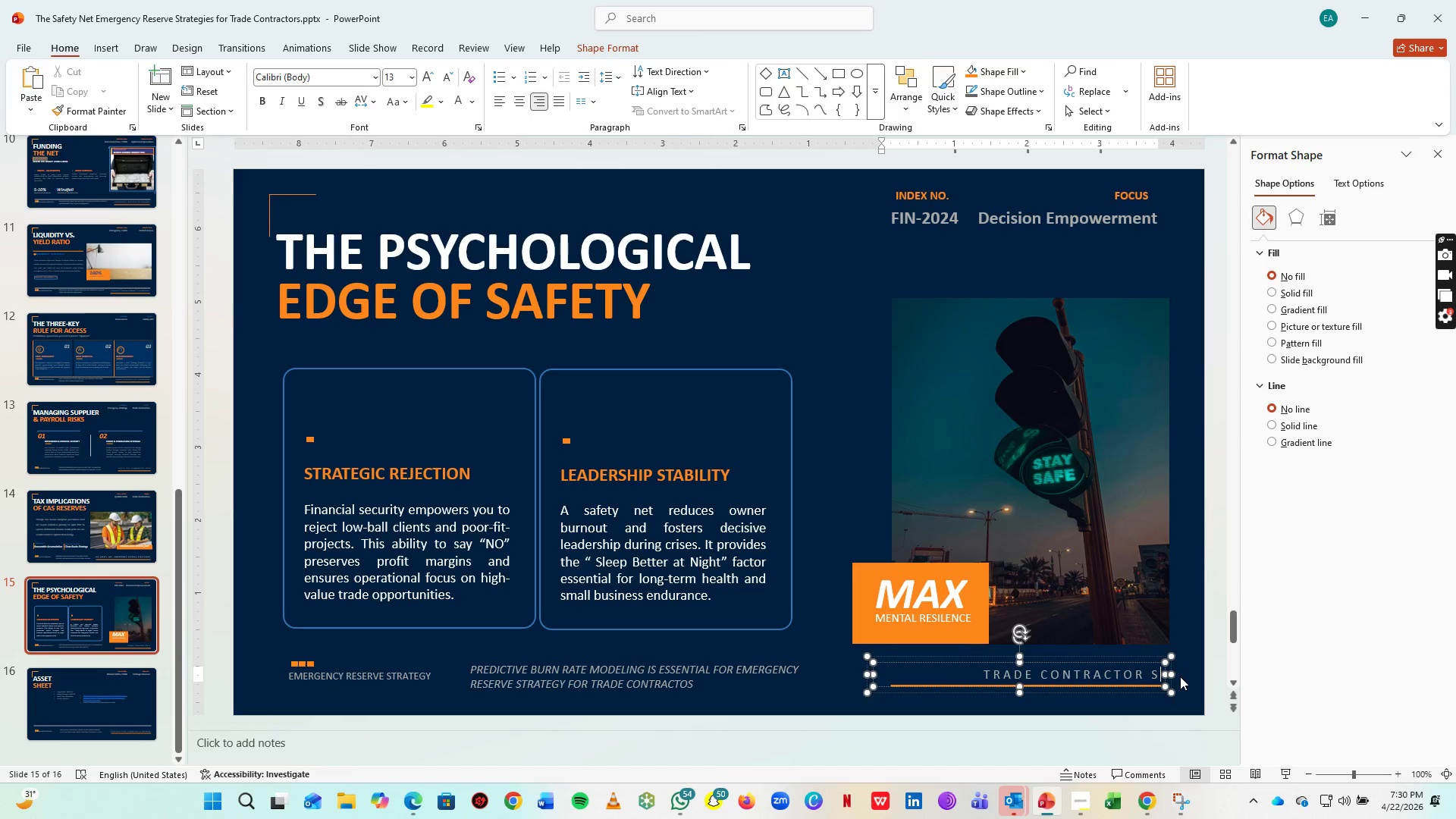 
key(T)
 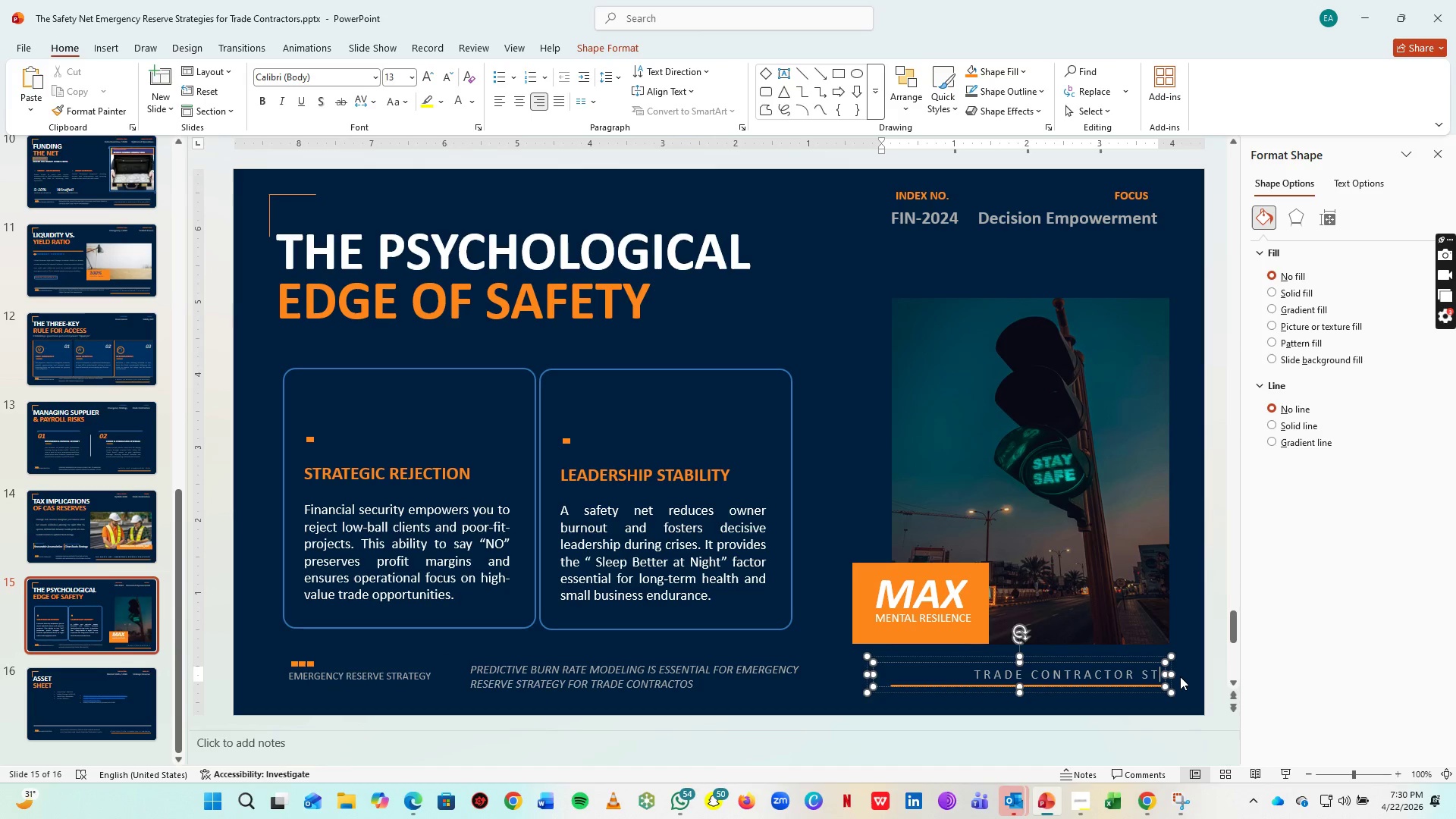 
key(Space)
 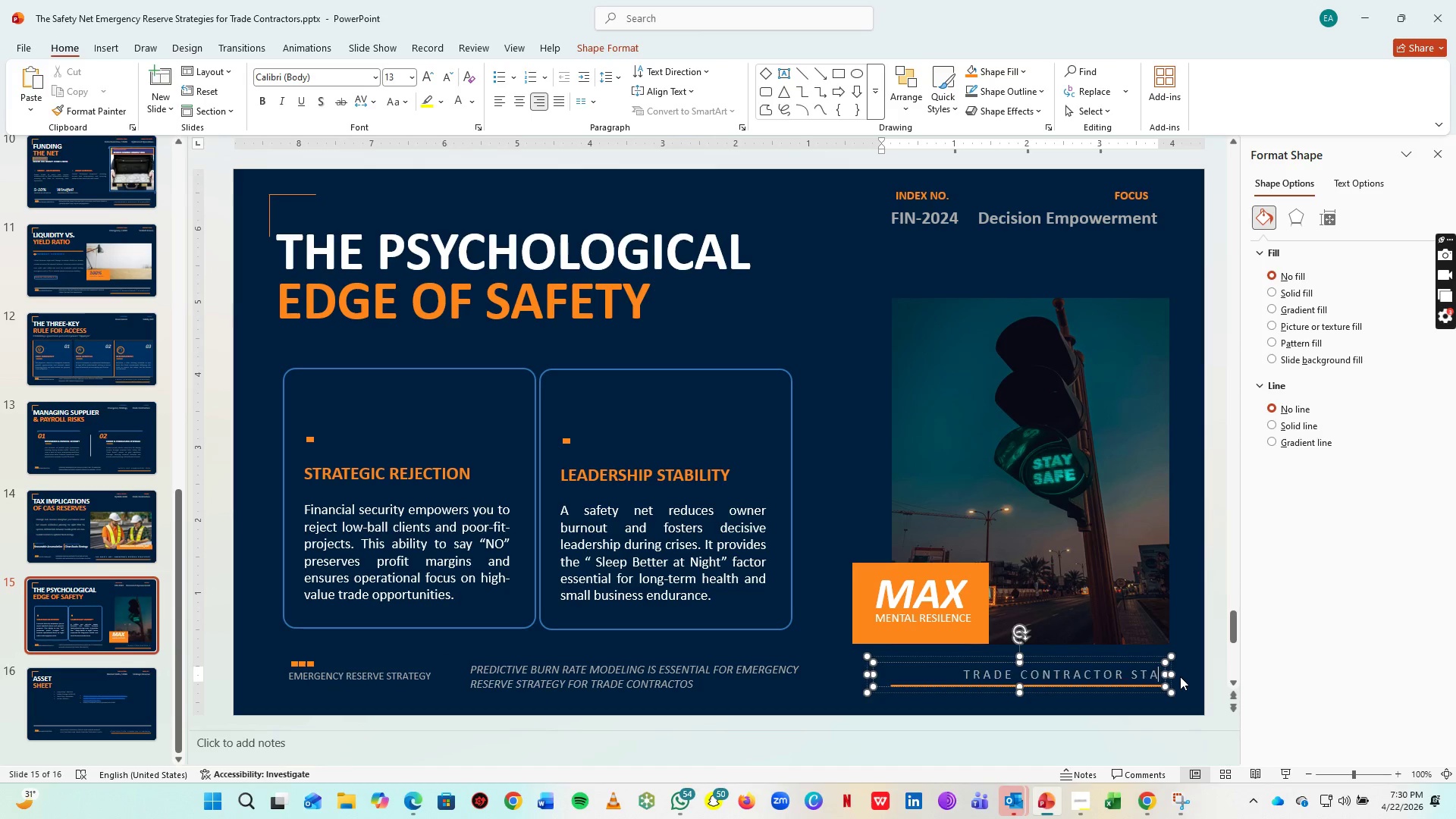 
key(A)
 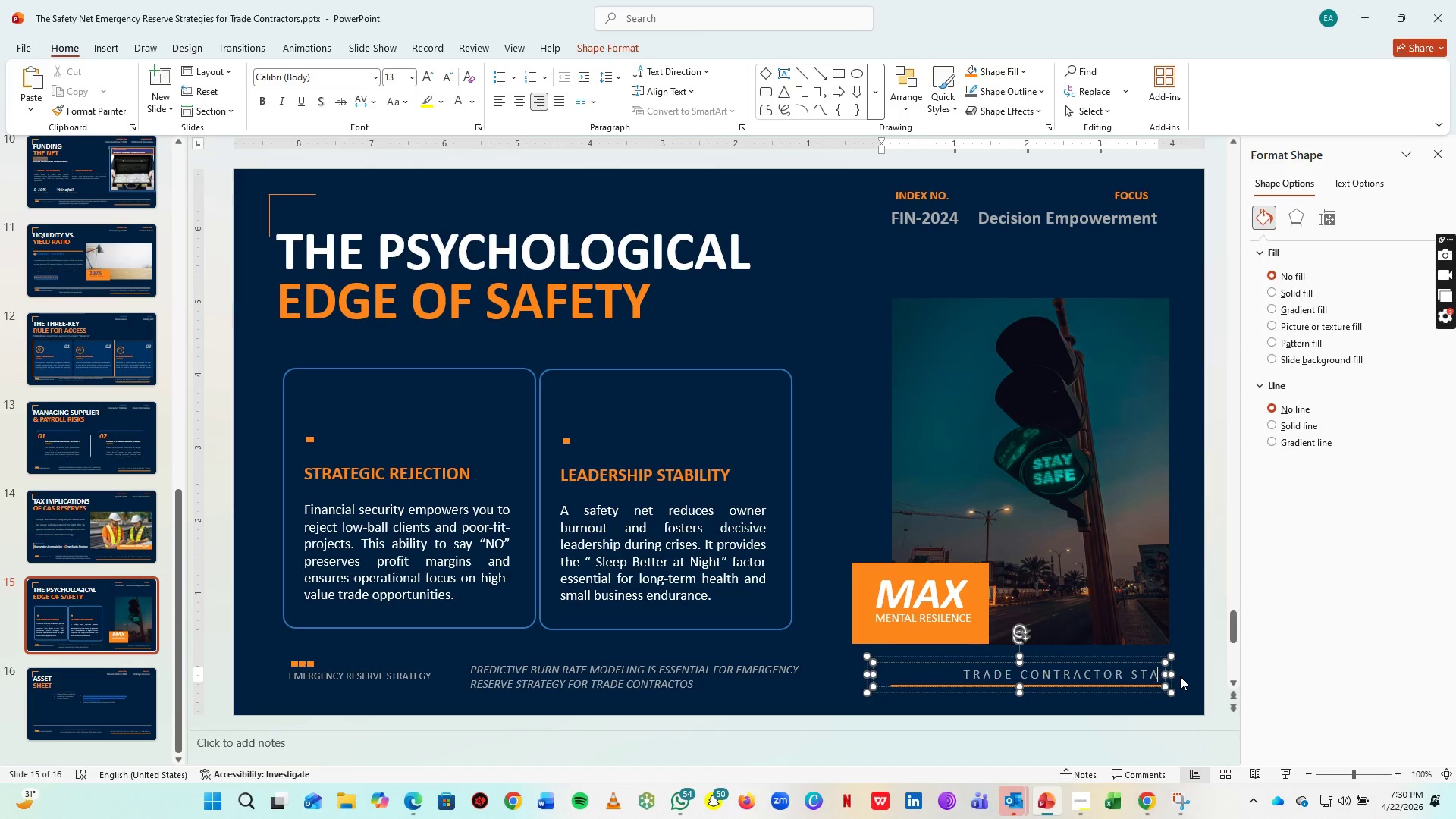 
key(Space)
 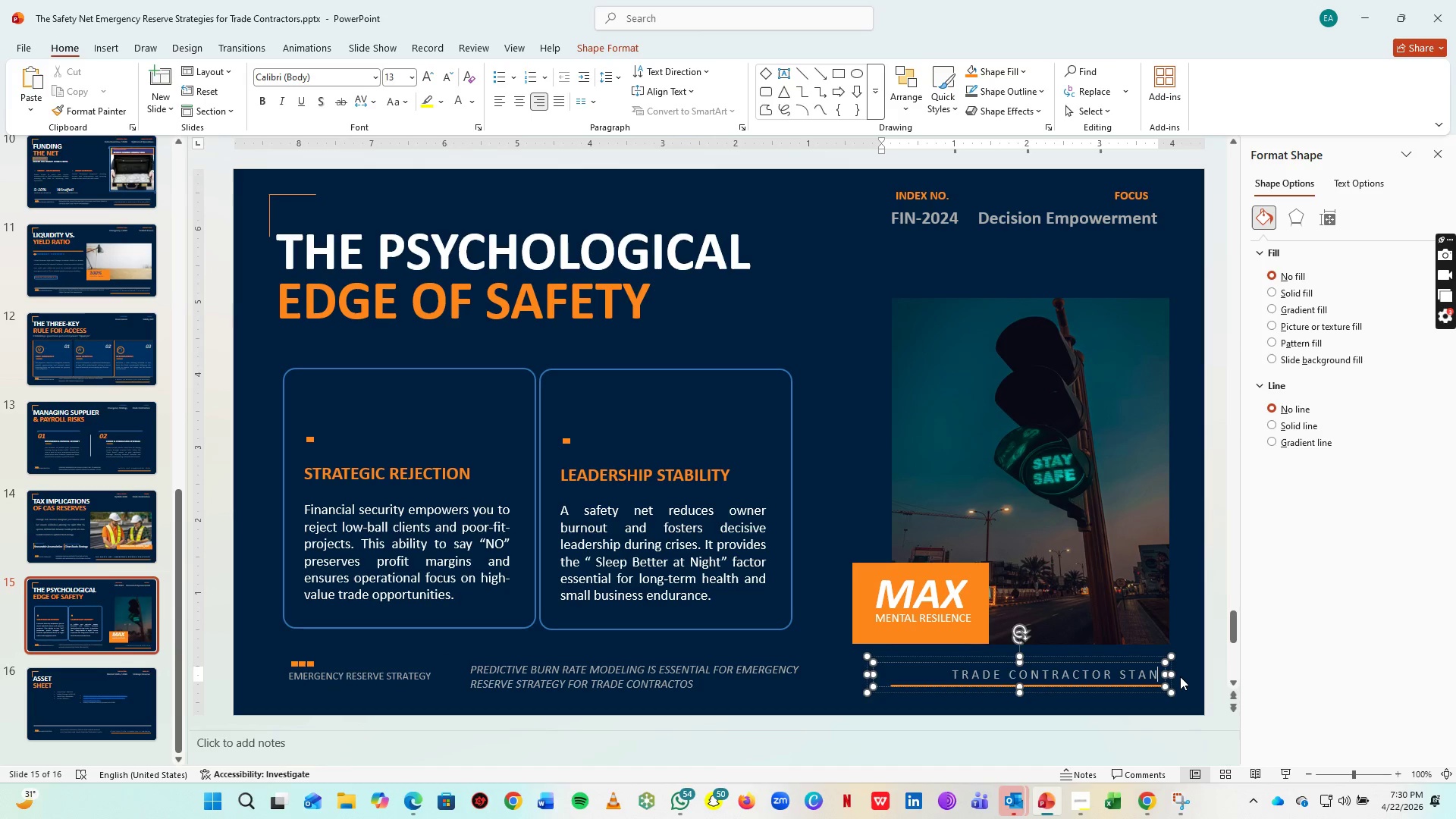 
key(N)
 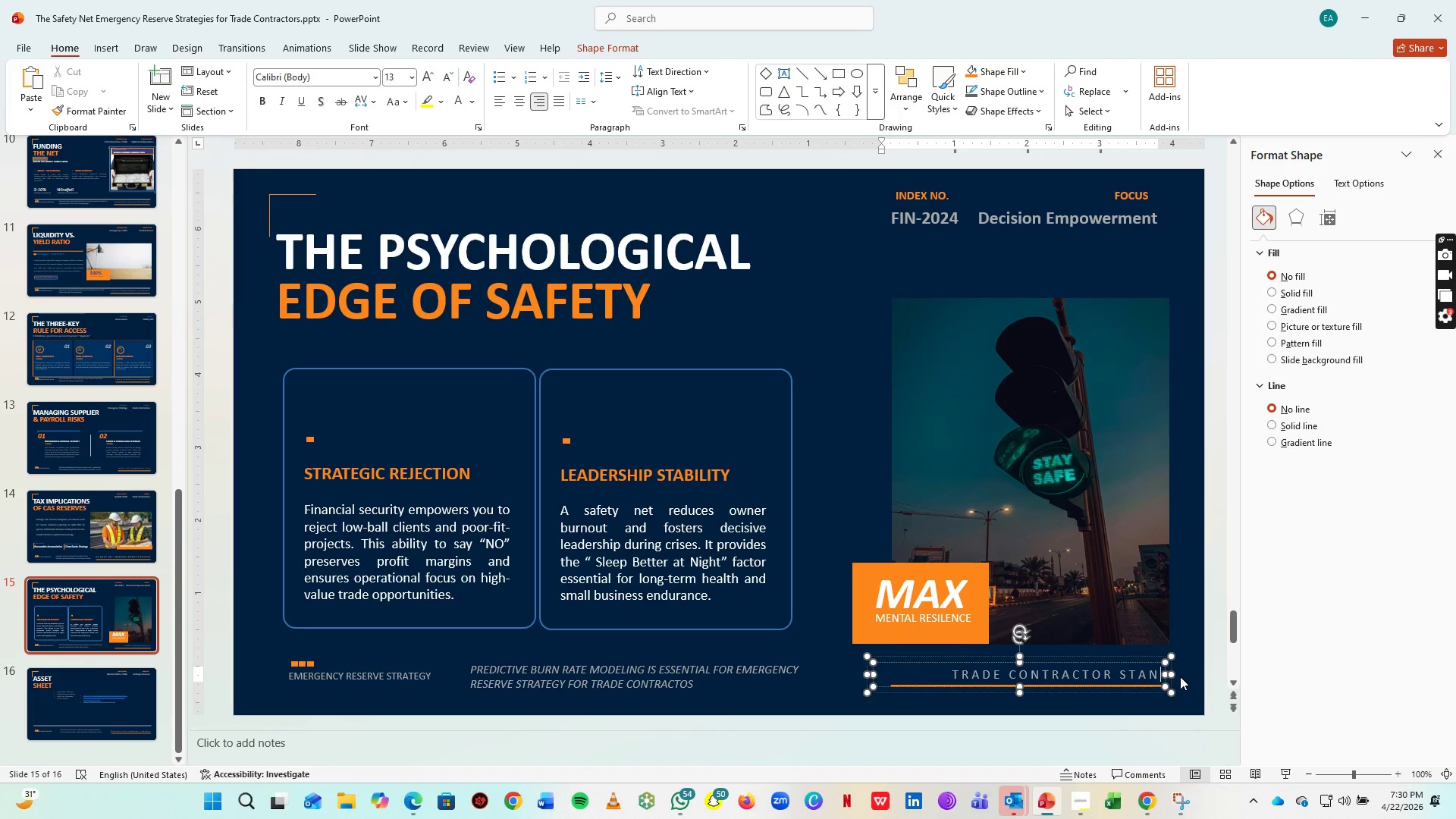 
key(Space)
 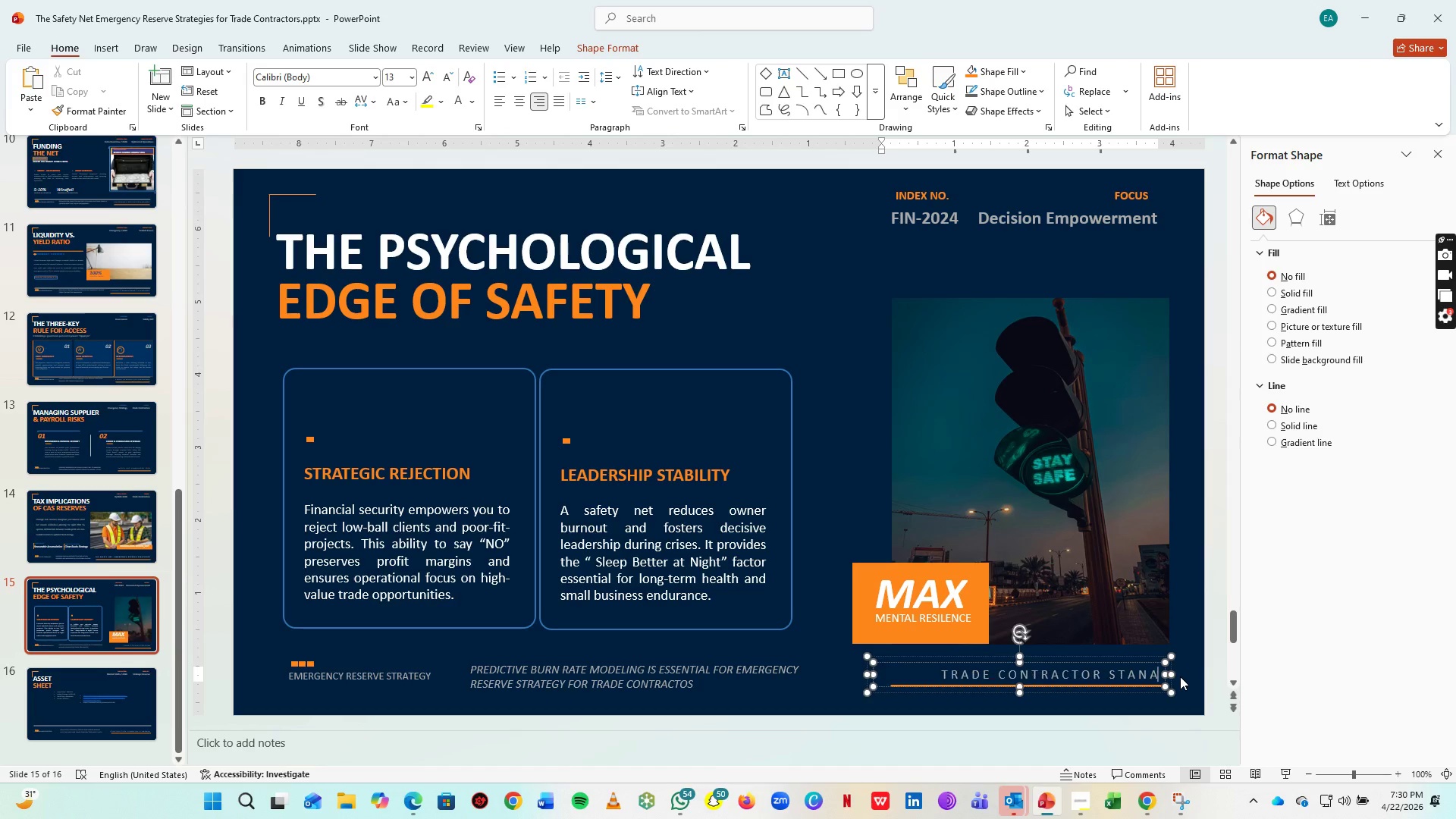 
key(A)
 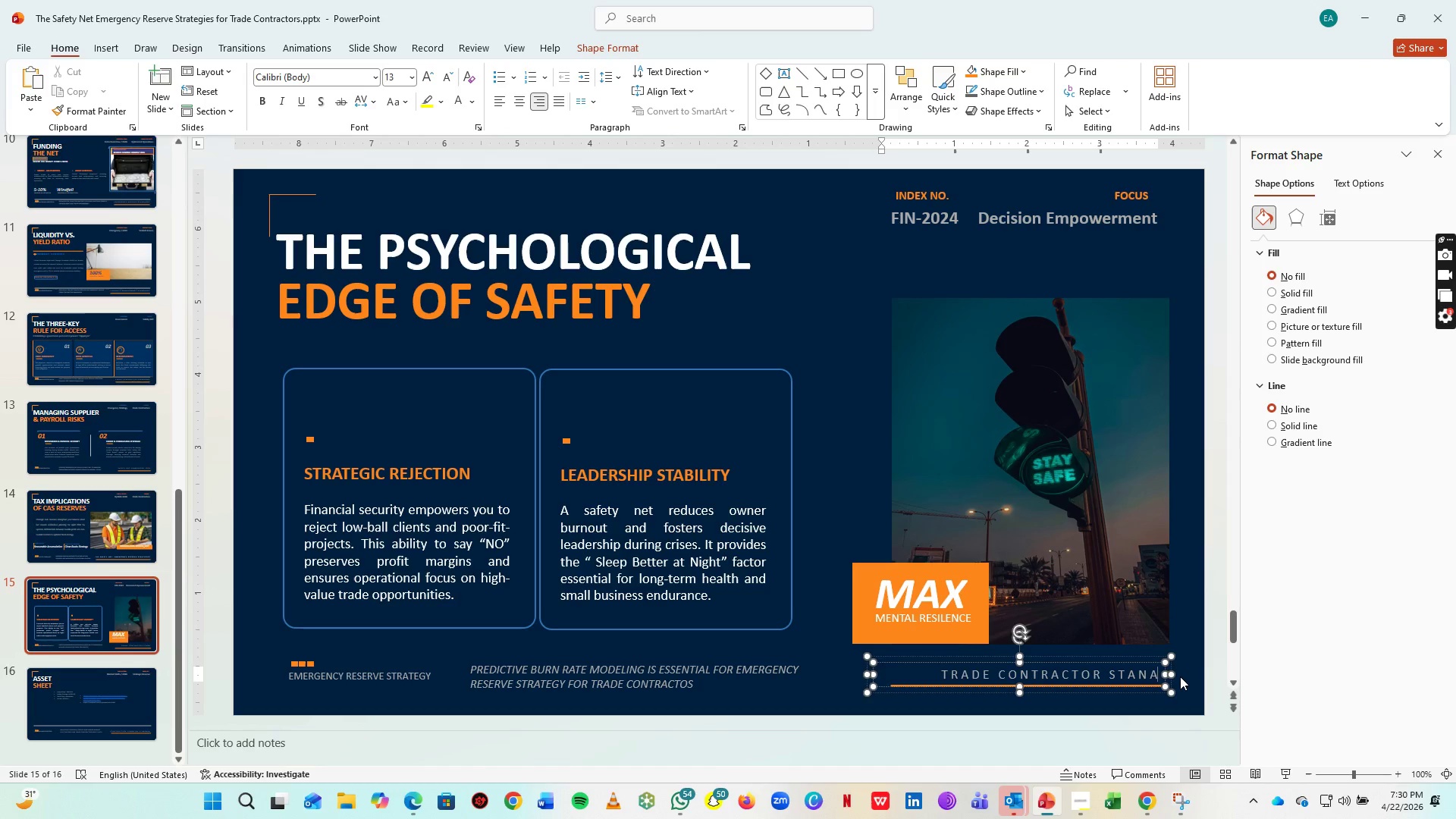 
key(Backspace)
 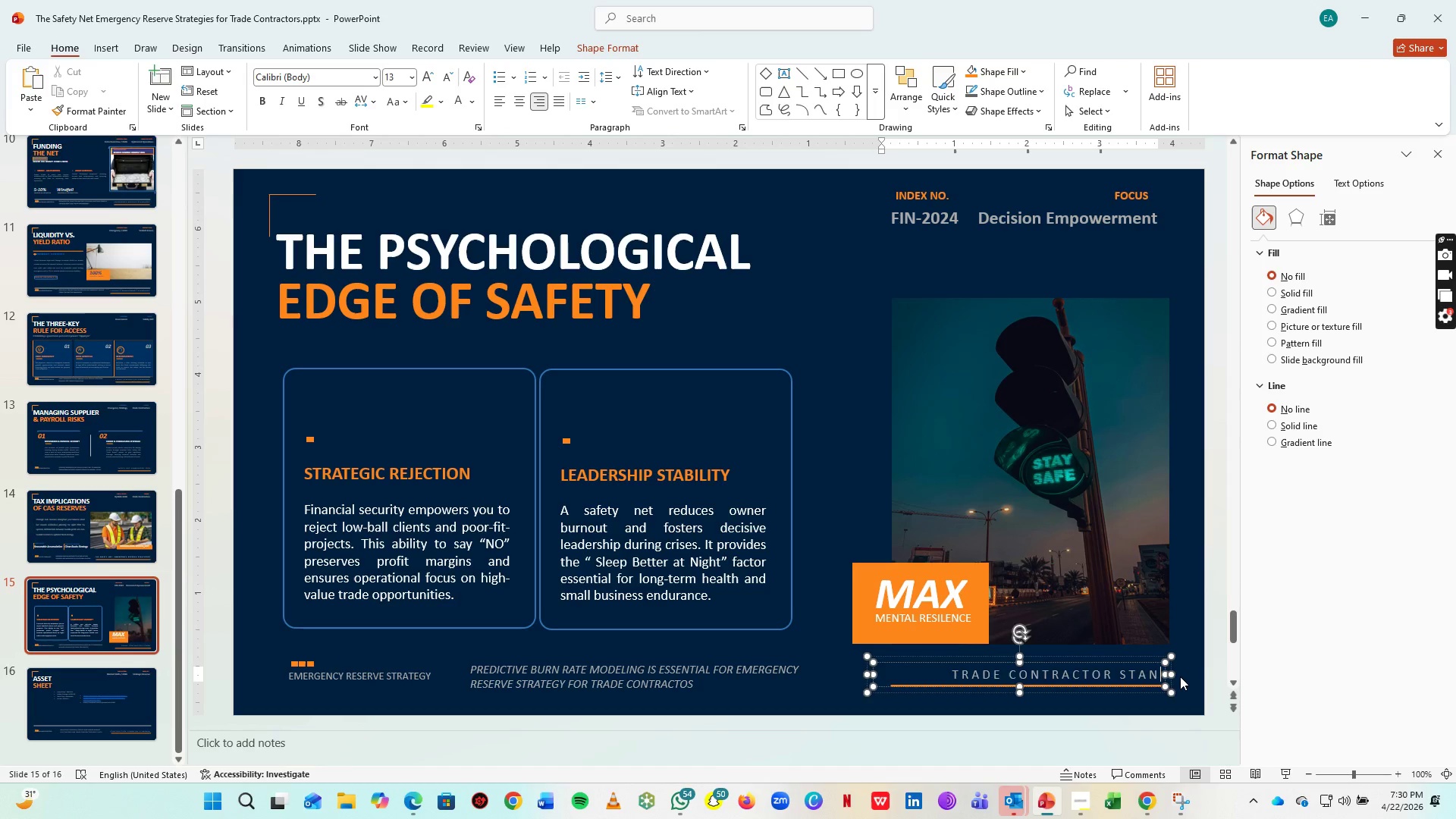 
key(D)
 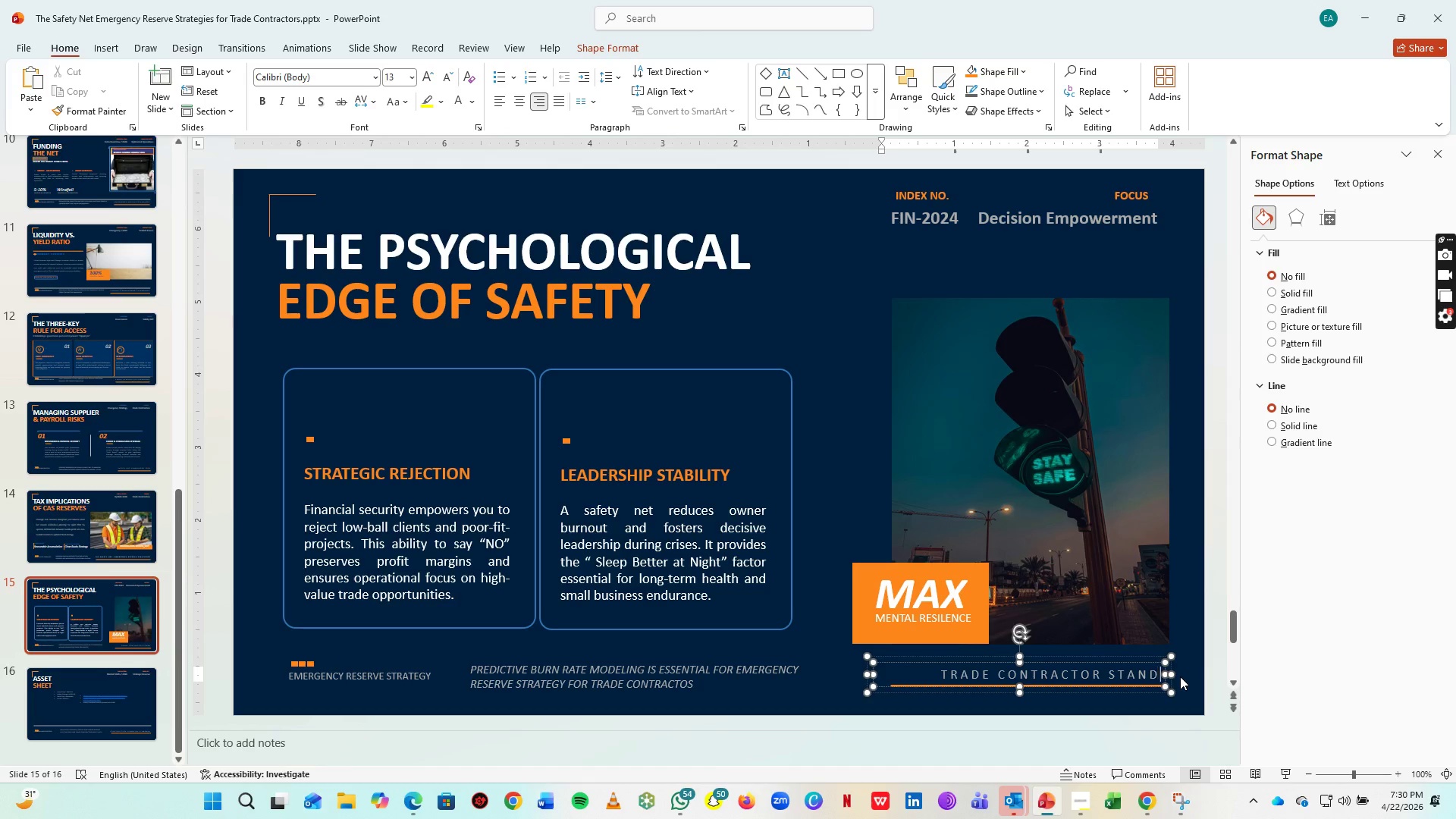 
key(Space)
 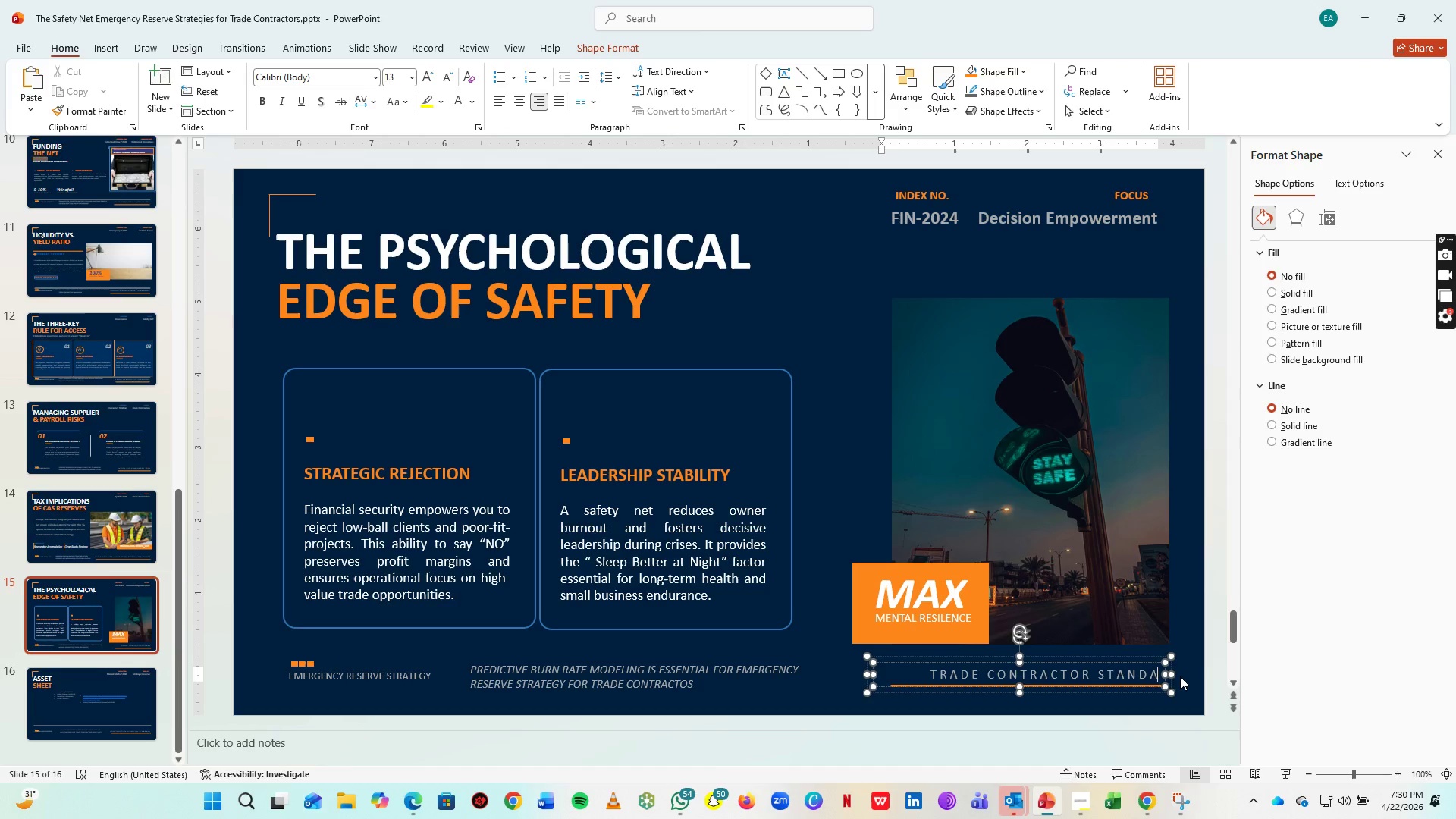 
key(A)
 